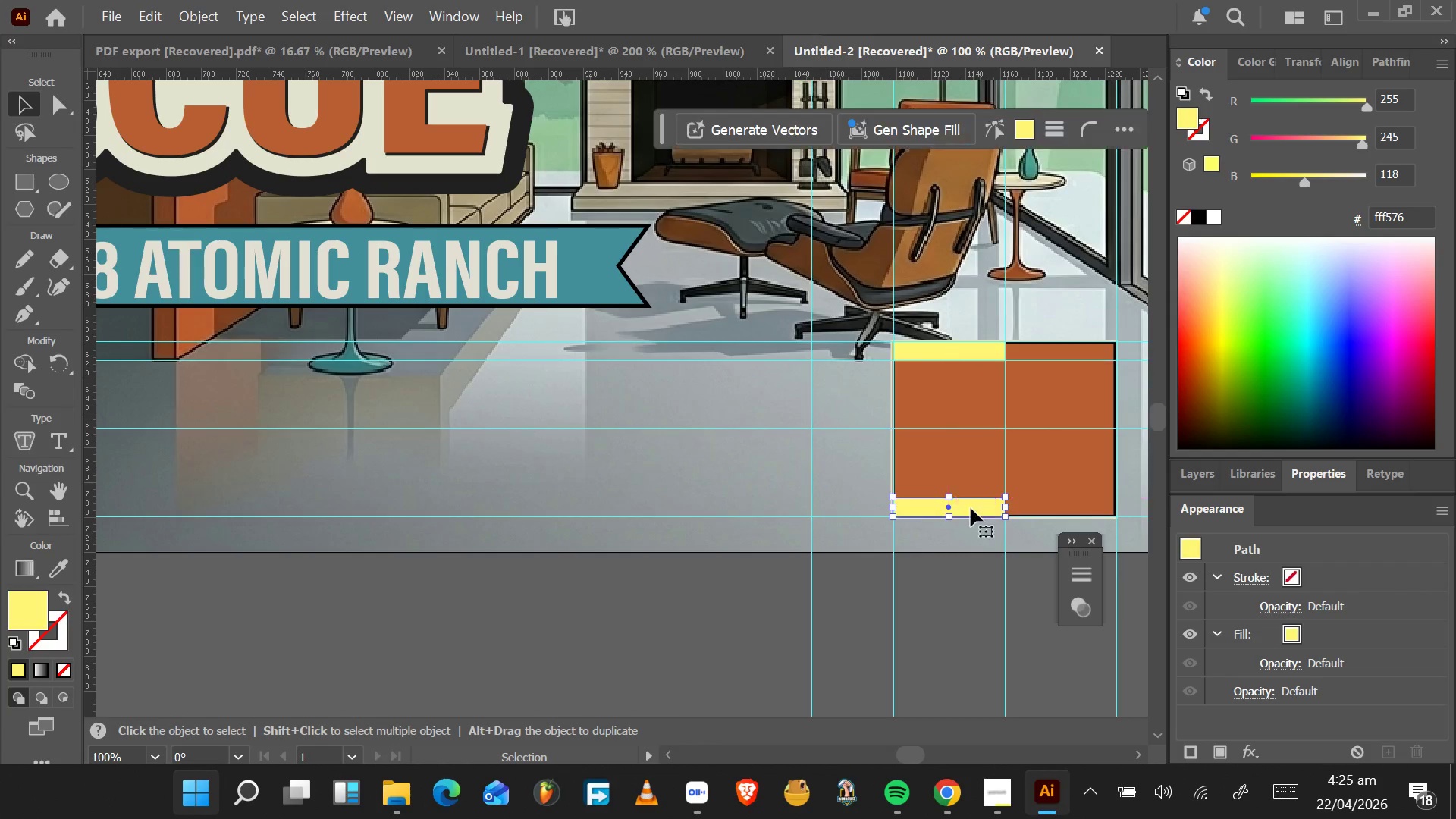 
key(Alt+AltLeft)
 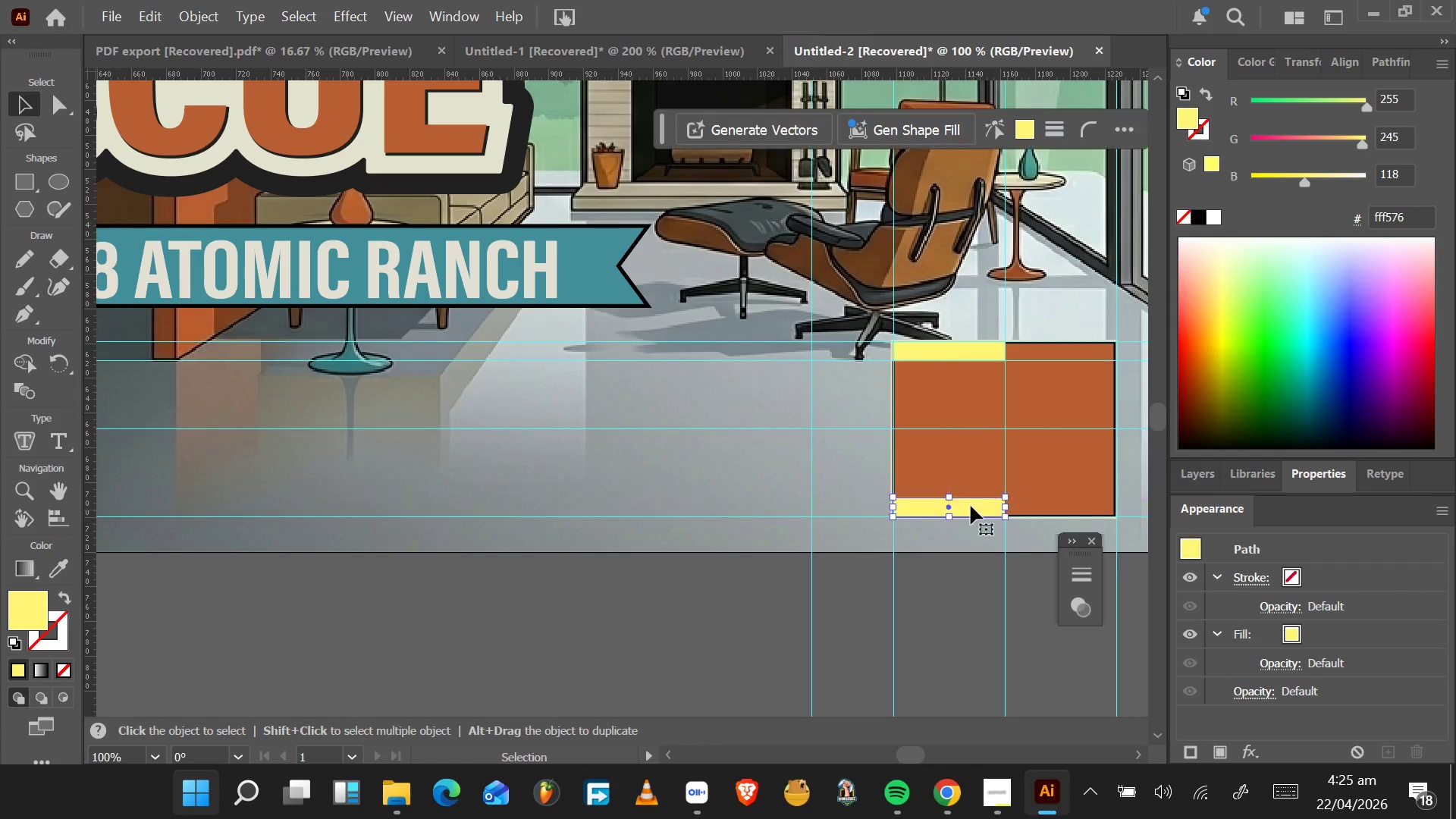 
key(Alt+AltLeft)
 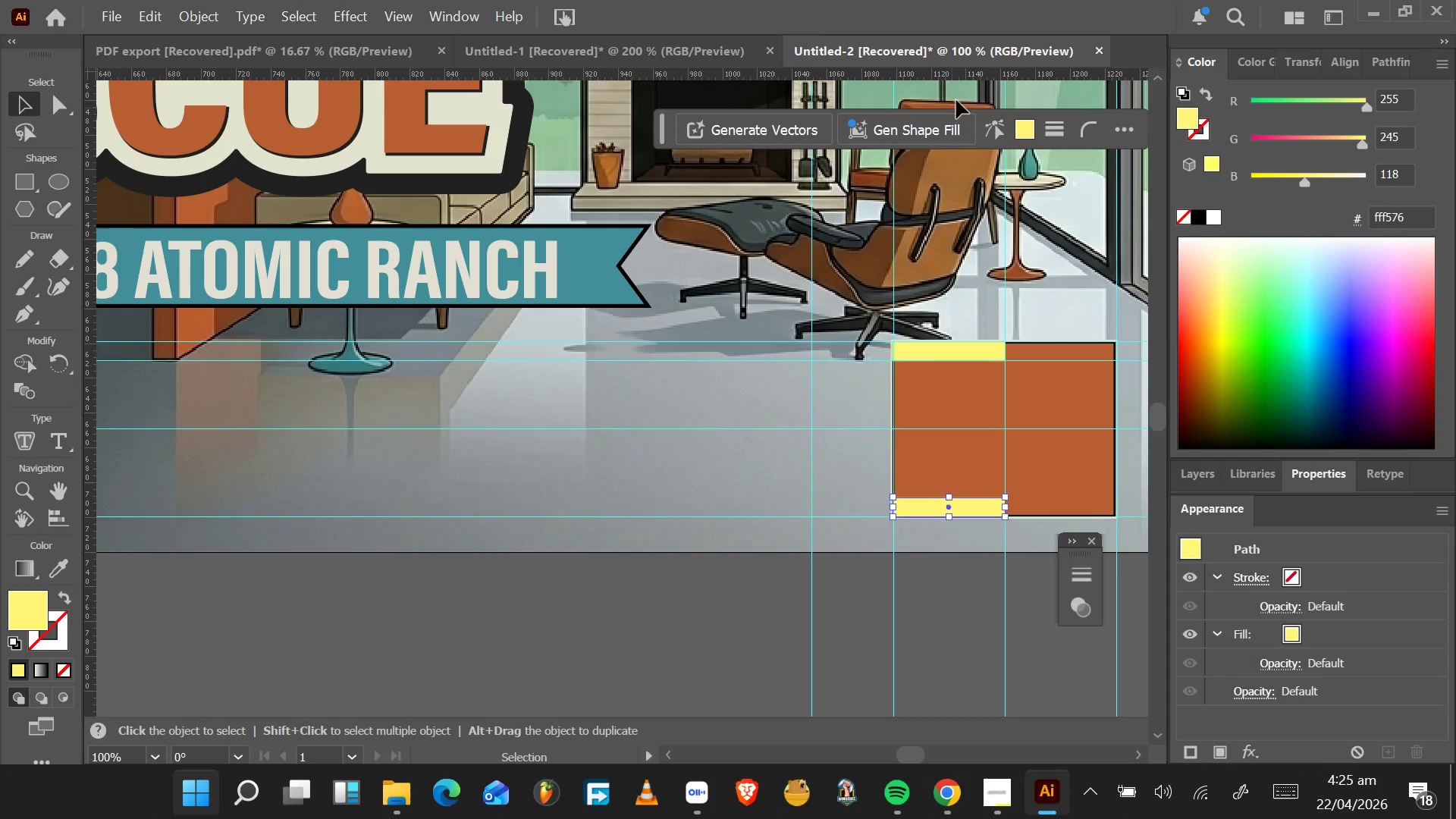 
left_click_drag(start_coordinate=[967, 72], to_coordinate=[1005, 498])
 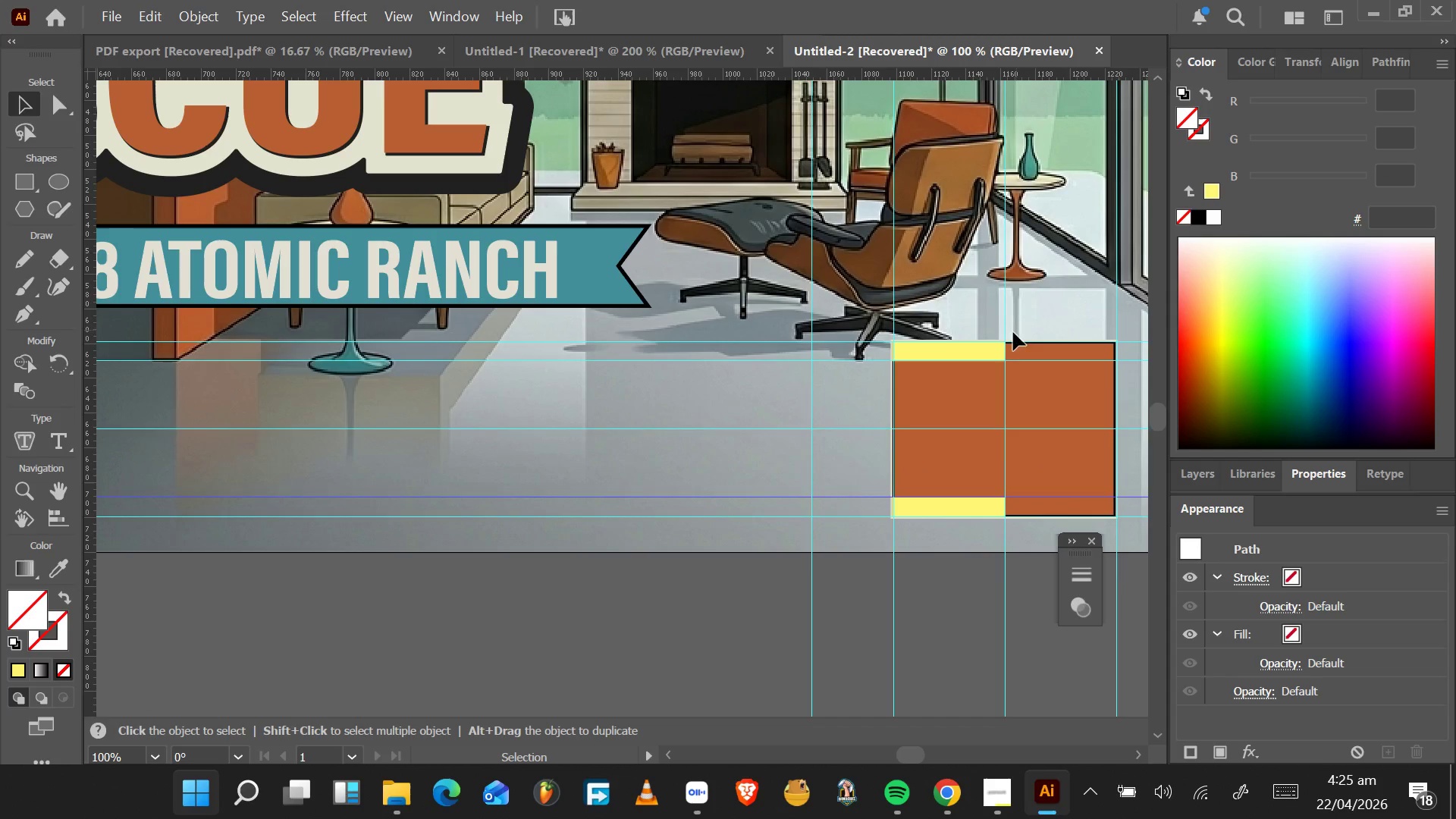 
left_click([1018, 388])
 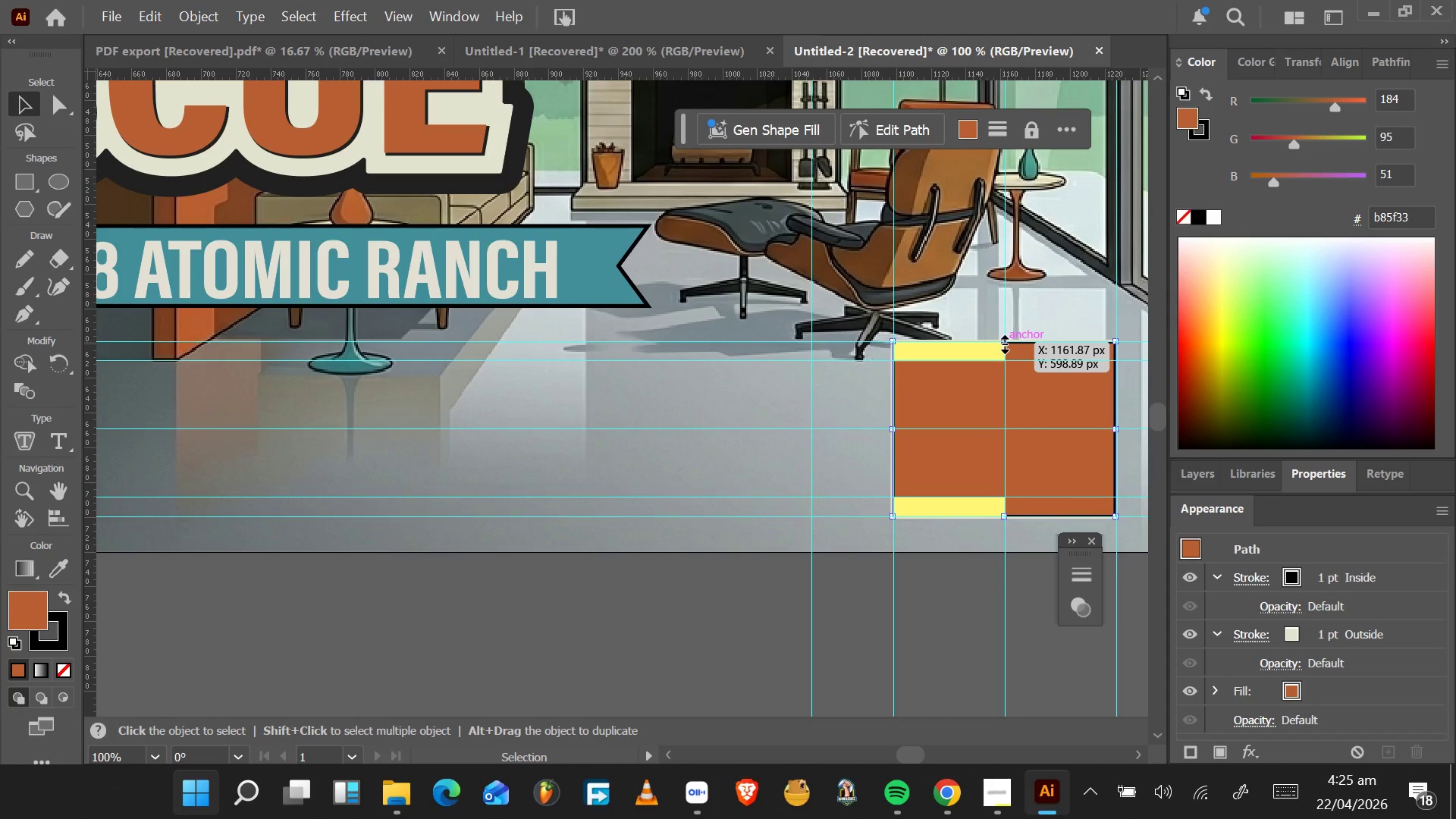 
key(A)
 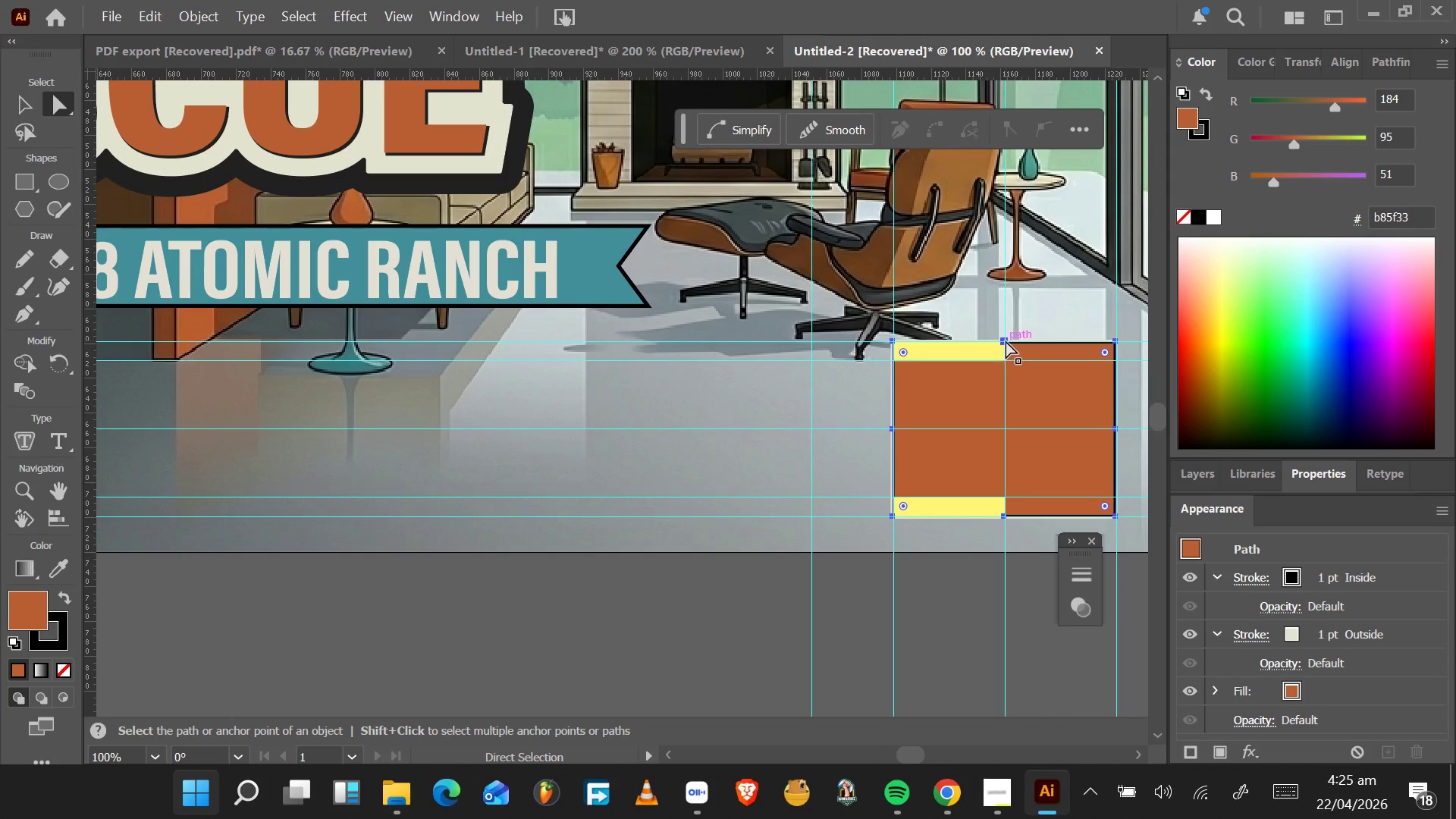 
left_click([1006, 340])
 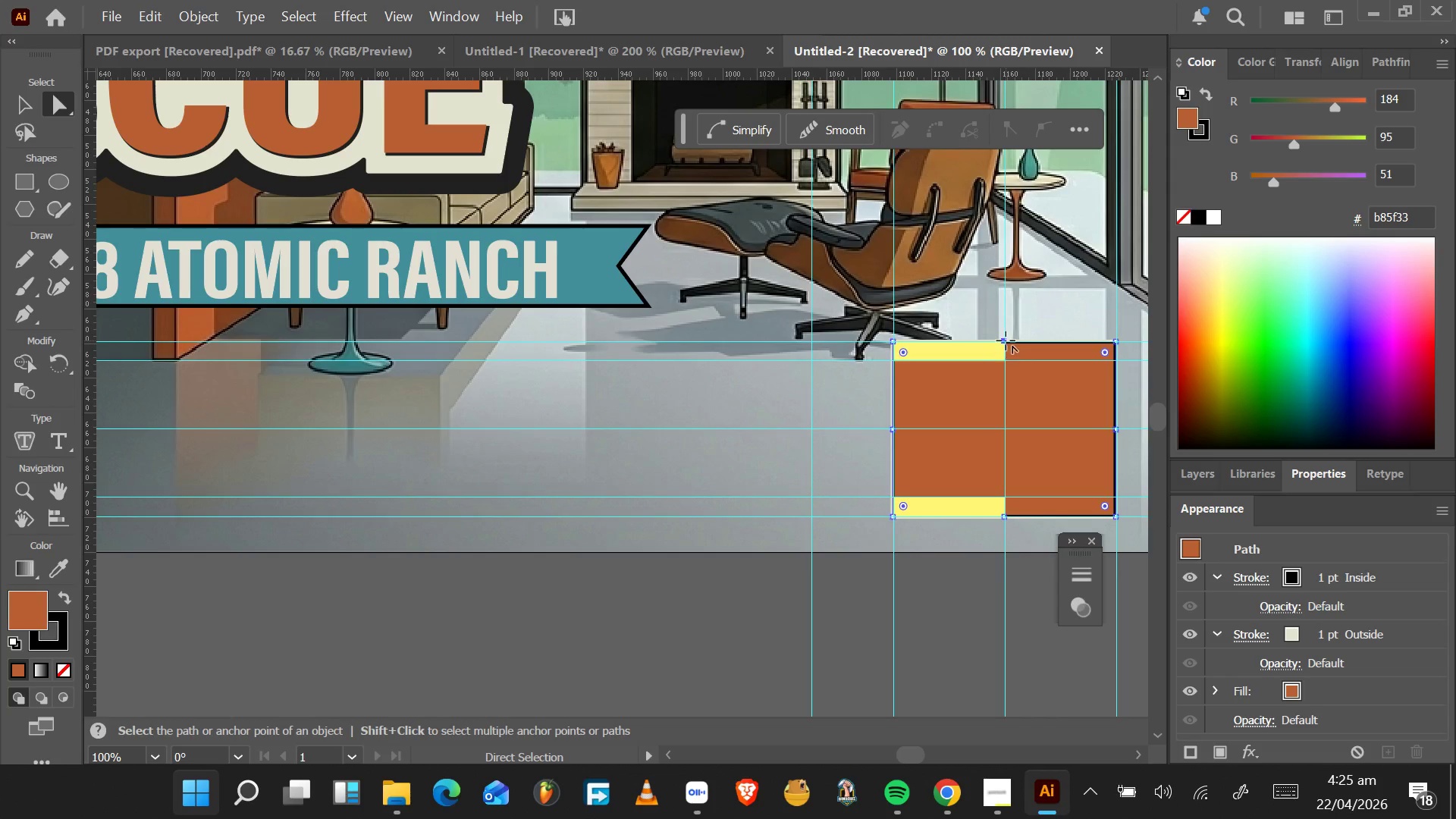 
left_click_drag(start_coordinate=[1006, 340], to_coordinate=[1006, 362])
 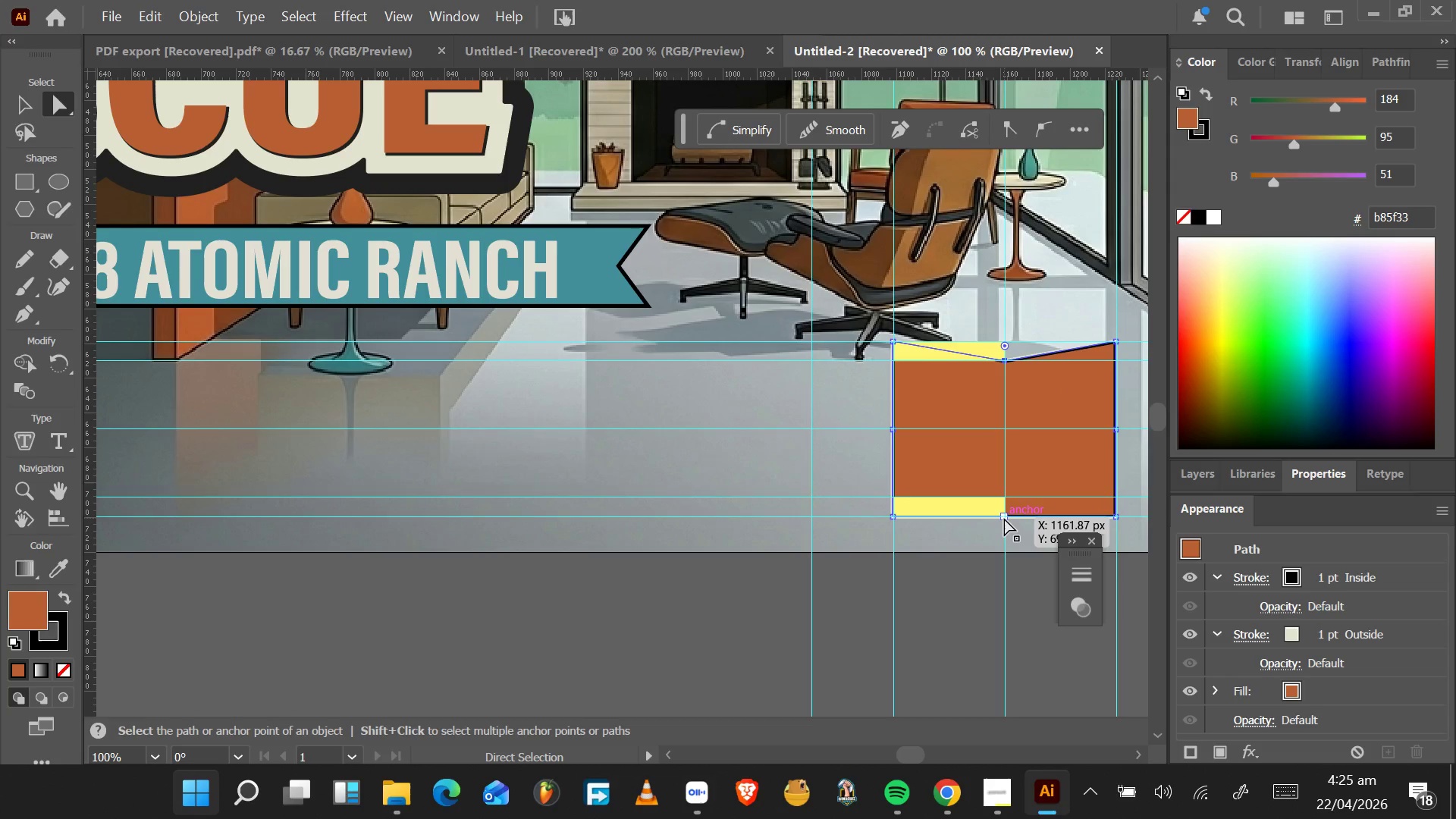 
left_click([1004, 517])
 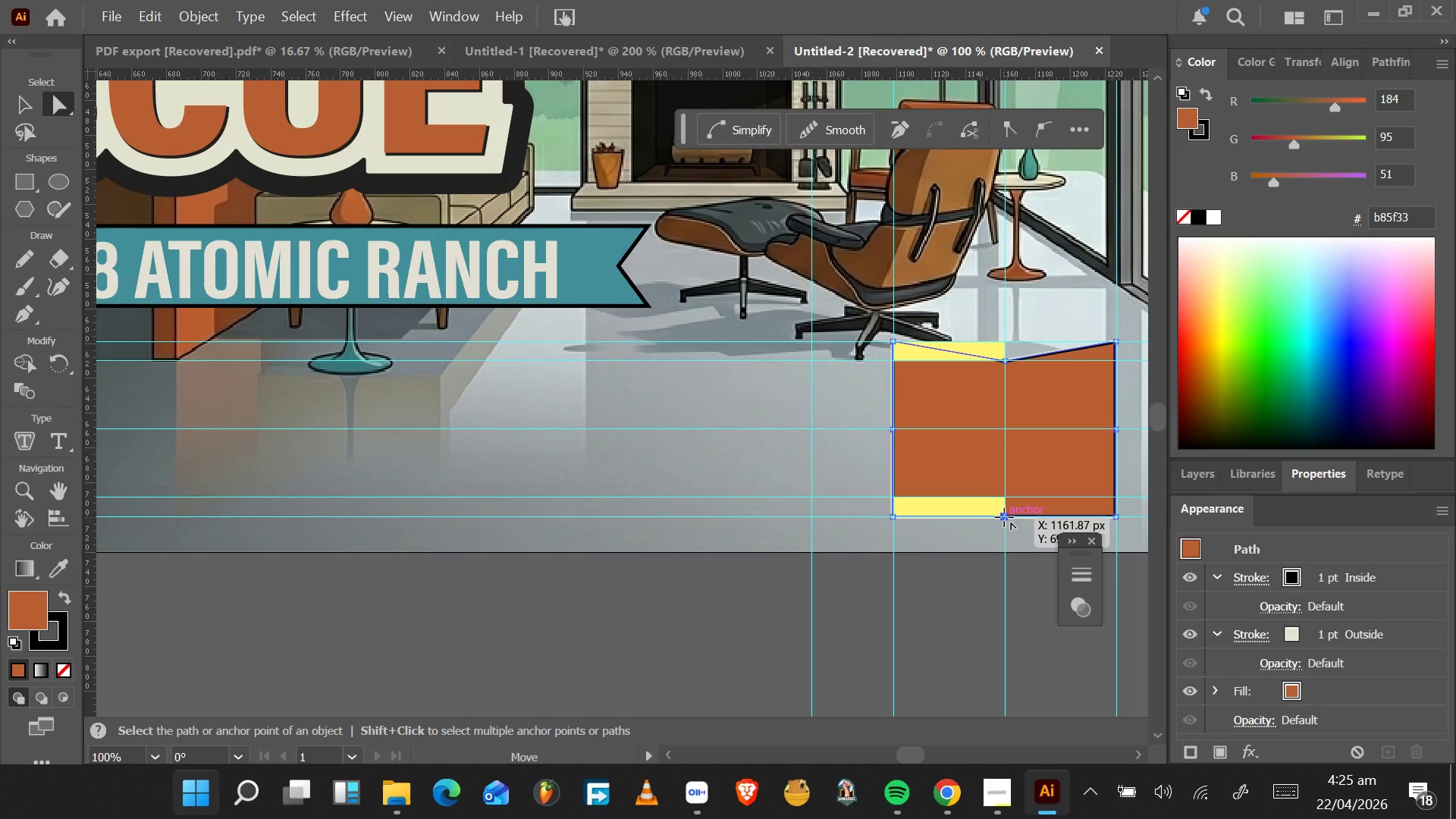 
left_click_drag(start_coordinate=[1004, 517], to_coordinate=[1006, 494])
 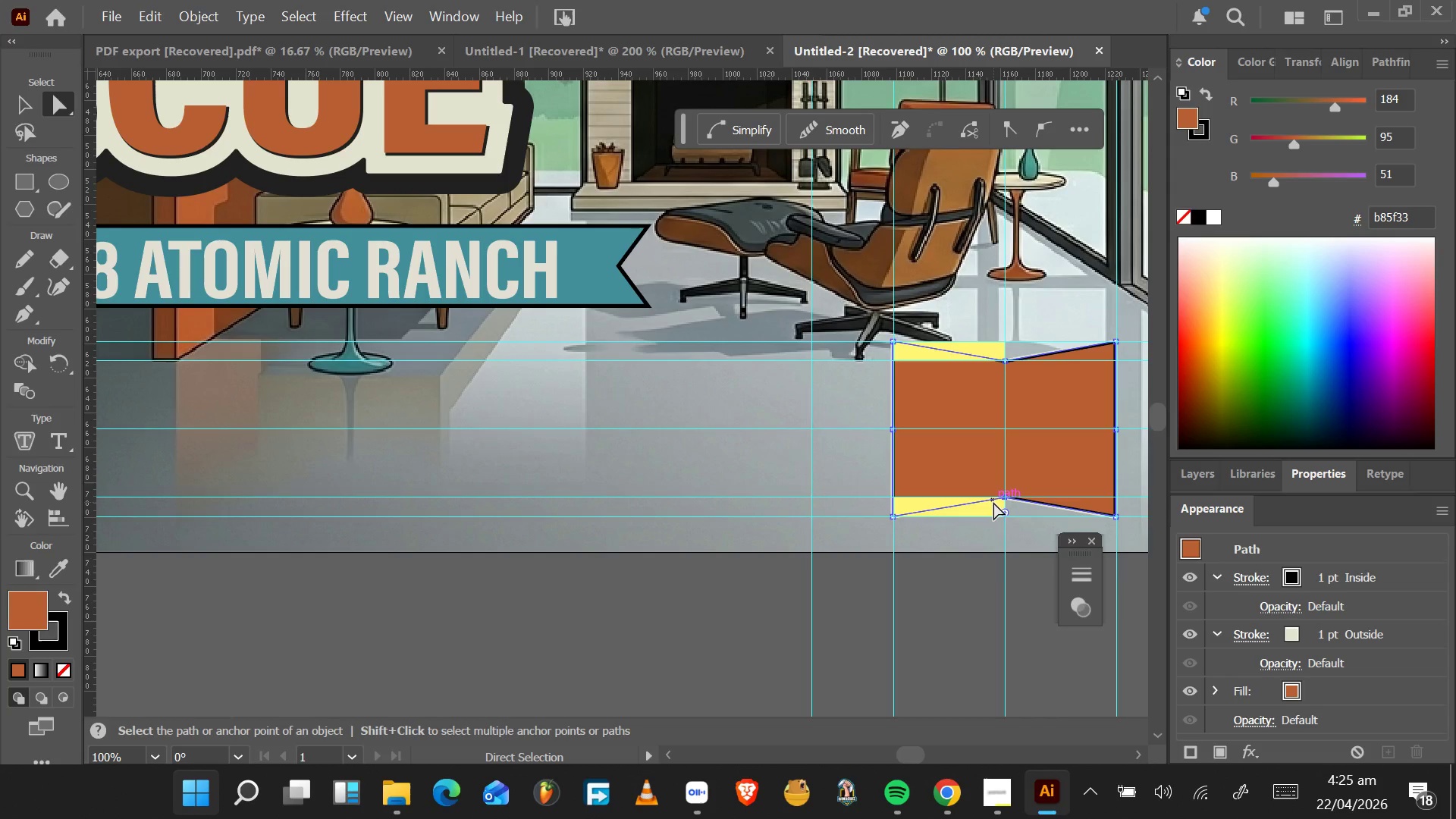 
wait(16.8)
 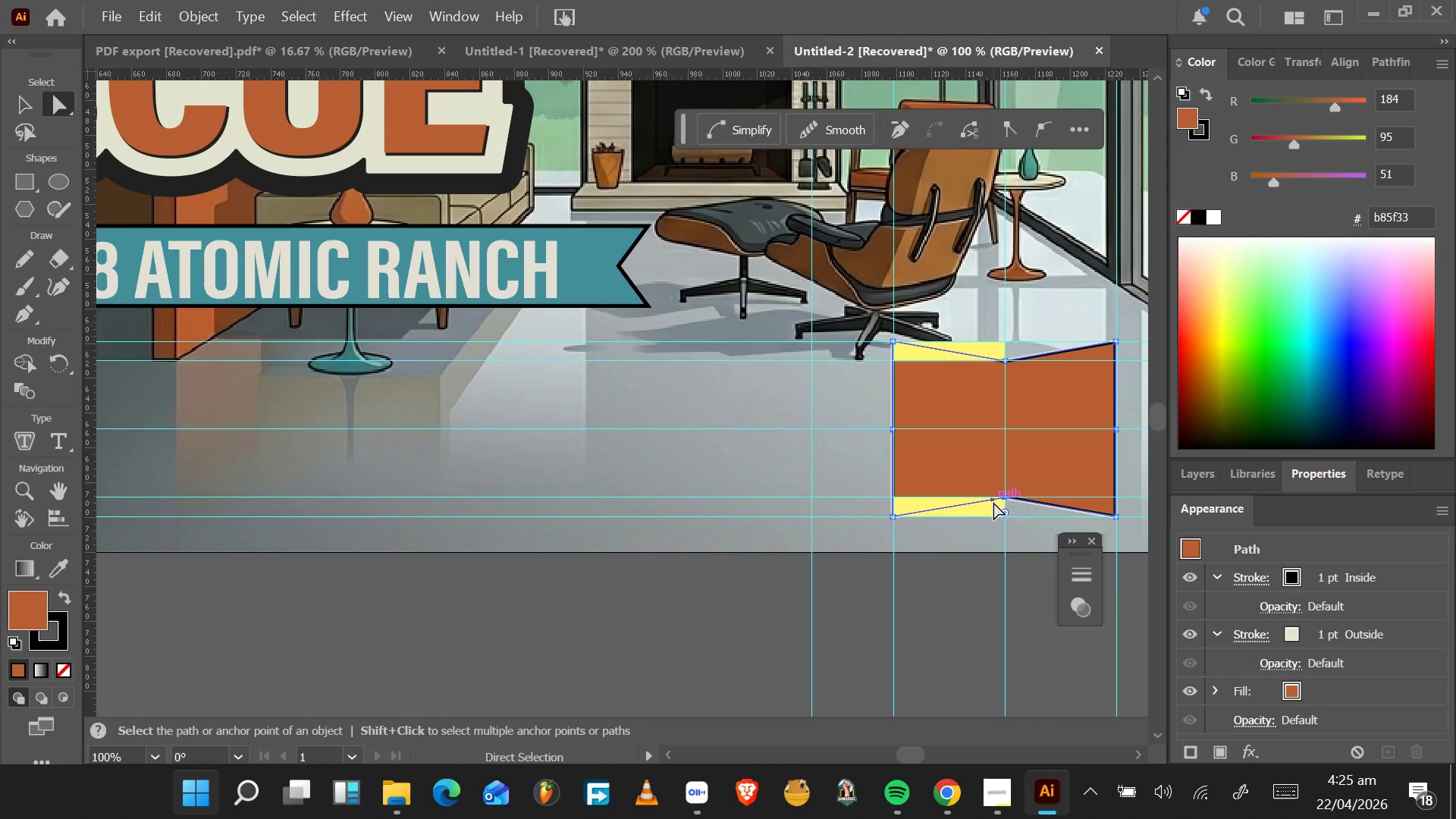 
left_click([956, 516])
 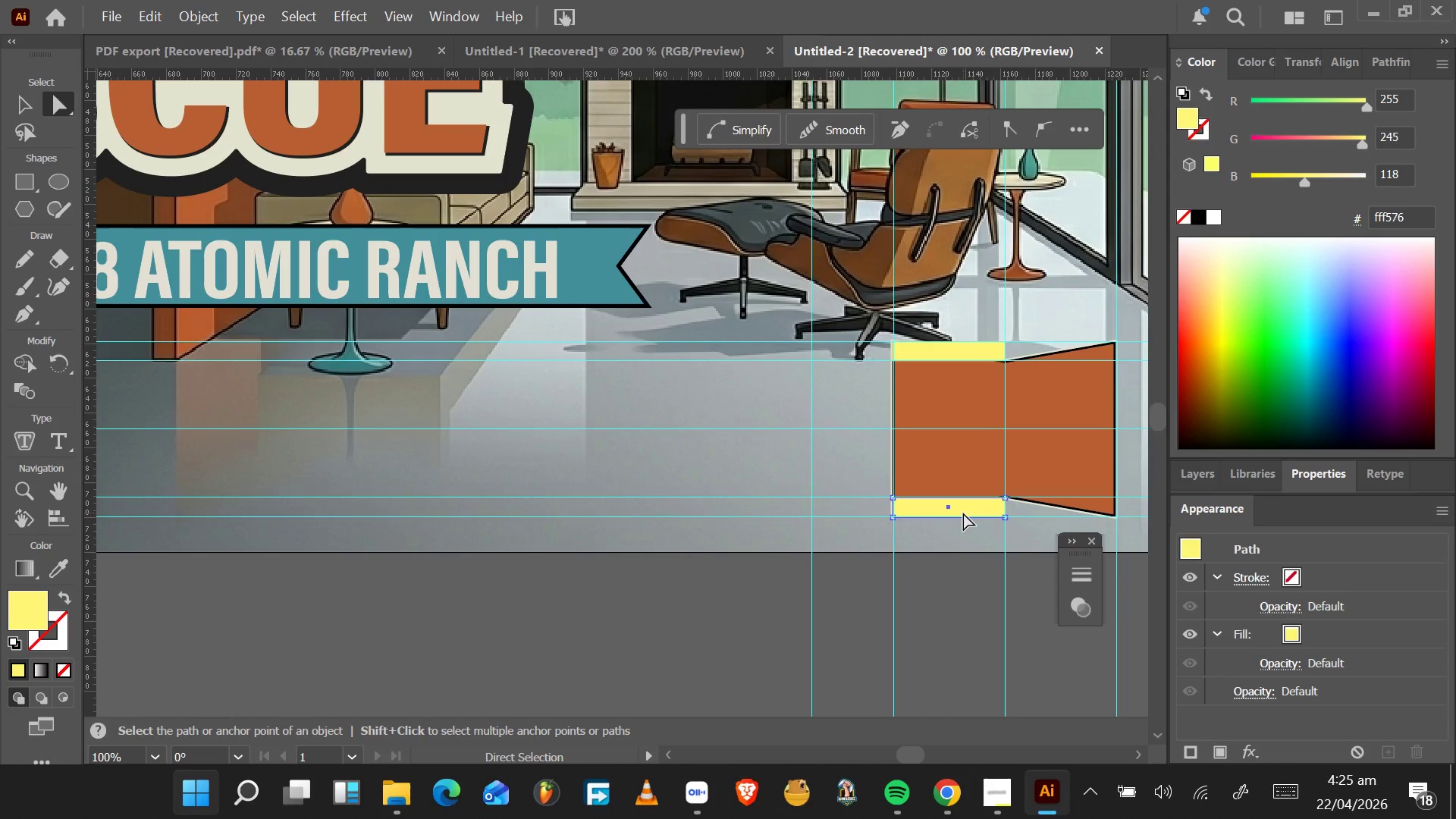 
right_click([963, 513])
 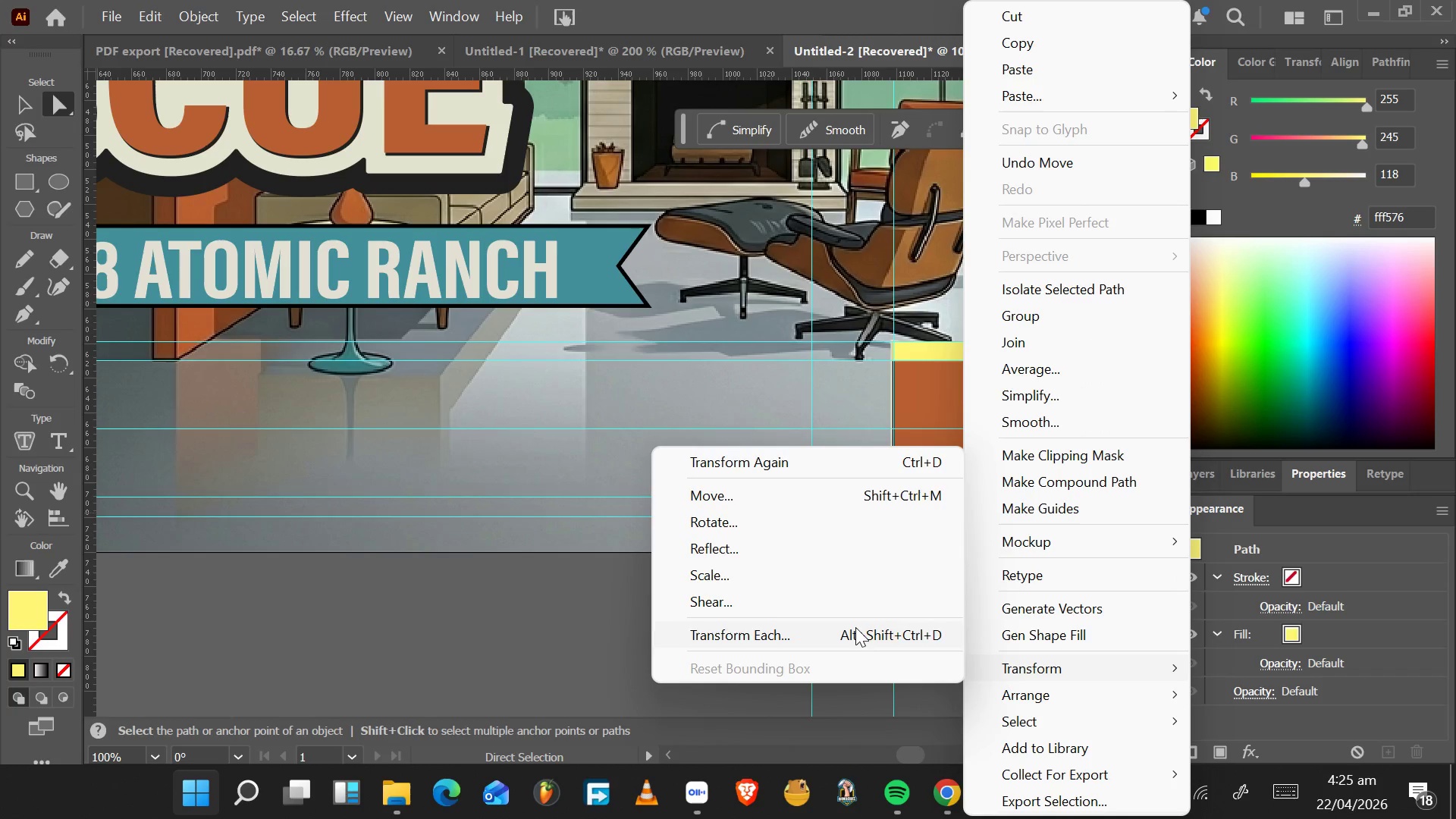 
left_click([813, 516])
 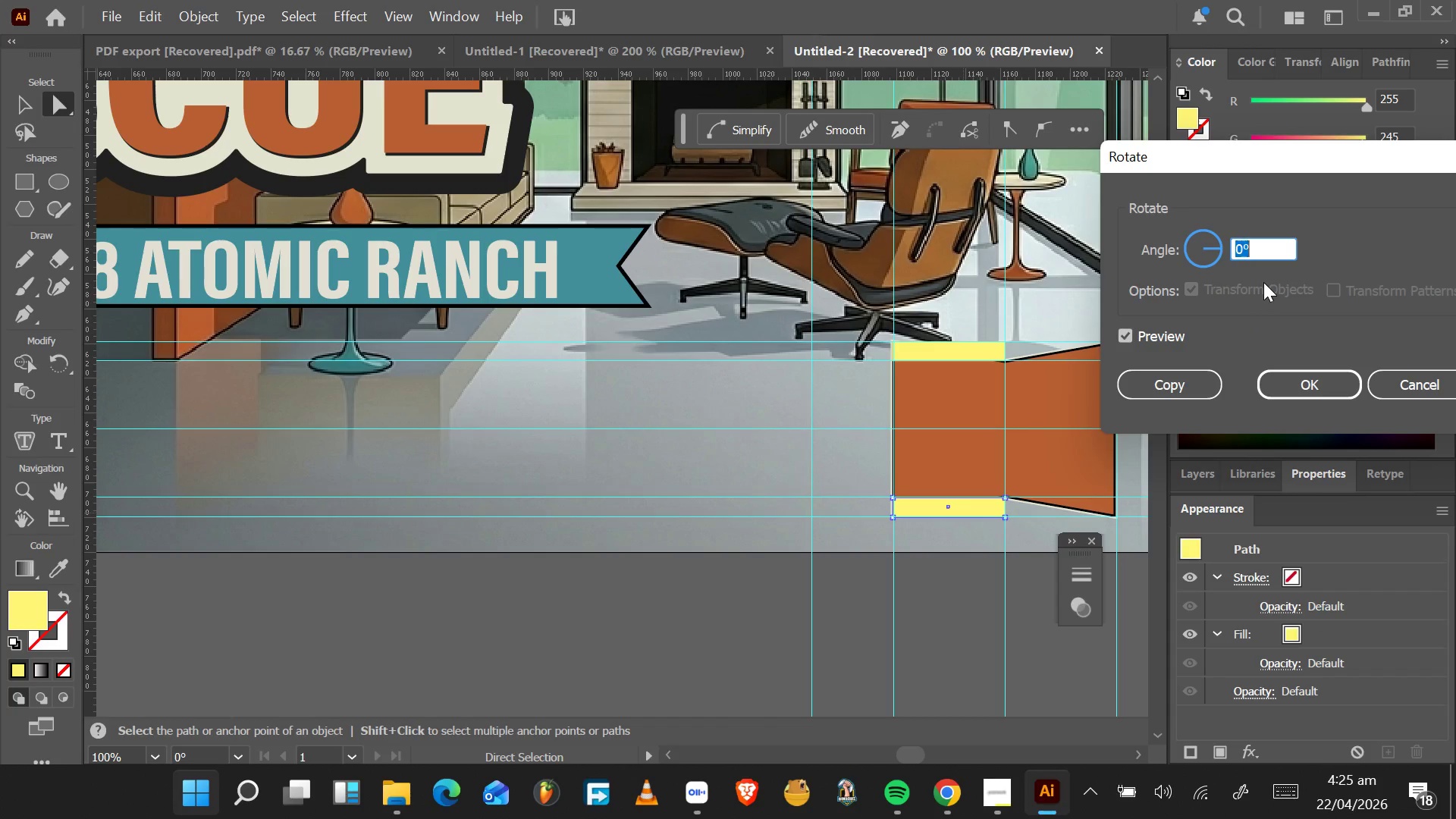 
type(90)
 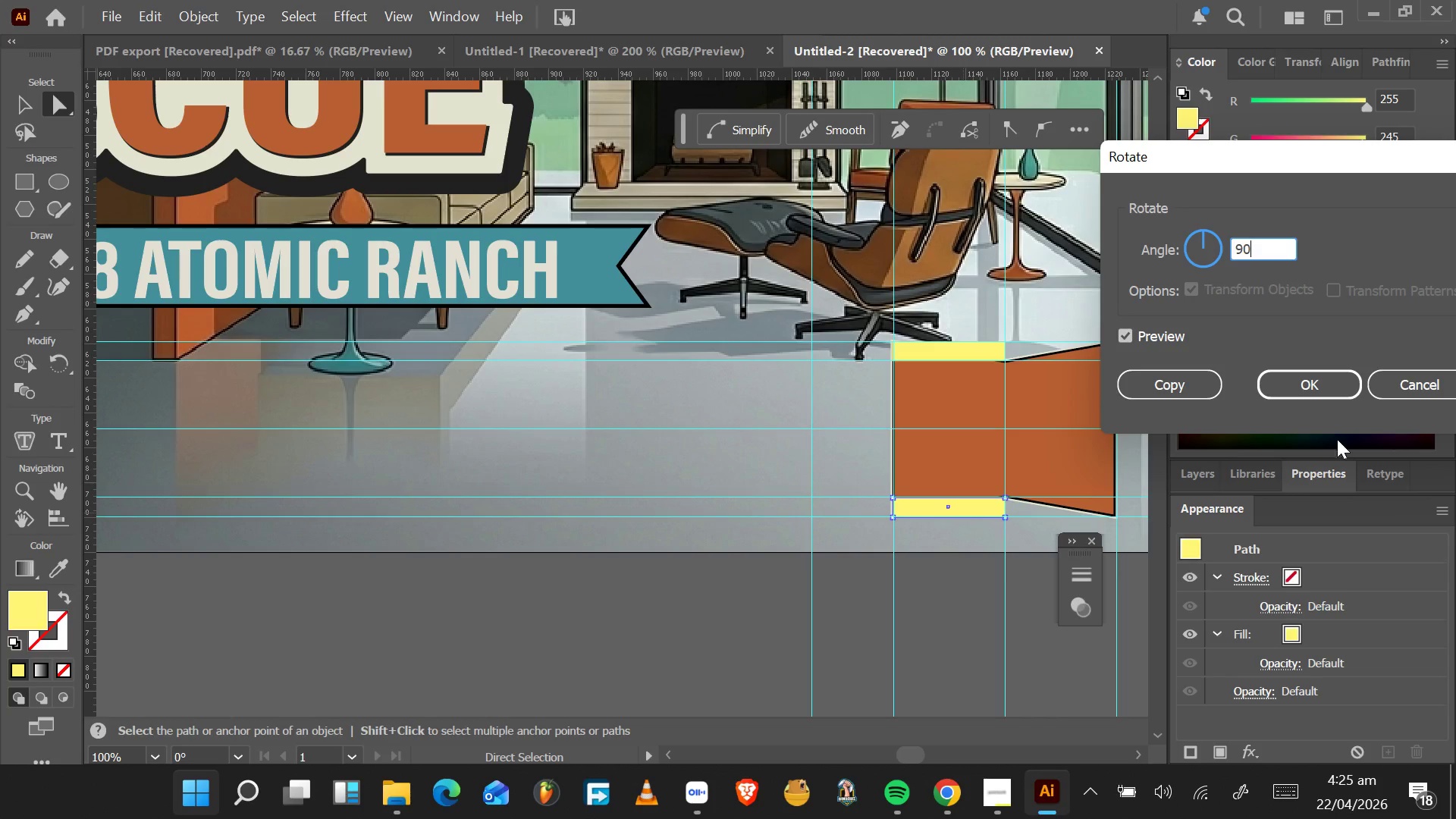 
left_click([1310, 382])
 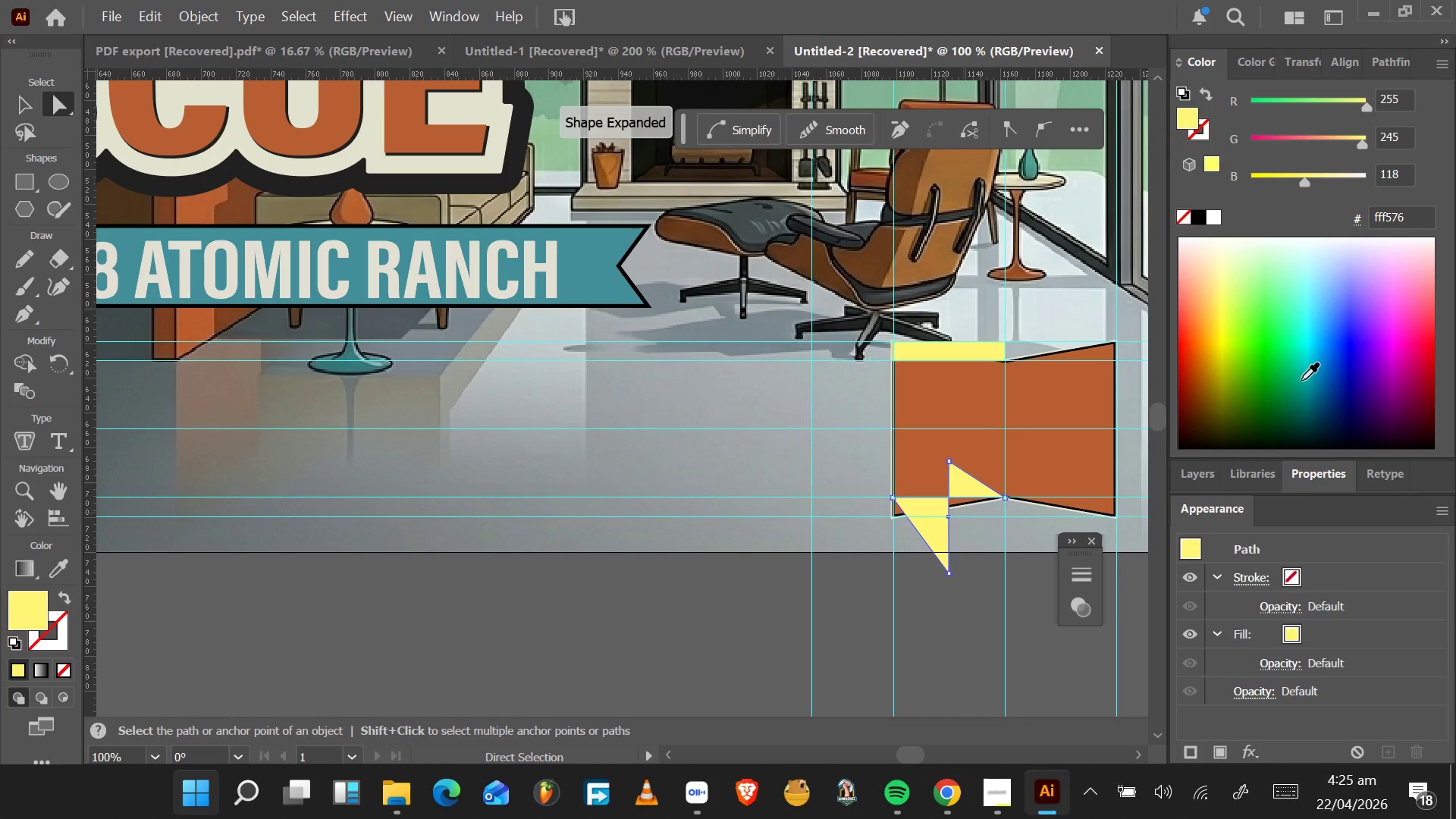 
key(Control+Z)
 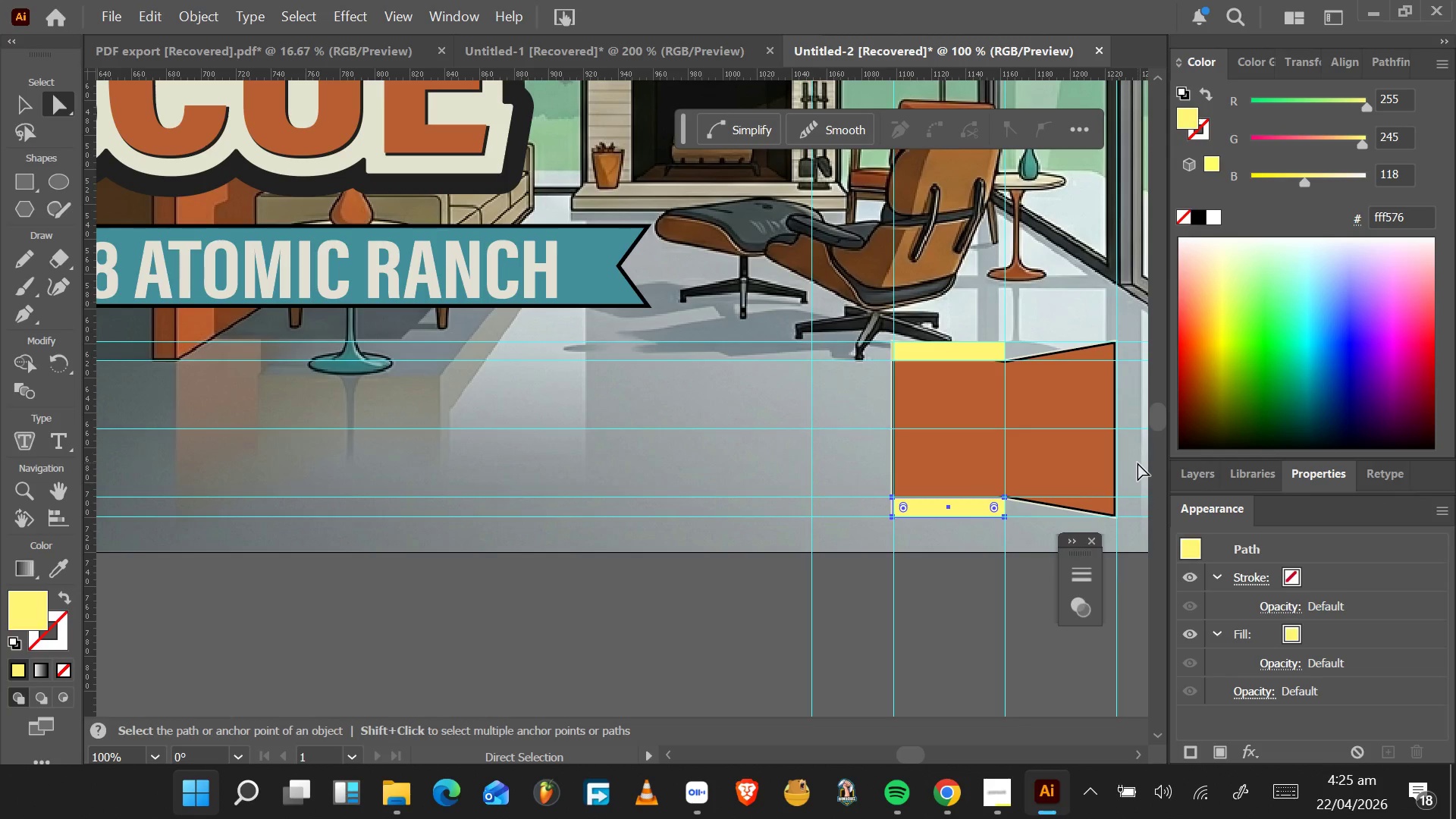 
key(V)
 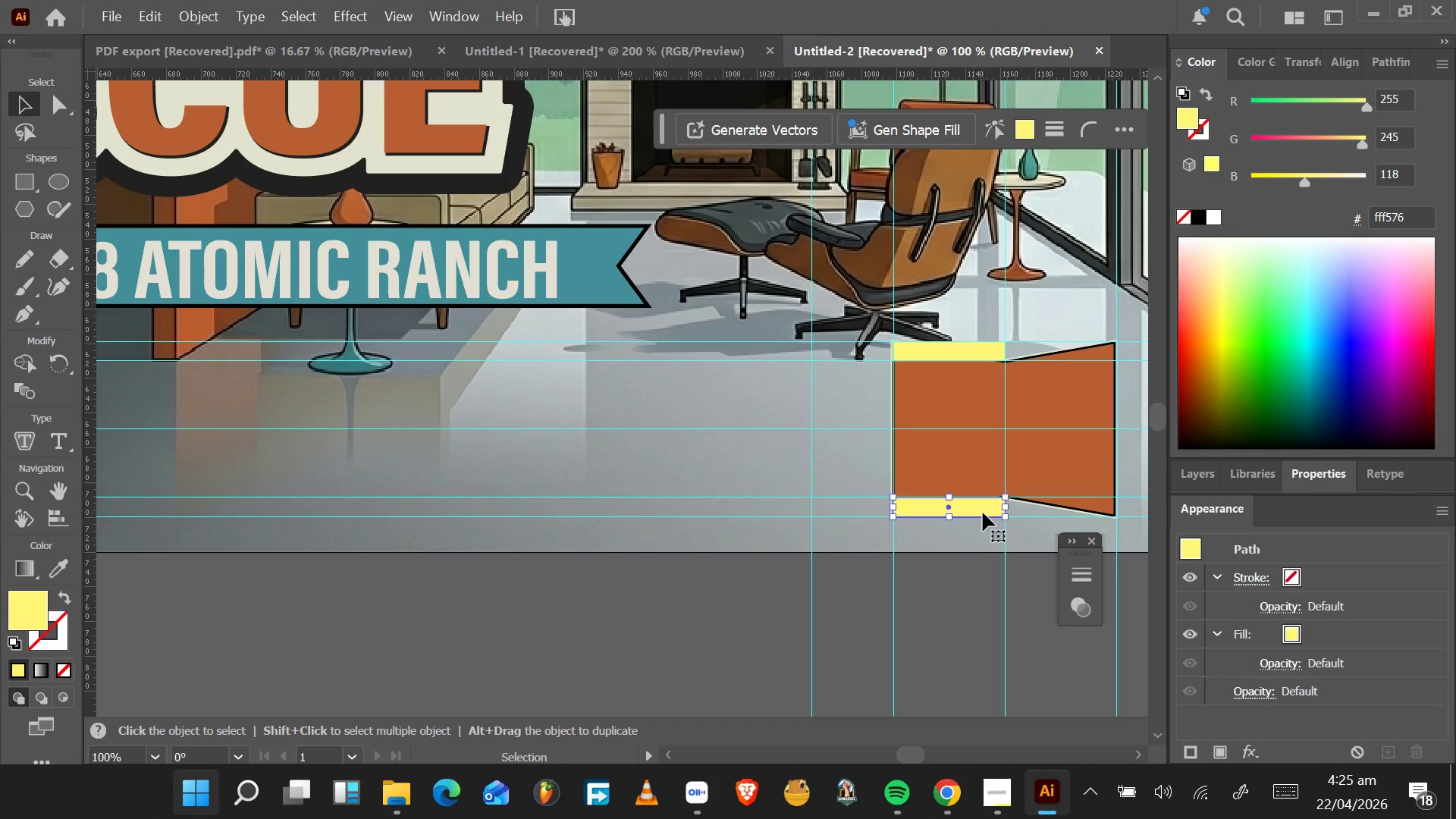 
left_click([982, 510])
 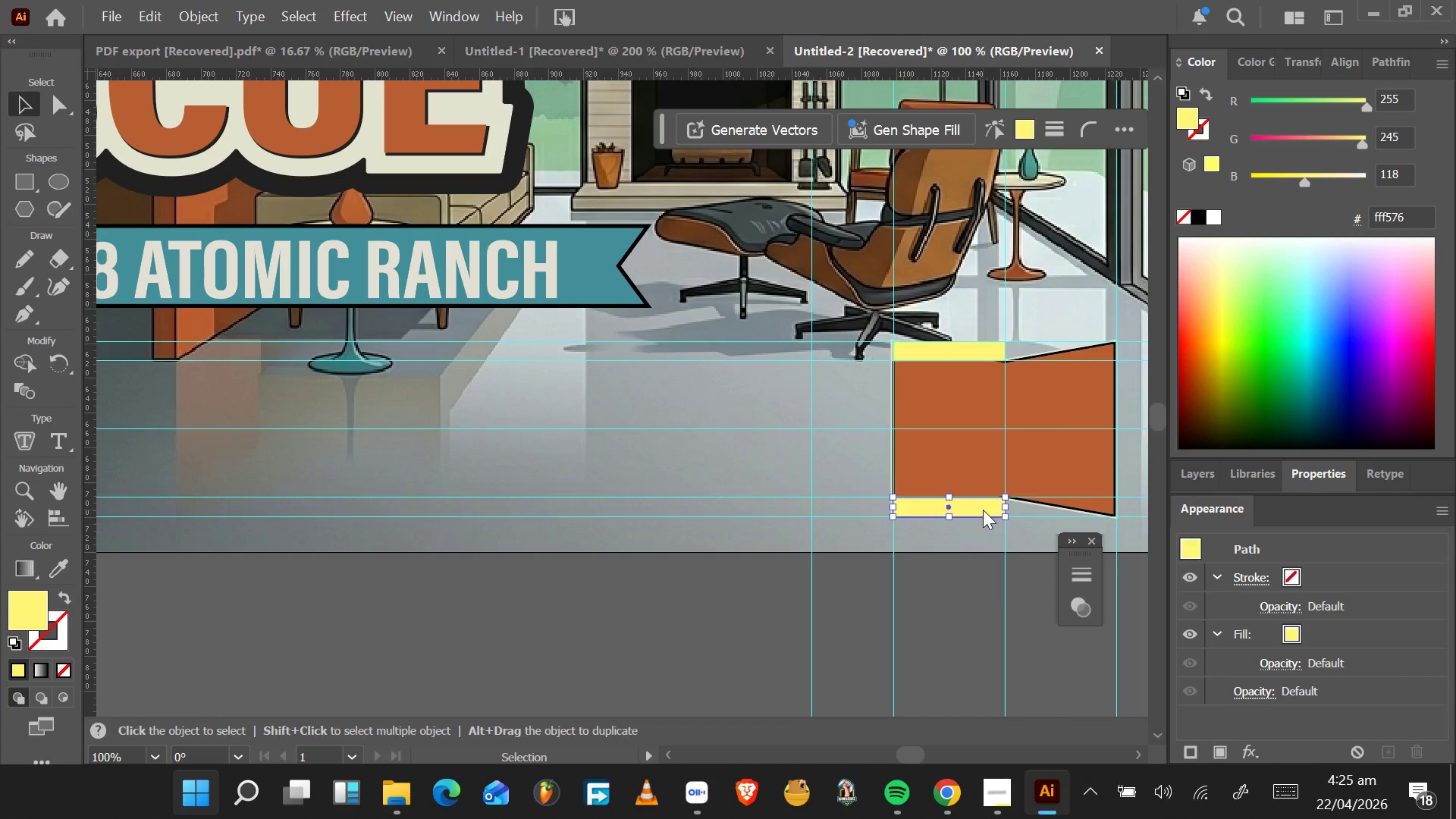 
right_click([983, 510])
 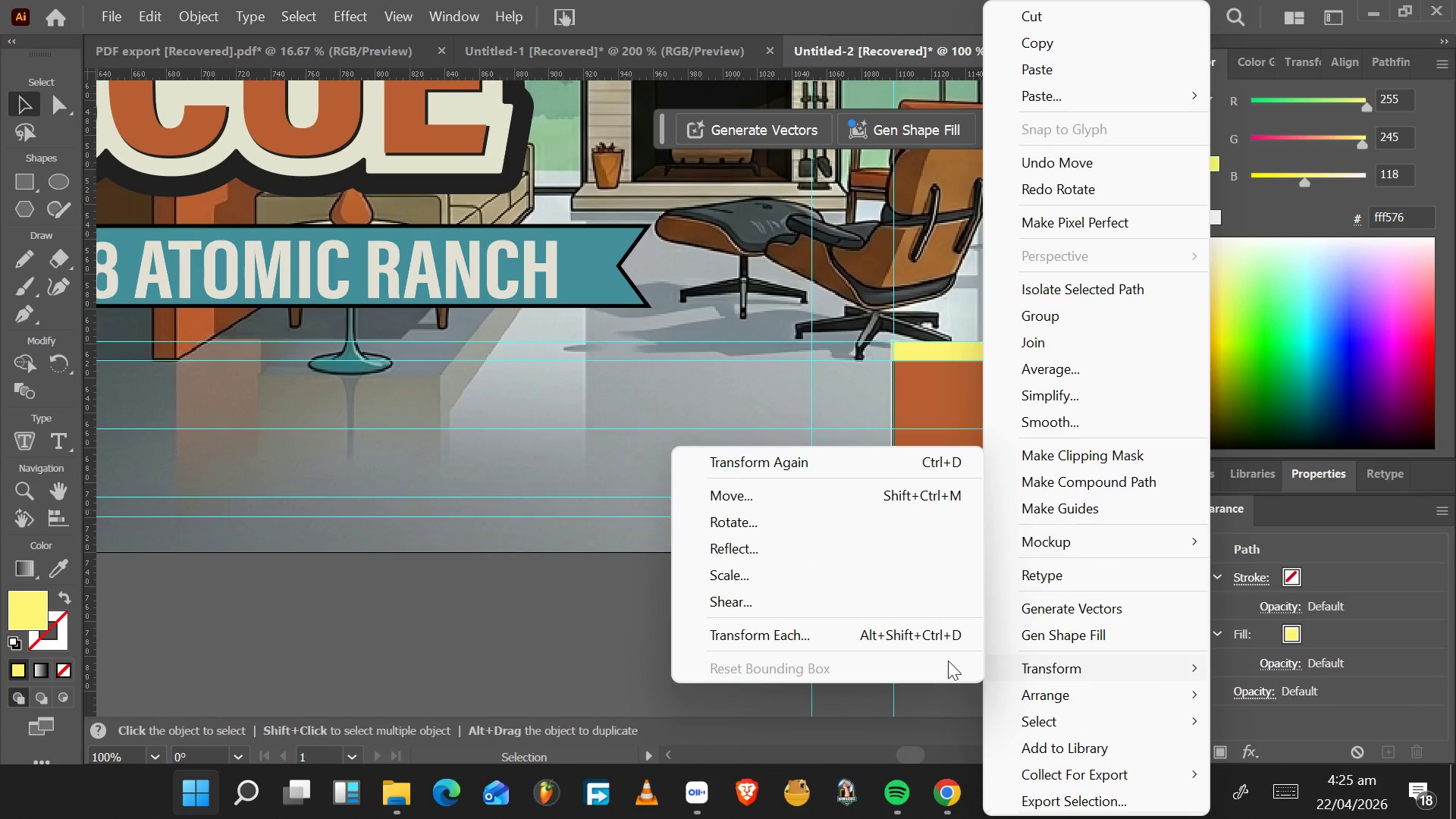 
left_click([807, 526])
 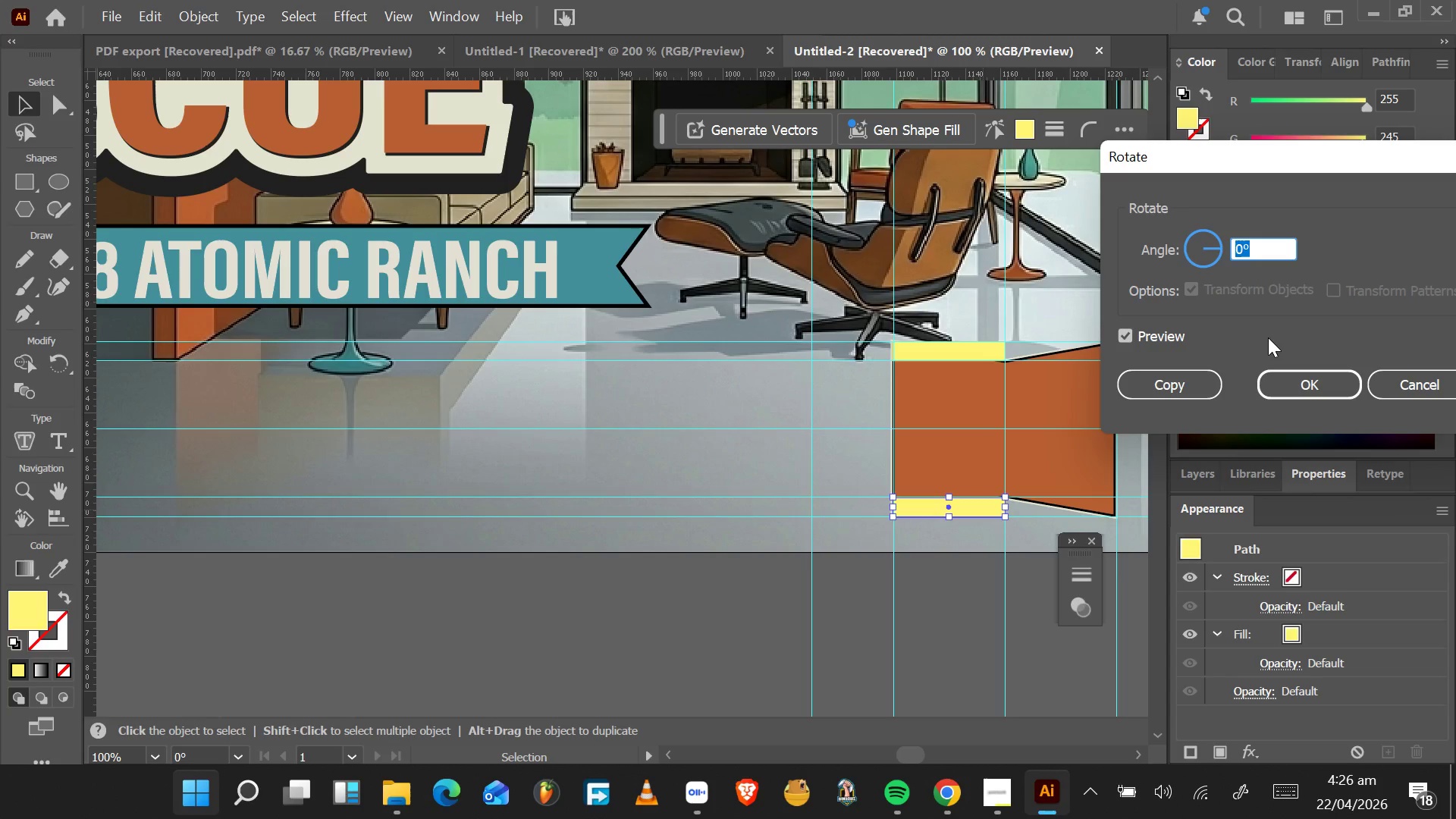 
type(90)
 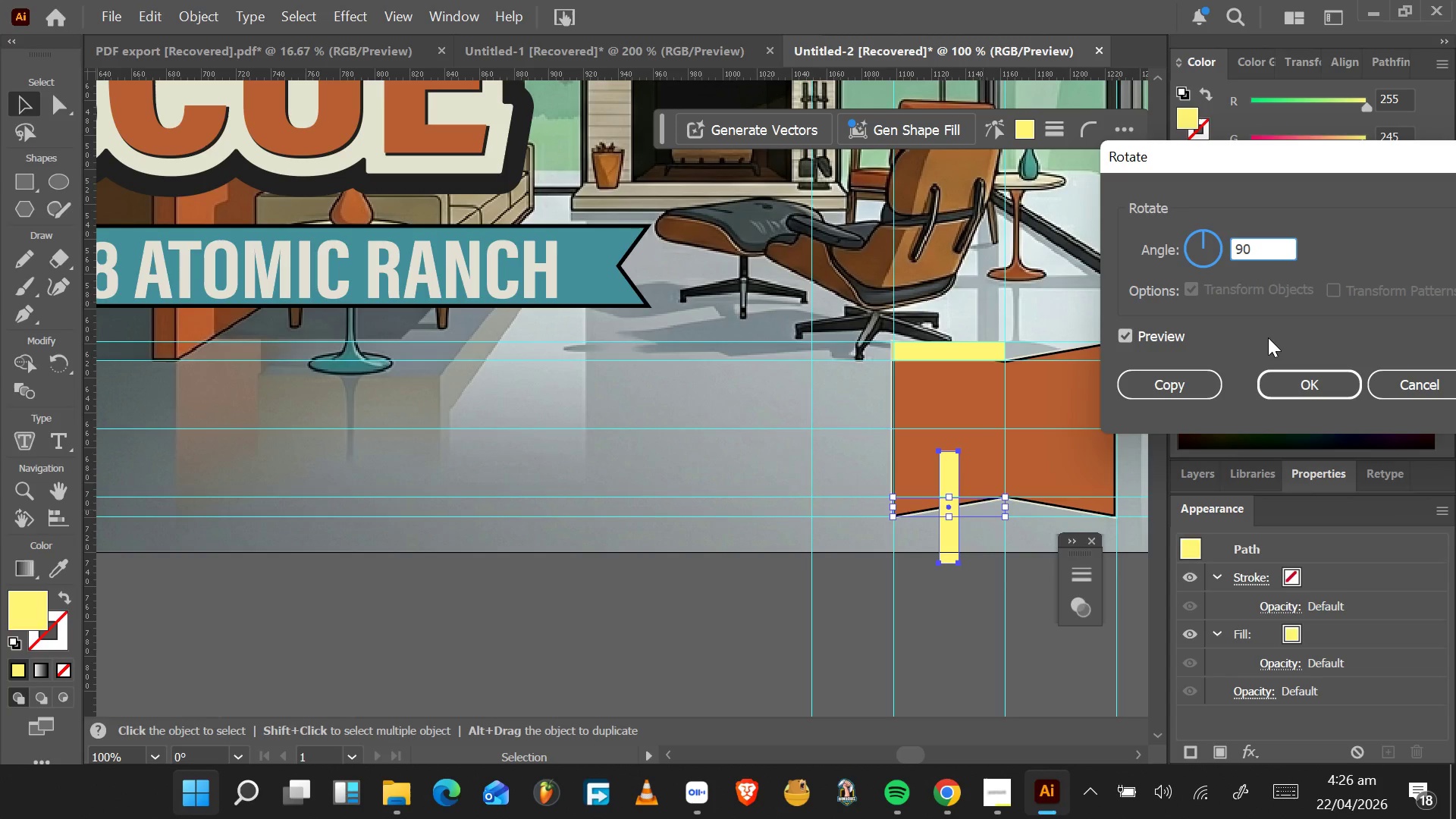 
key(Enter)
 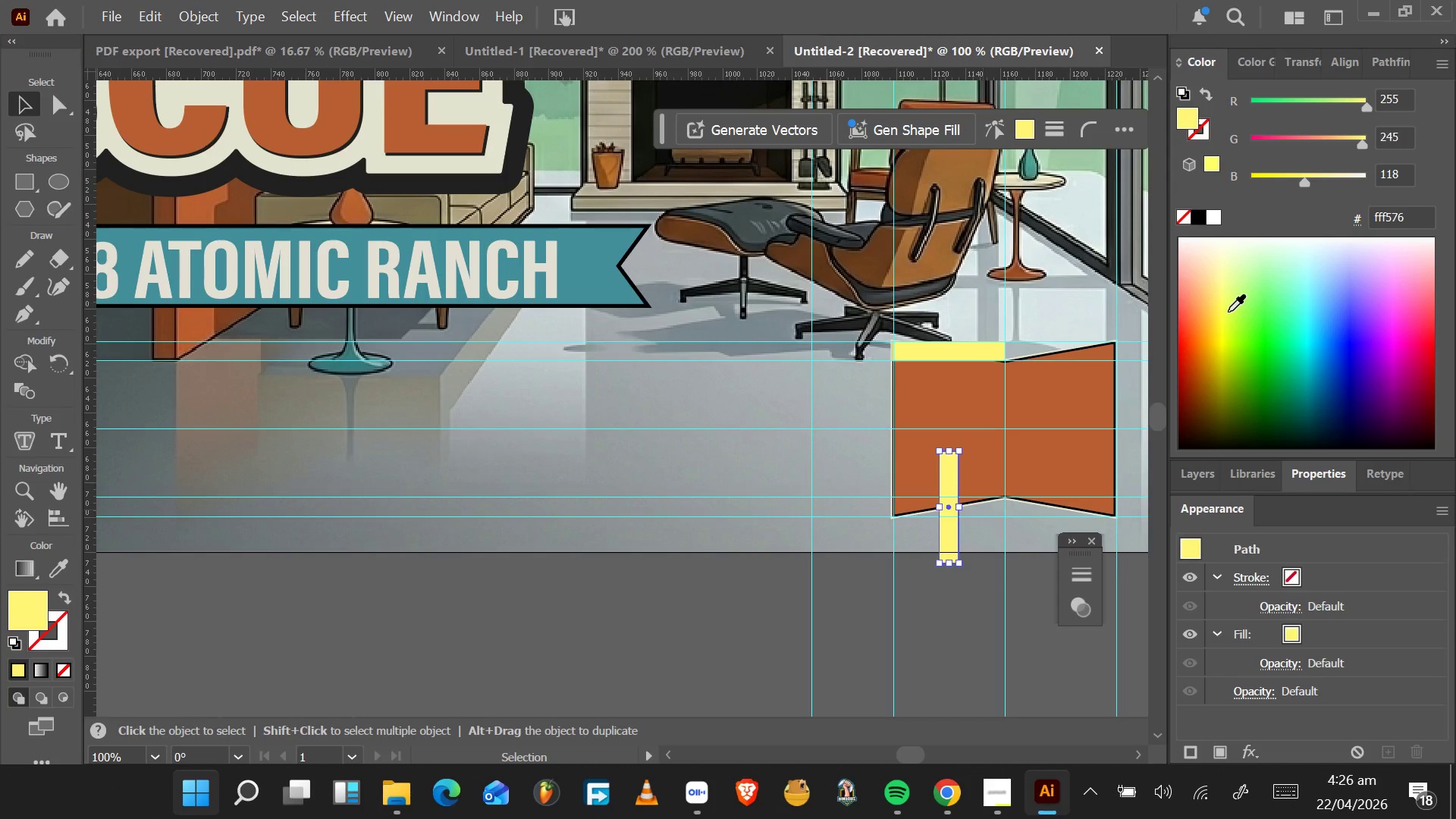 
hold_key(key=AltLeft, duration=1.89)
 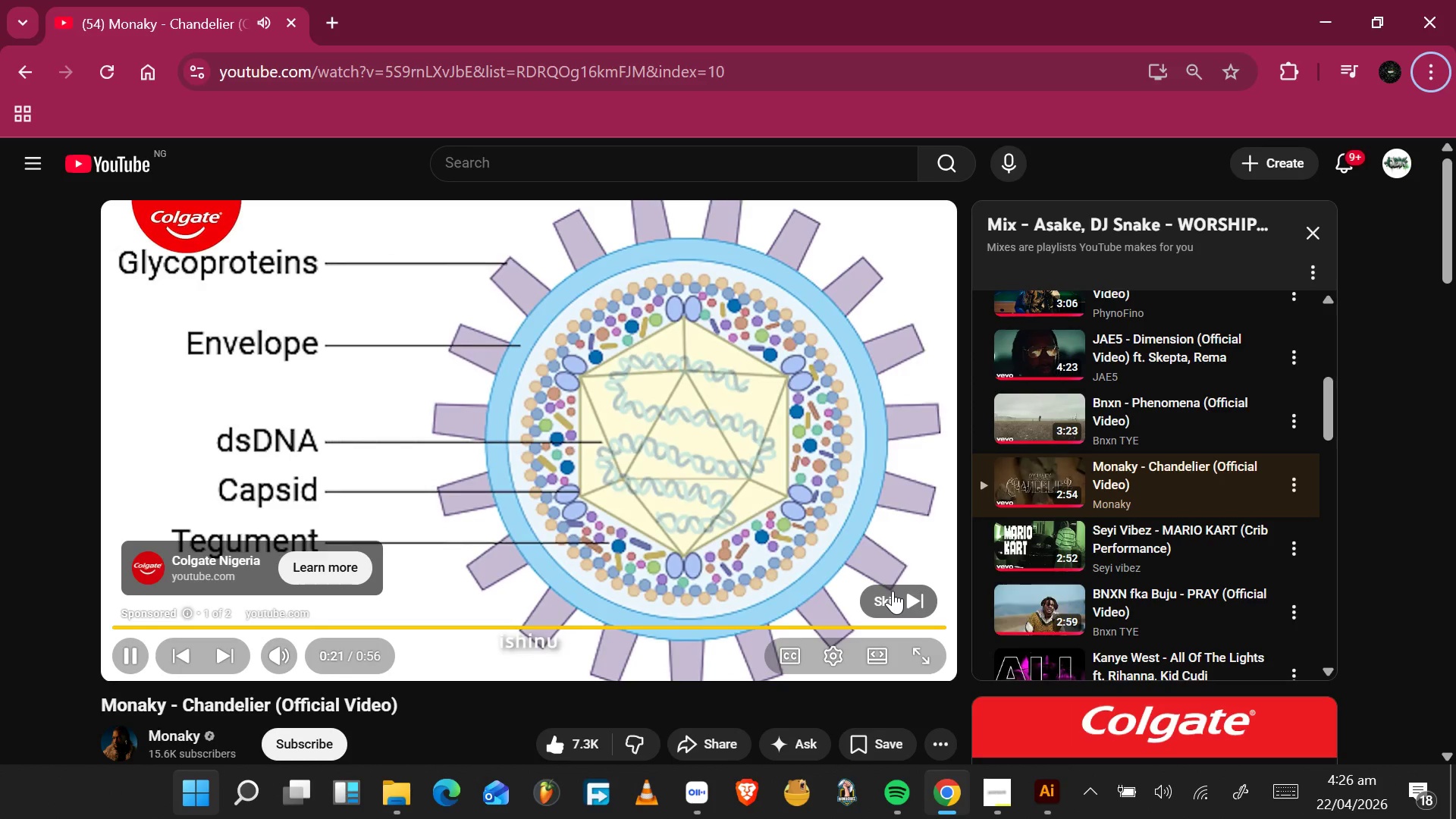 
hold_key(key=Tab, duration=2.91)
 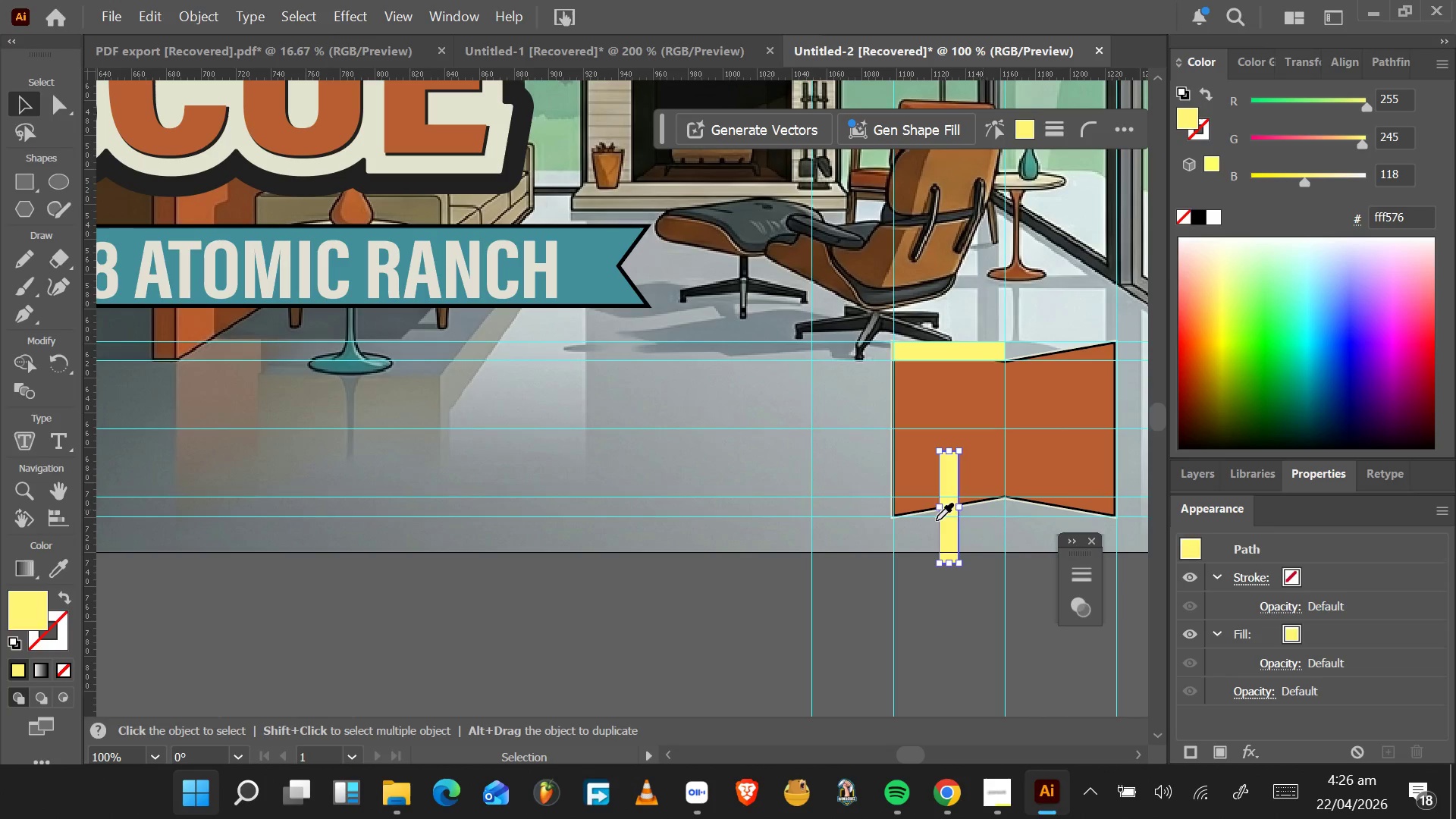 
left_click([893, 591])
 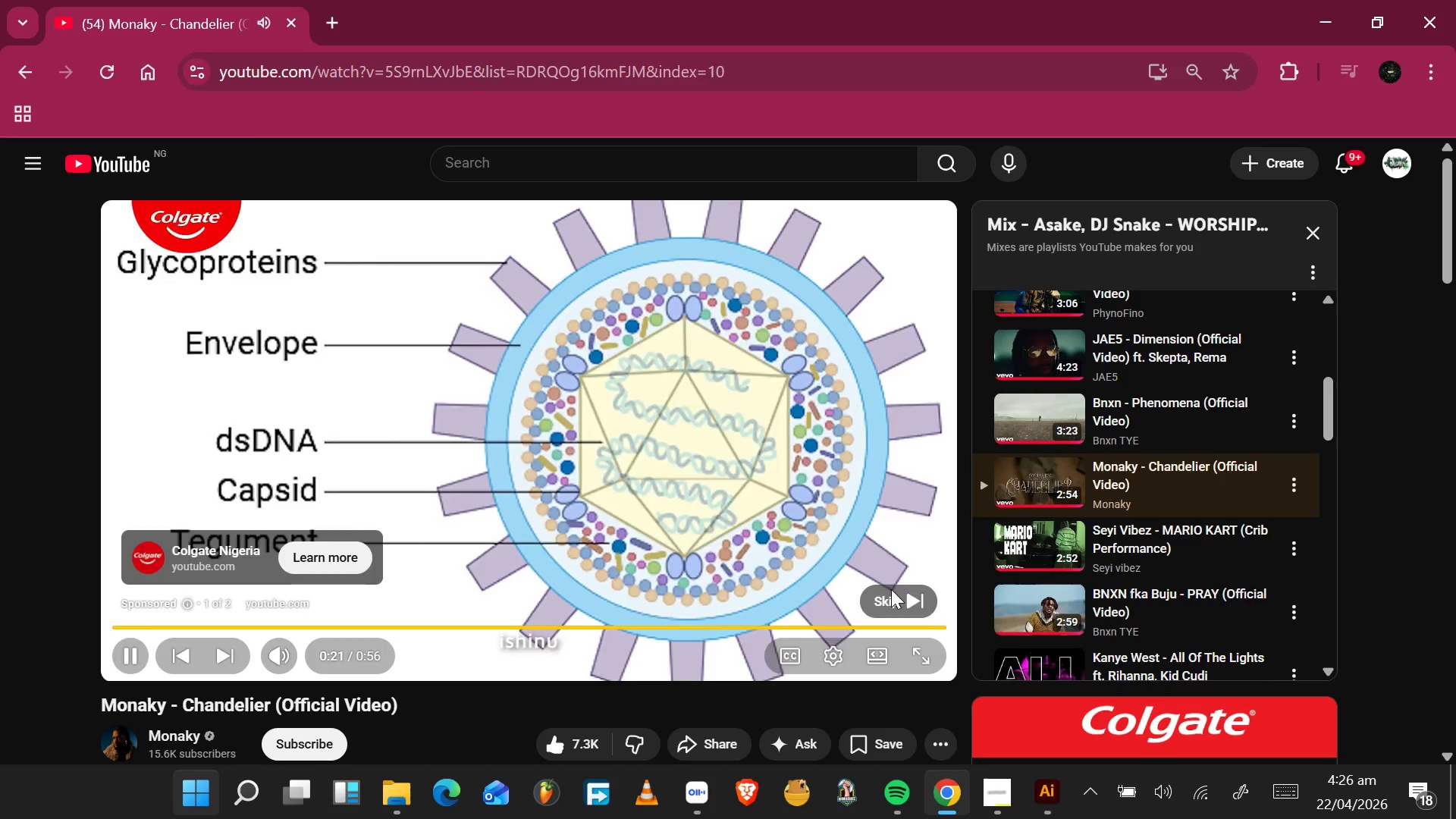 
hold_key(key=AltLeft, duration=0.5)
 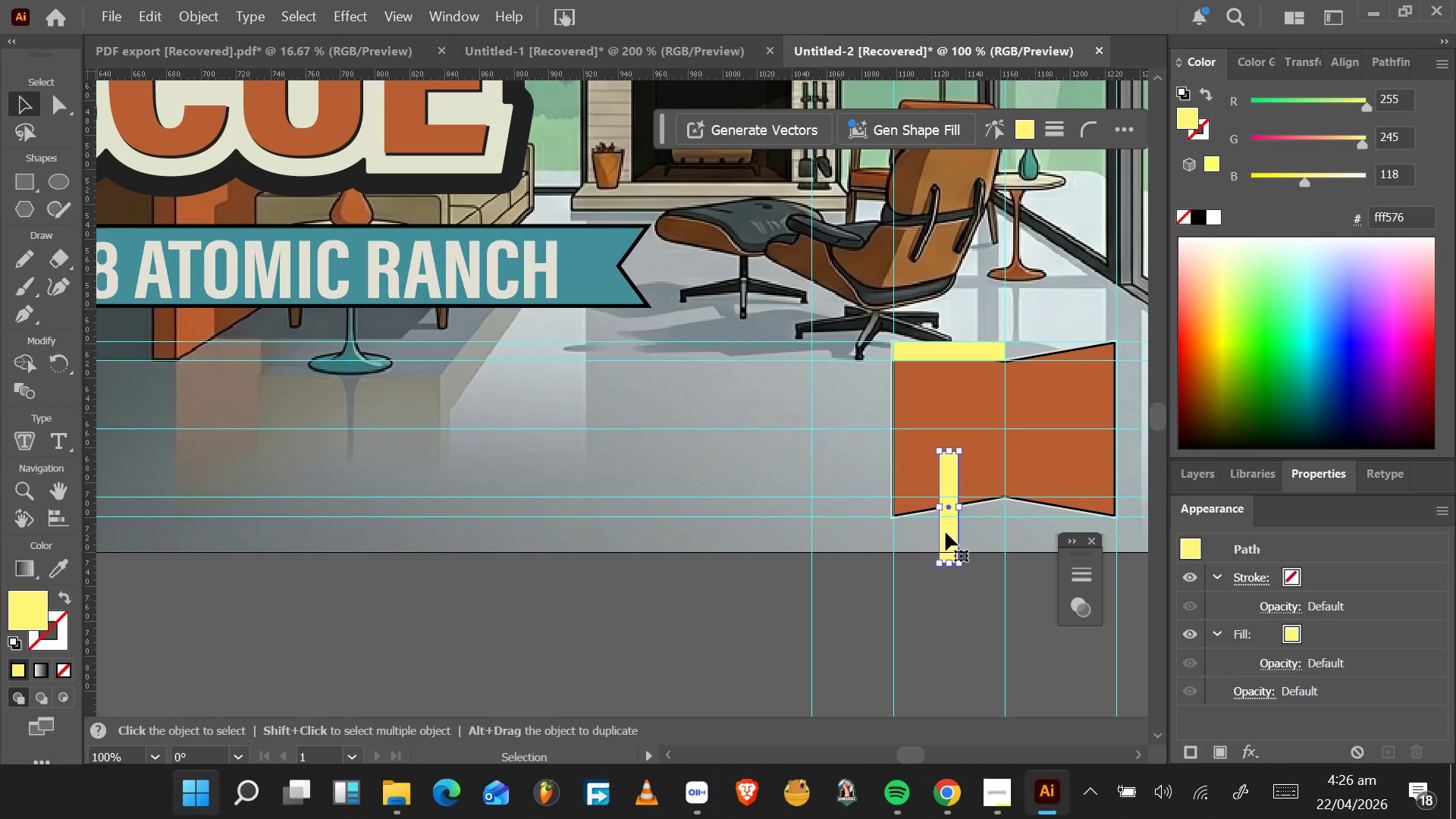 
left_click_drag(start_coordinate=[946, 531], to_coordinate=[1061, 475])
 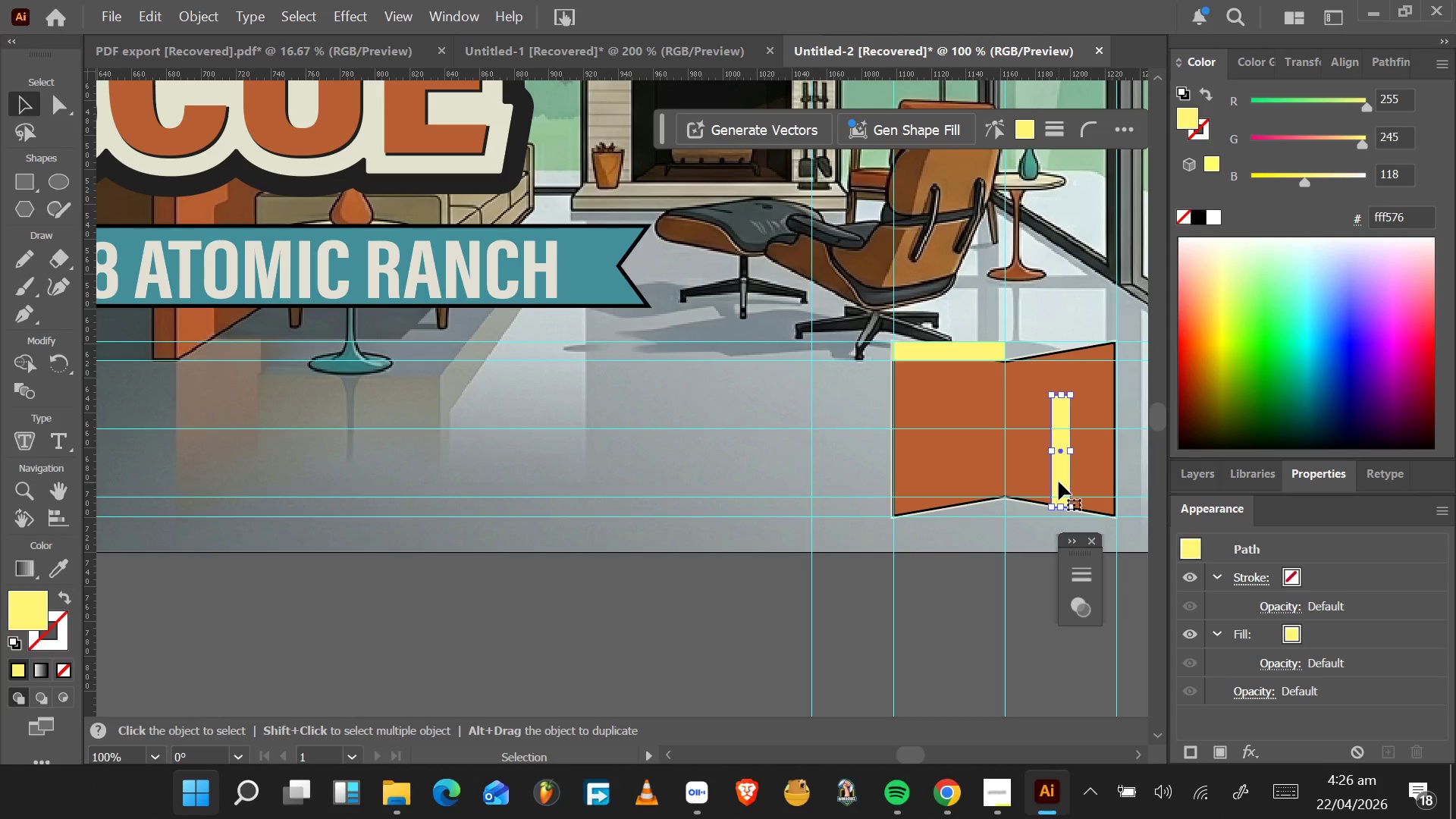 
left_click_drag(start_coordinate=[1059, 482], to_coordinate=[1103, 493])
 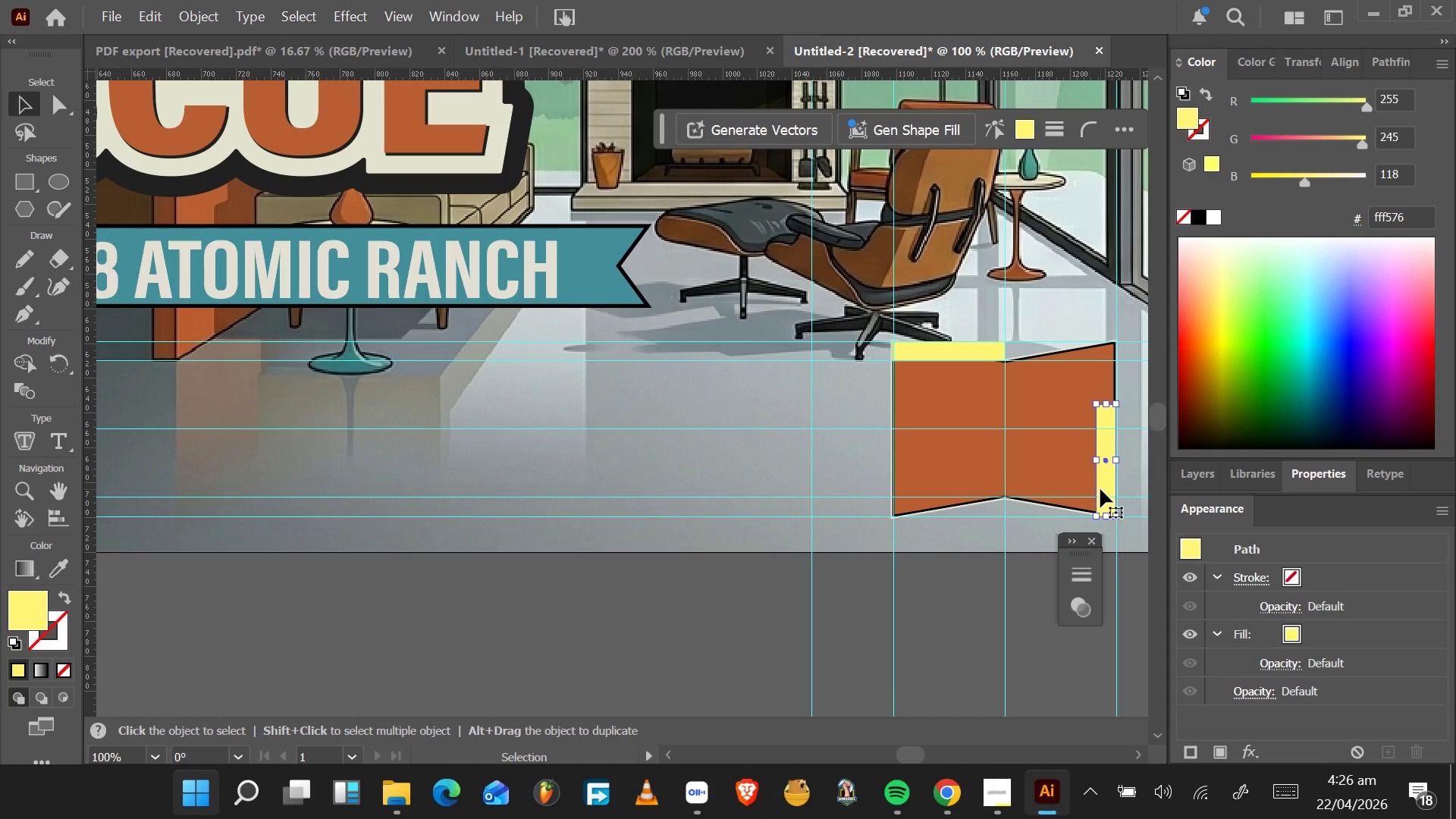 
hold_key(key=AltLeft, duration=0.97)
scroll: coordinate [1100, 489], scroll_direction: up, amount: 2.0
 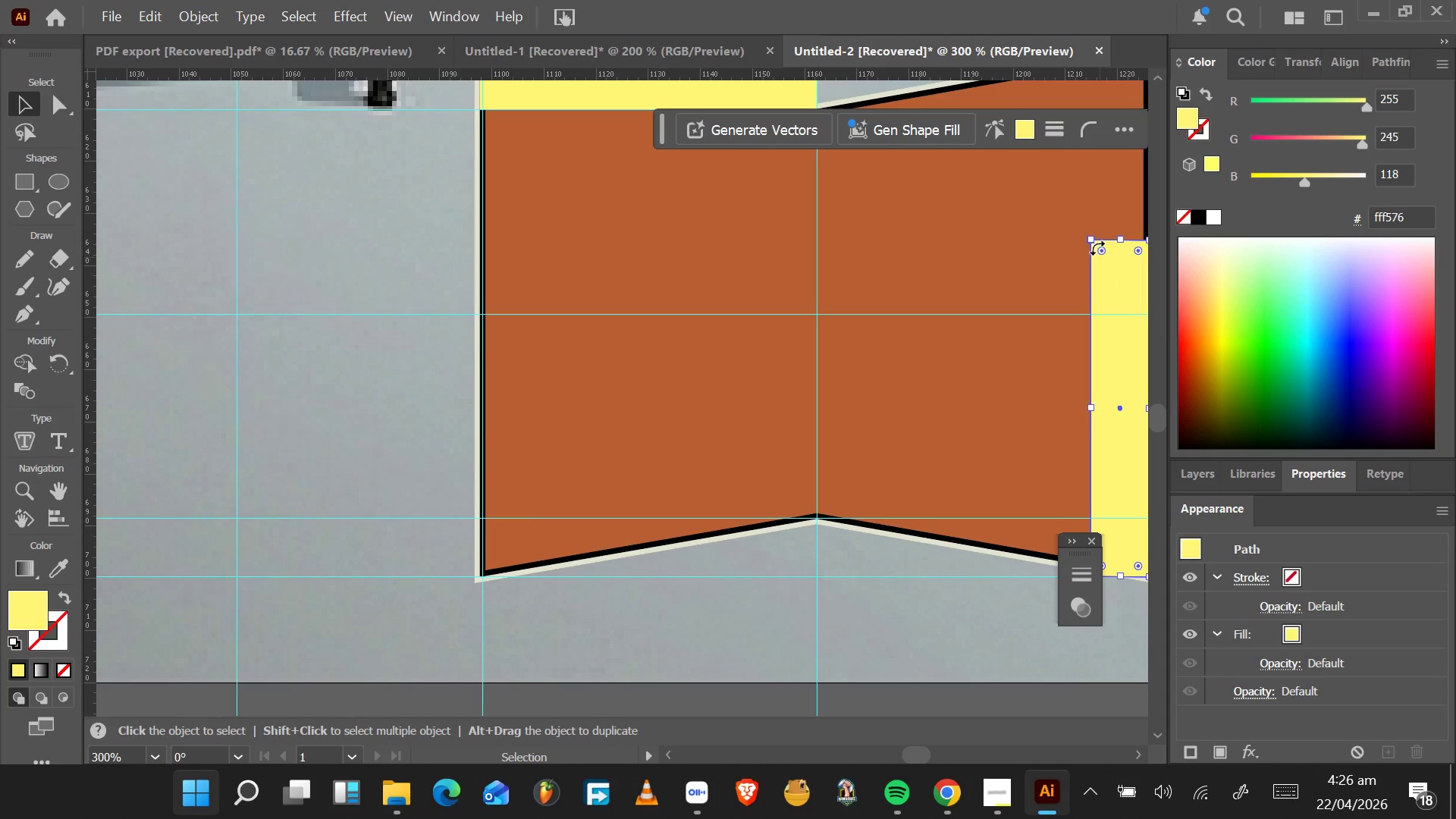 
left_click_drag(start_coordinate=[1118, 236], to_coordinate=[1094, 315])
 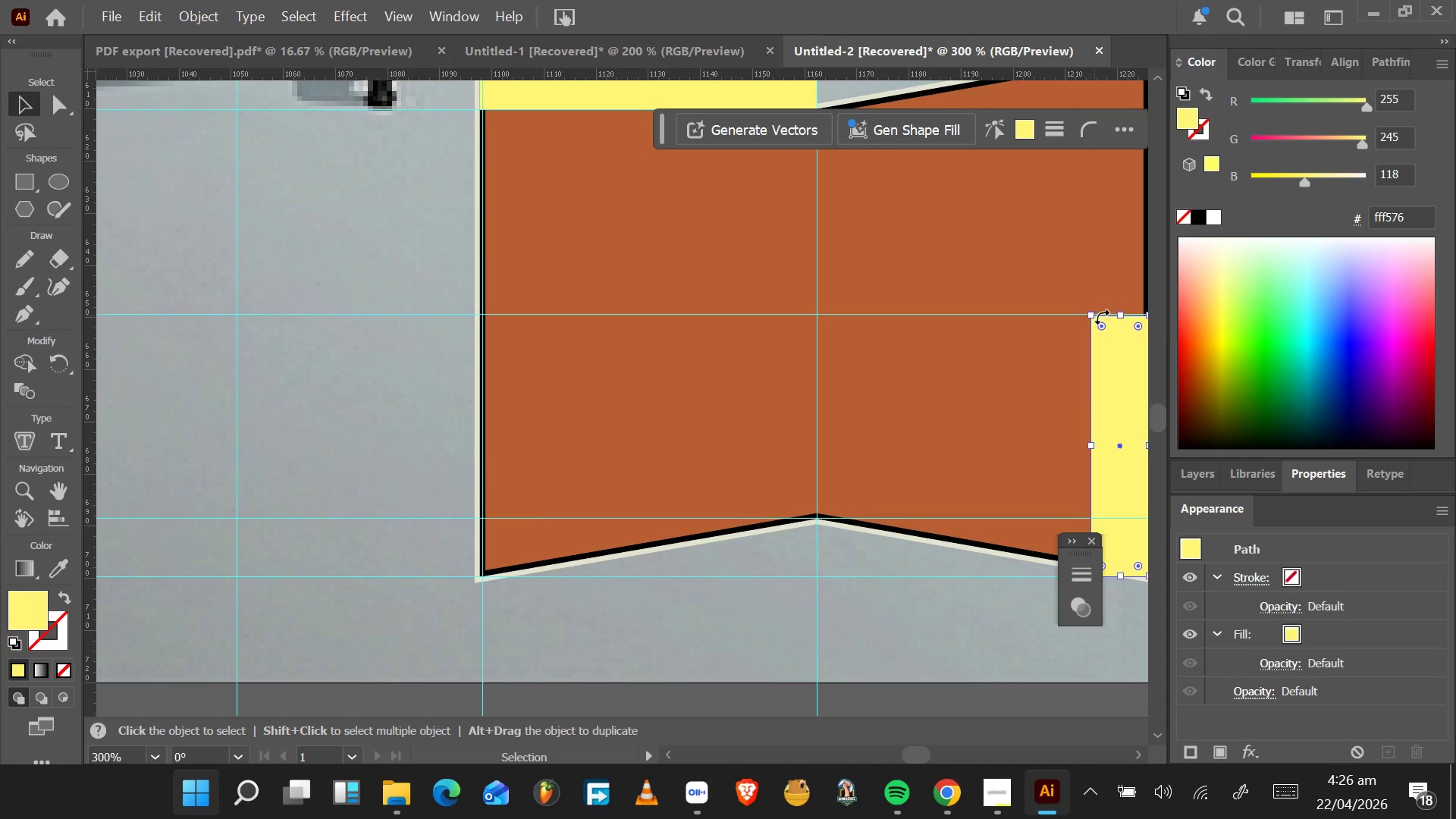 
key(Control+Z)
 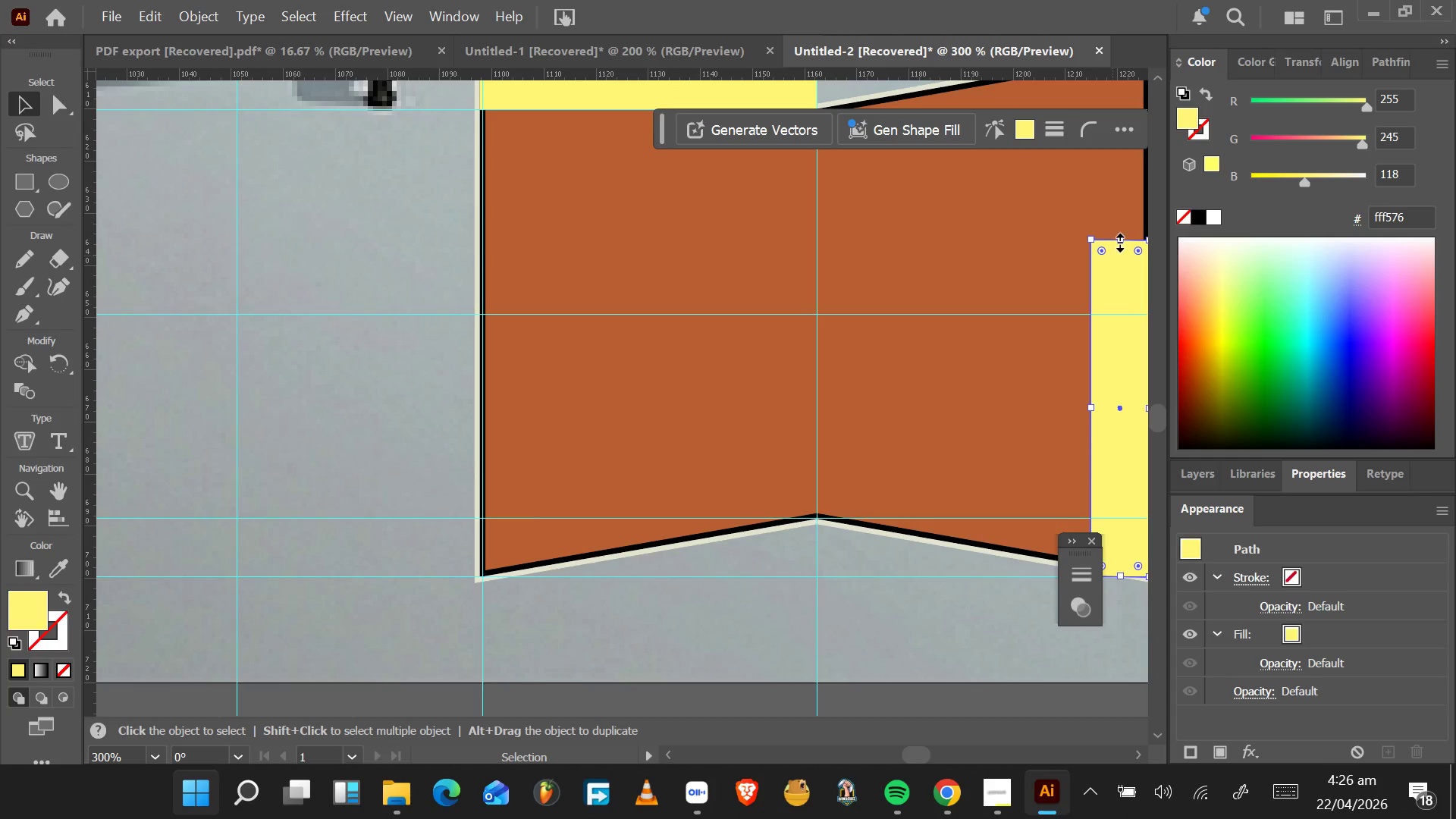 
left_click_drag(start_coordinate=[1118, 240], to_coordinate=[1102, 312])
 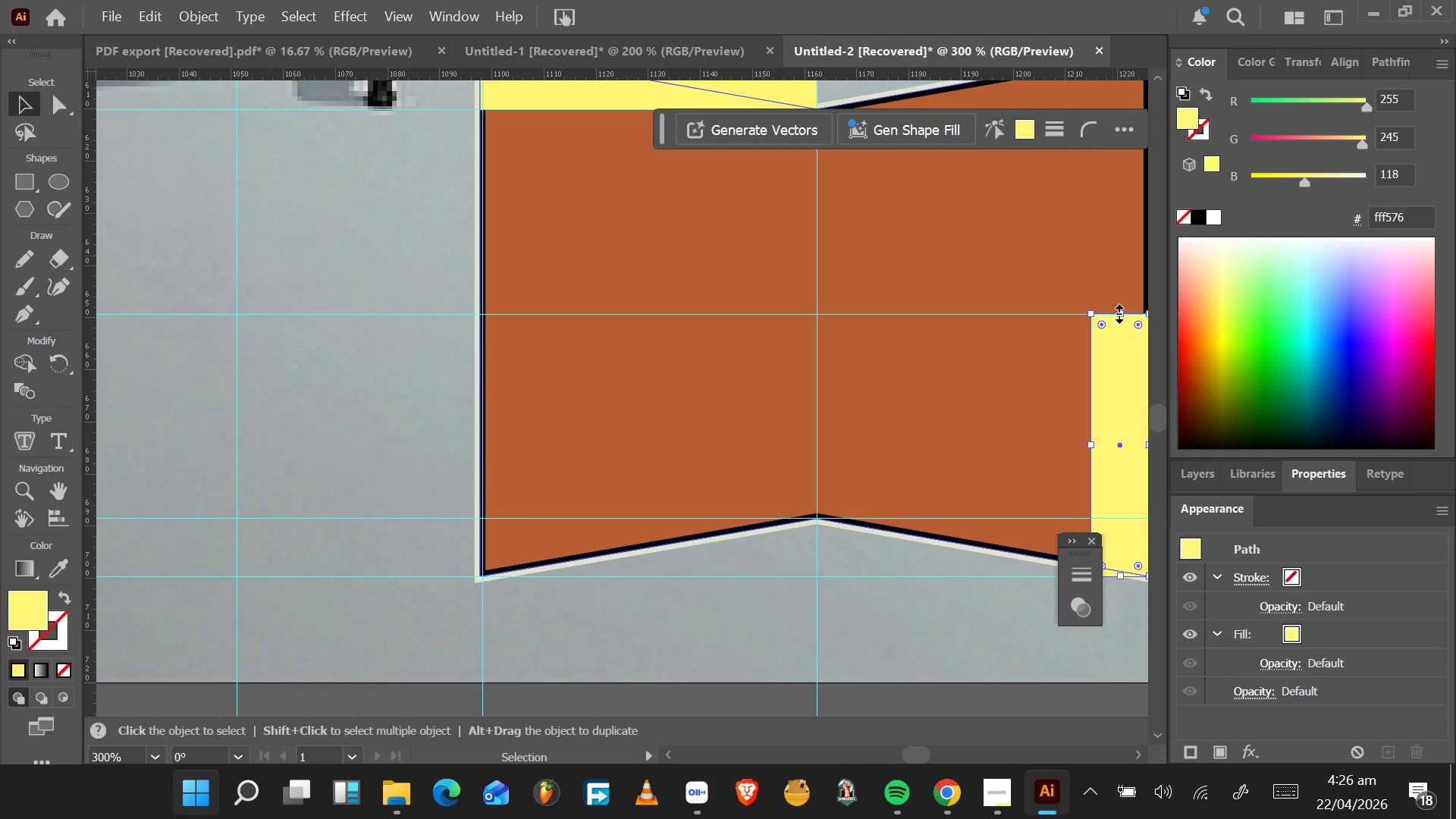 
hold_key(key=AltLeft, duration=0.59)
scroll: coordinate [1141, 314], scroll_direction: up, amount: 3.0
 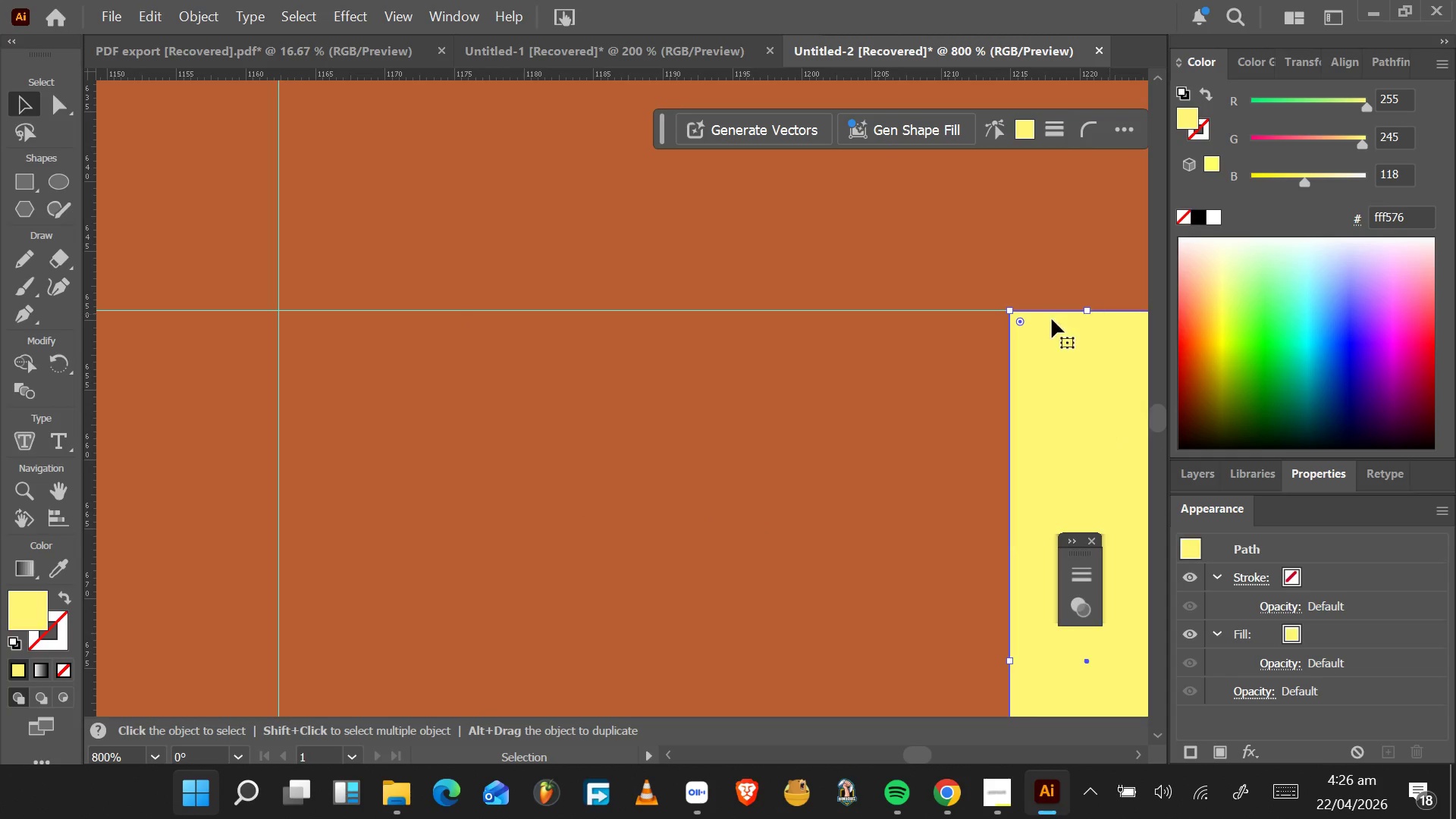 
hold_key(key=AltLeft, duration=0.33)
scroll: coordinate [1036, 323], scroll_direction: down, amount: 2.0
 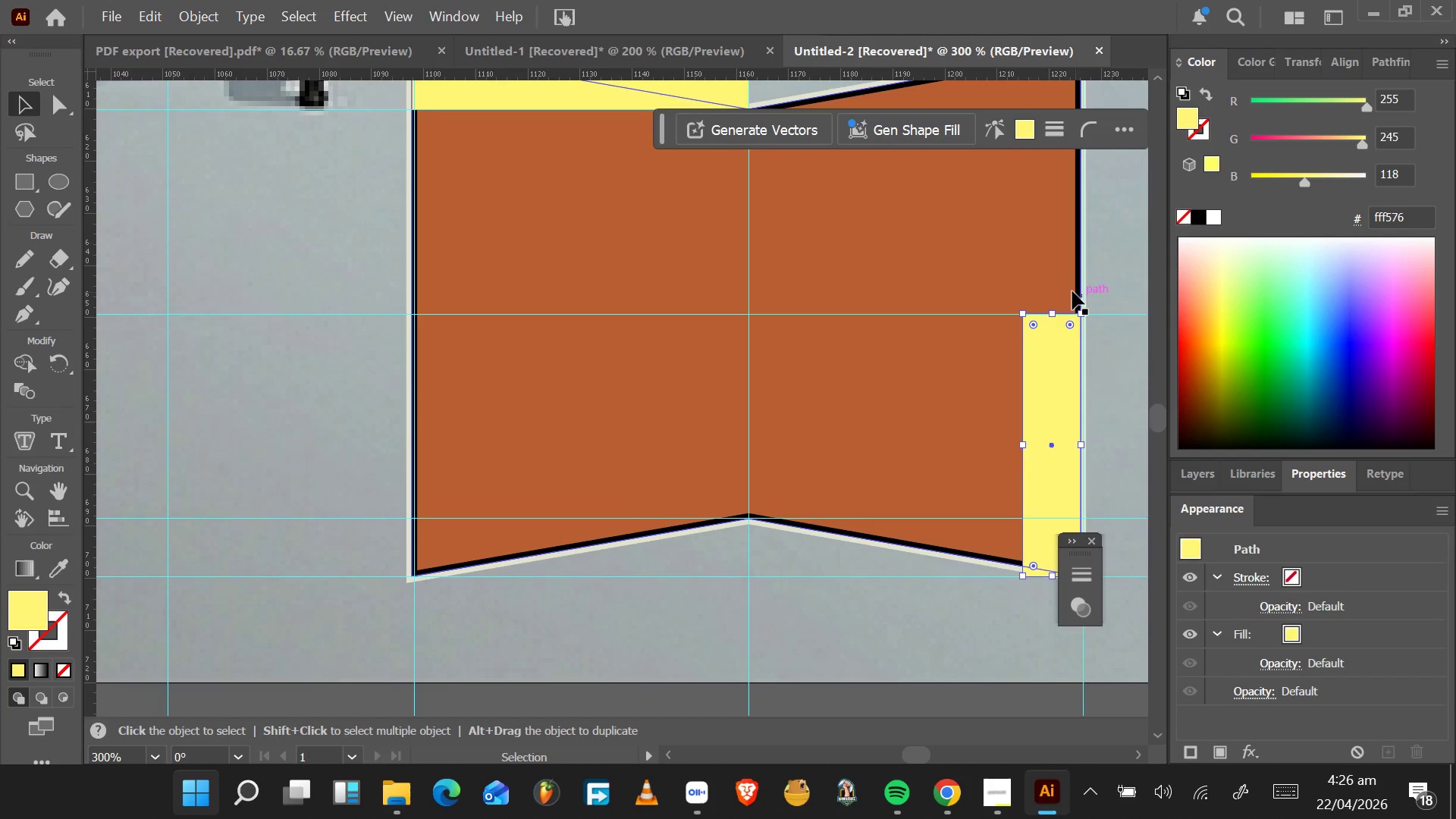 
left_click([1068, 290])
 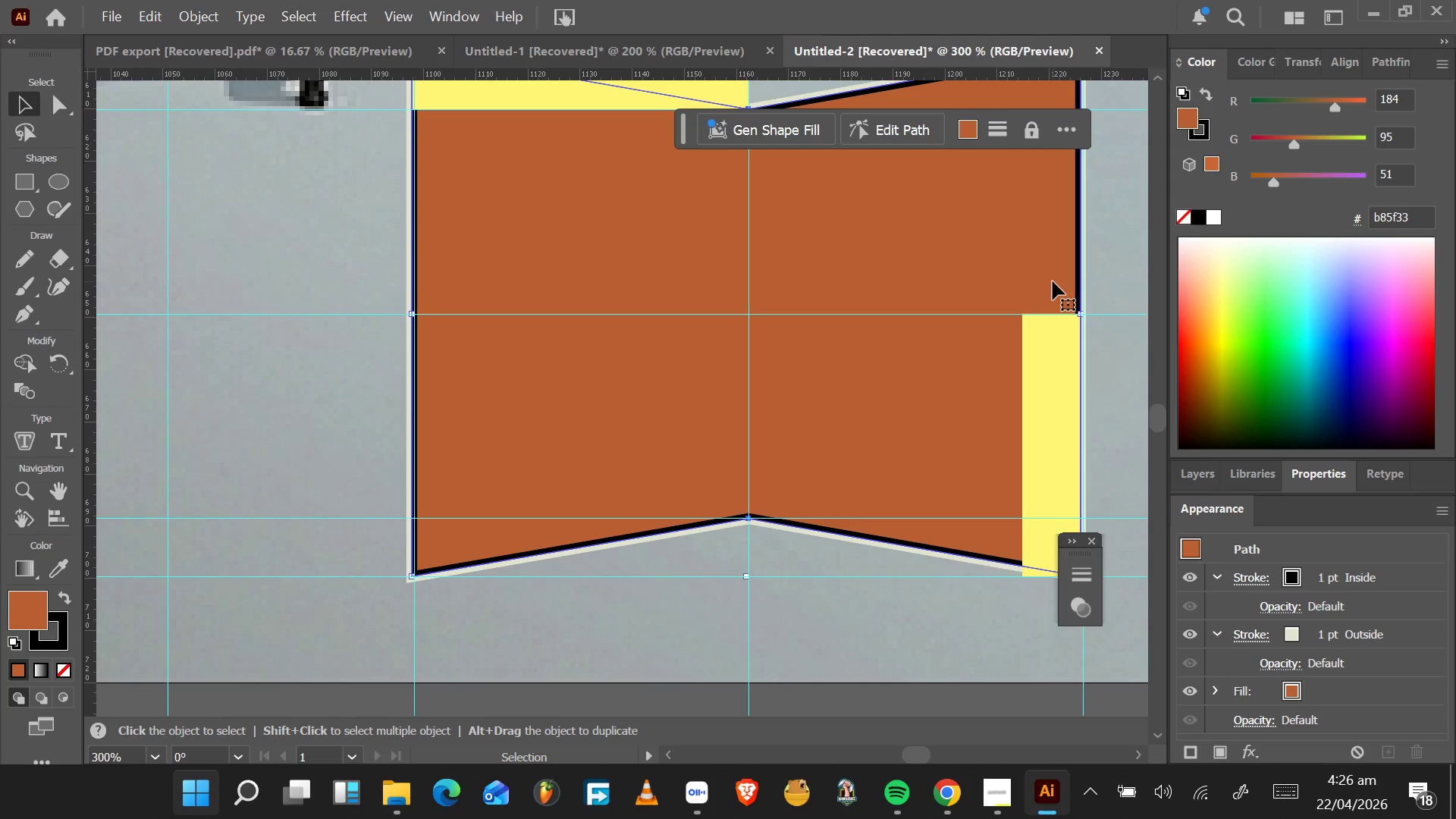 
left_click([1053, 285])
 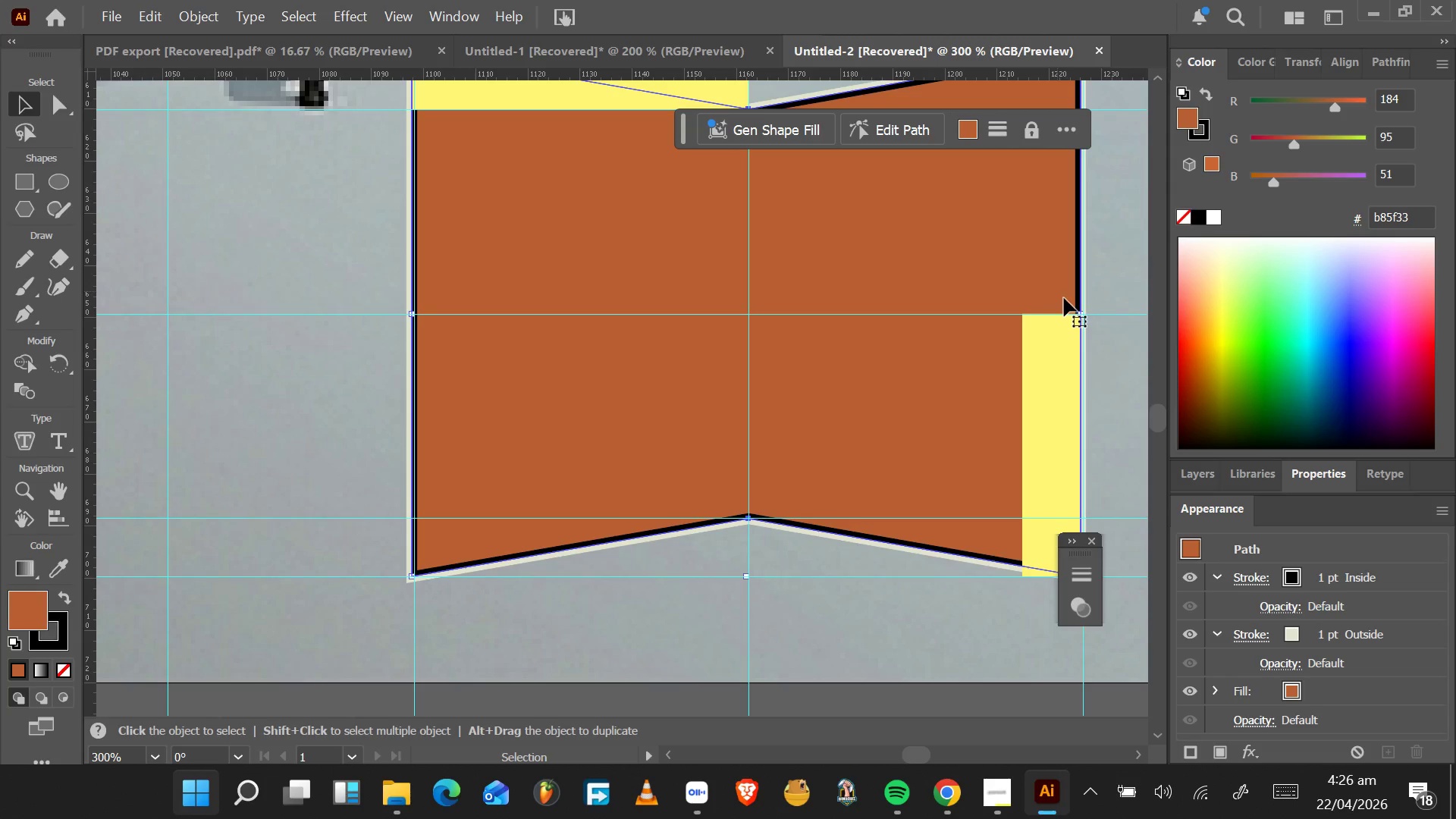 
key(A)
 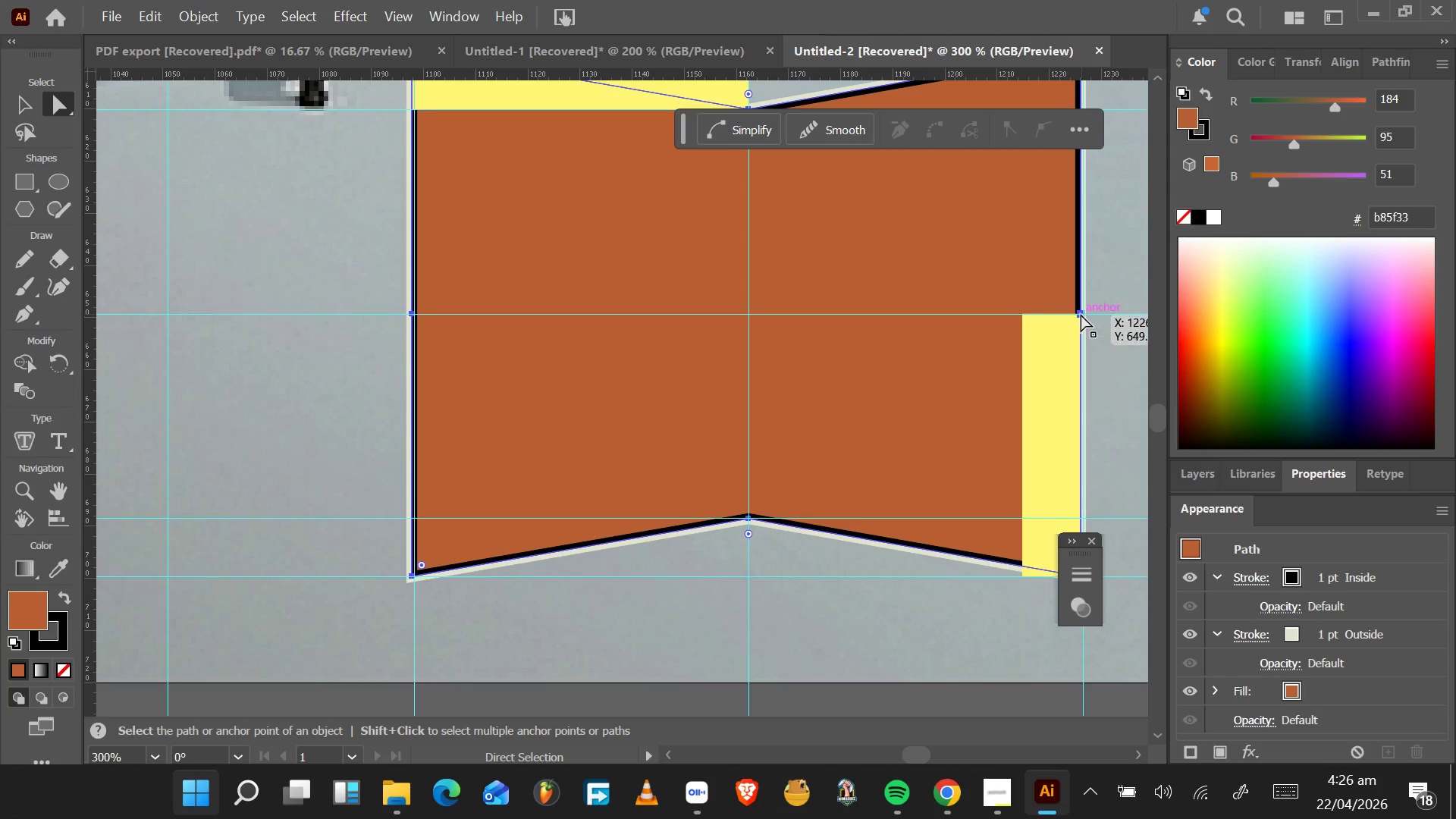 
left_click([1081, 313])
 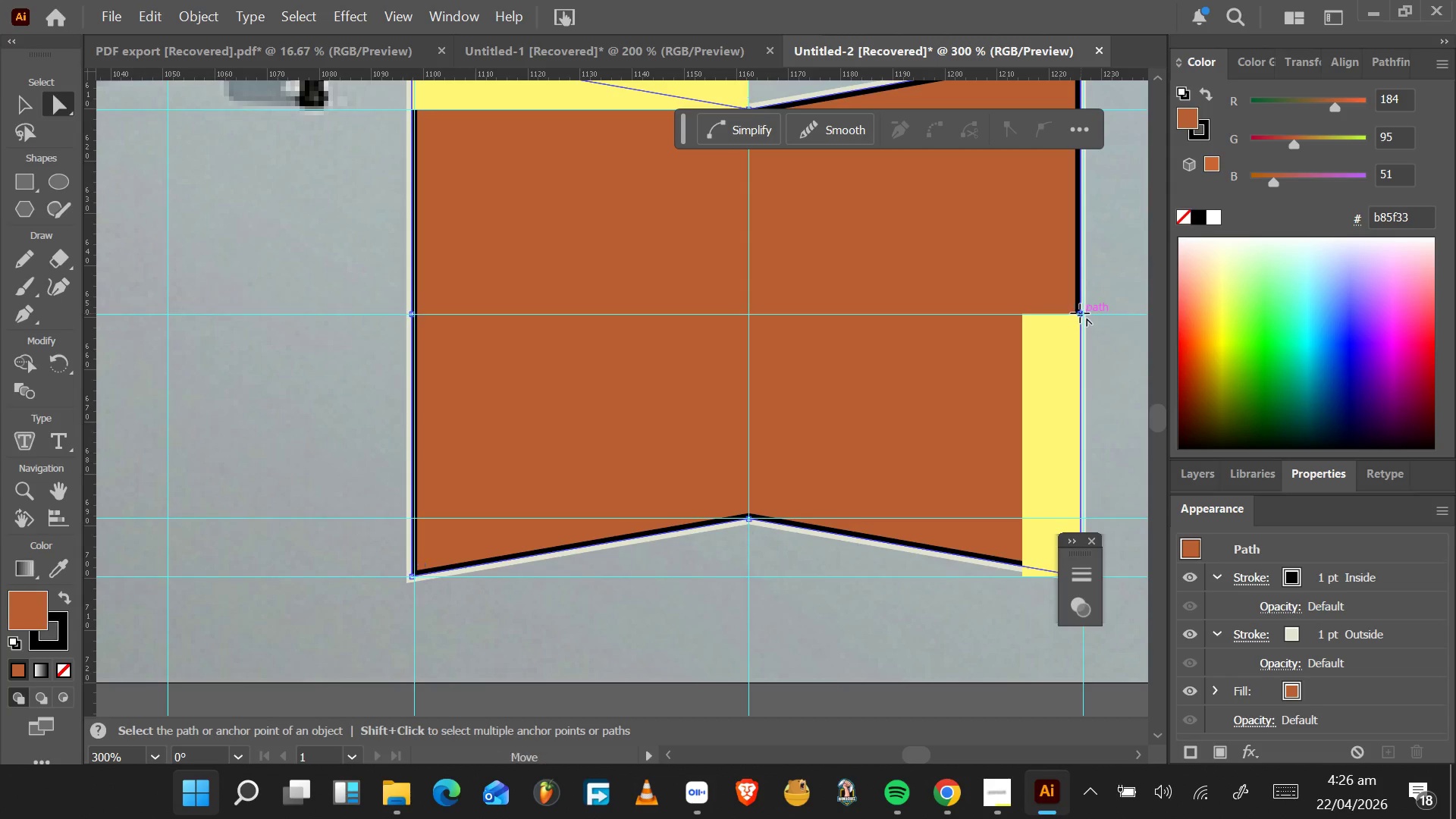 
left_click_drag(start_coordinate=[1081, 313], to_coordinate=[1025, 318])
 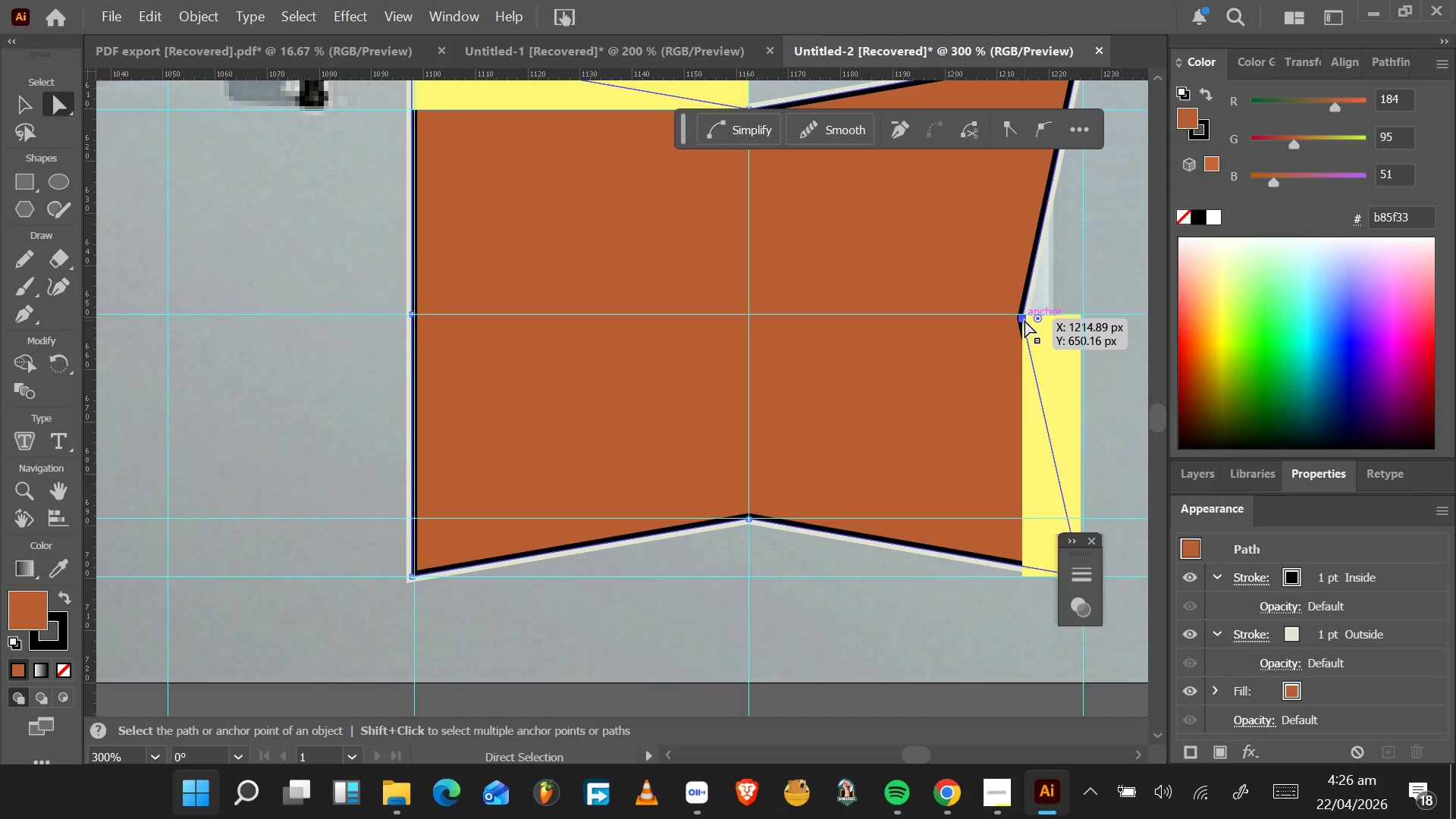 
left_click_drag(start_coordinate=[1024, 320], to_coordinate=[1024, 314])
 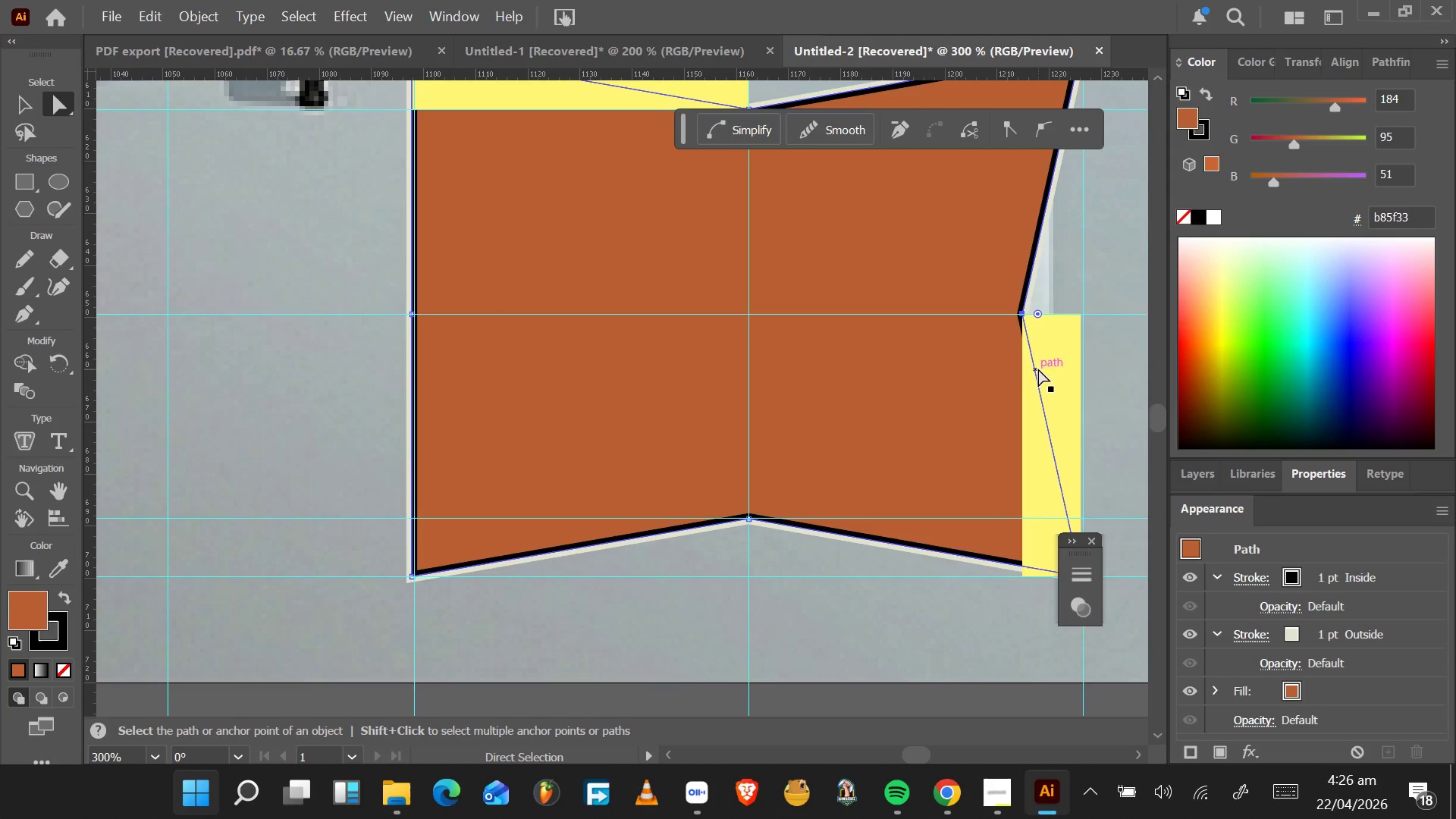 
left_click([1042, 369])
 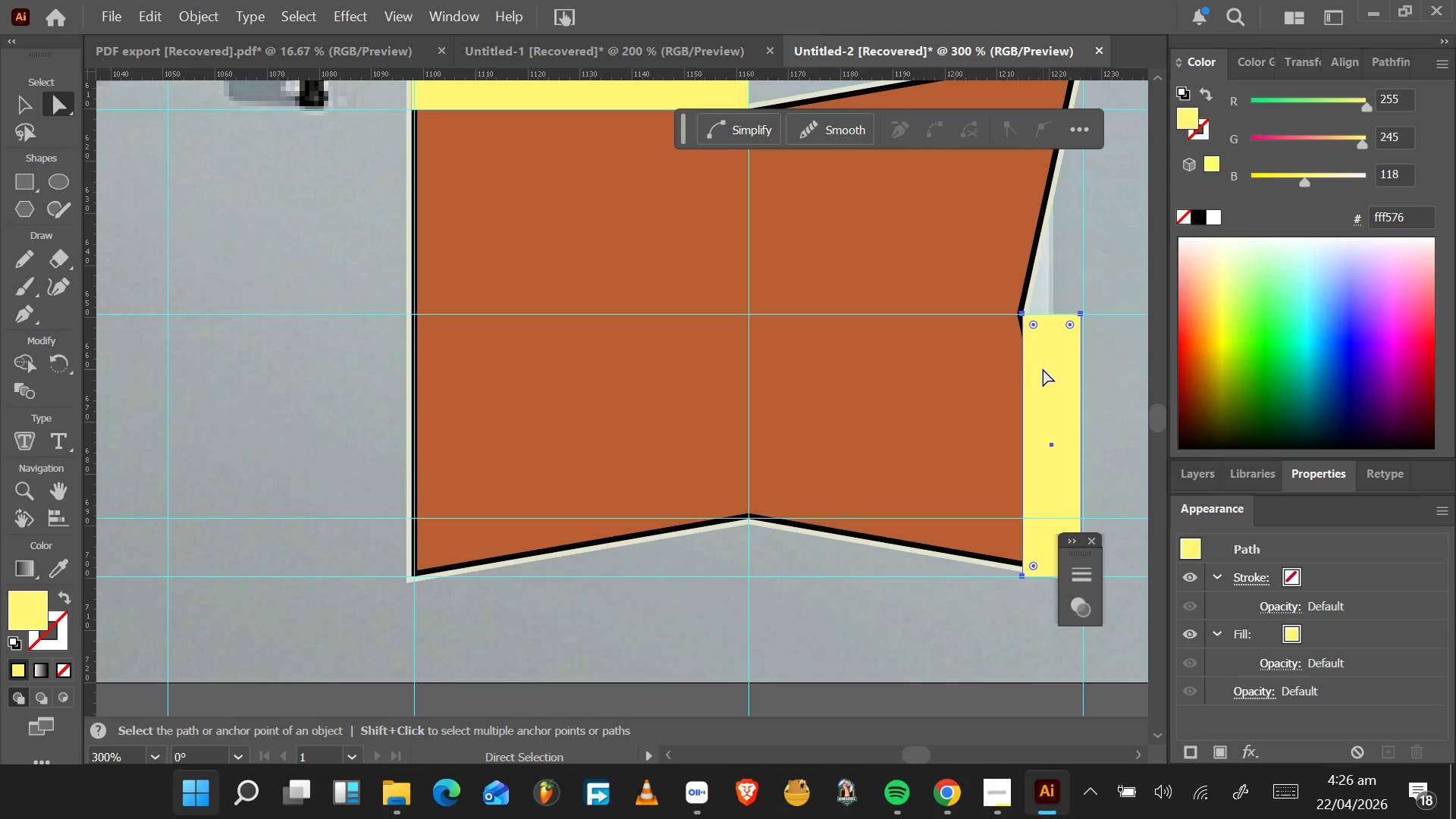 
hold_key(key=AltLeft, duration=1.5)
left_click_drag(start_coordinate=[1043, 369], to_coordinate=[435, 366])
 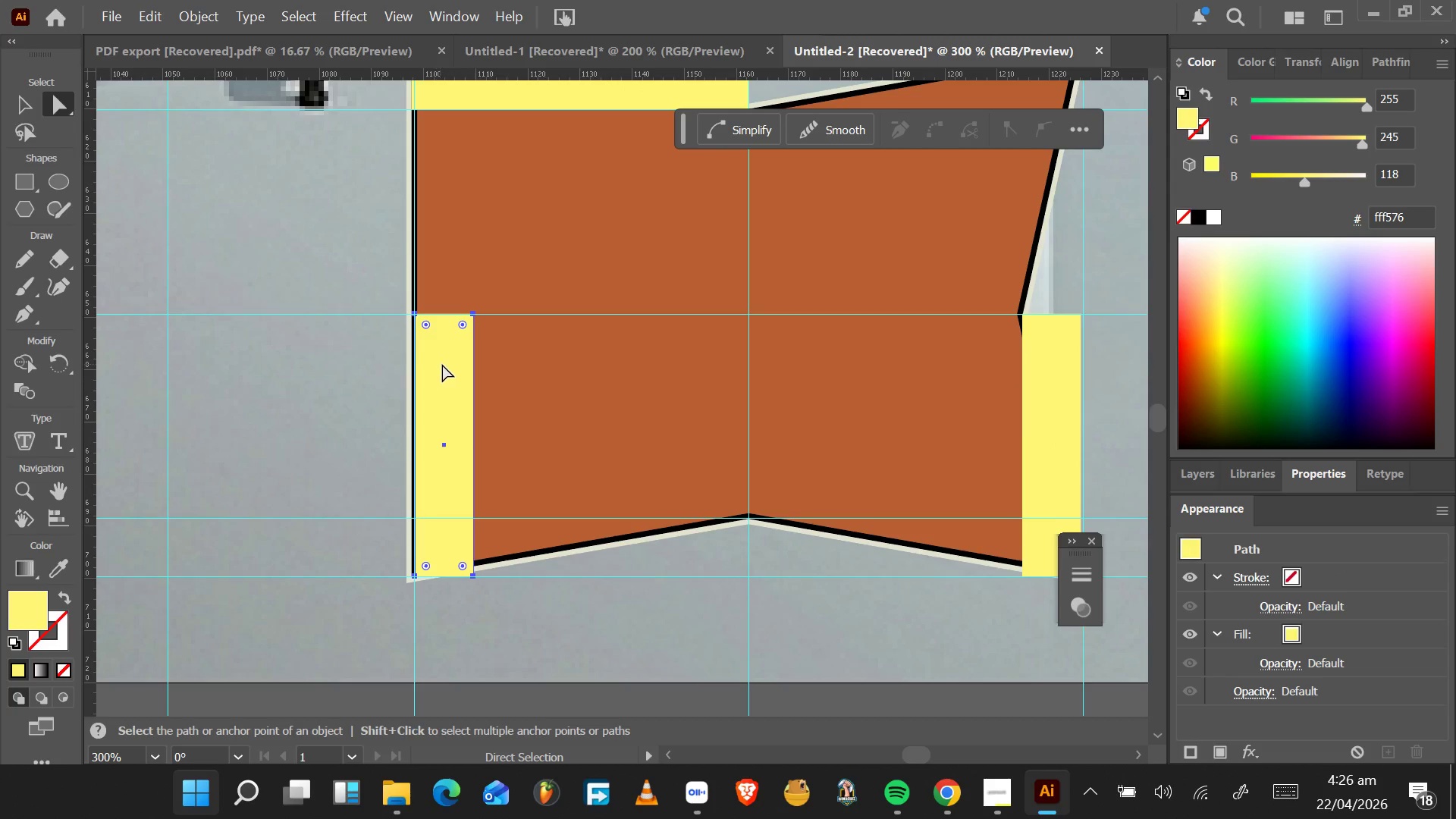 
hold_key(key=AltLeft, duration=1.53)
 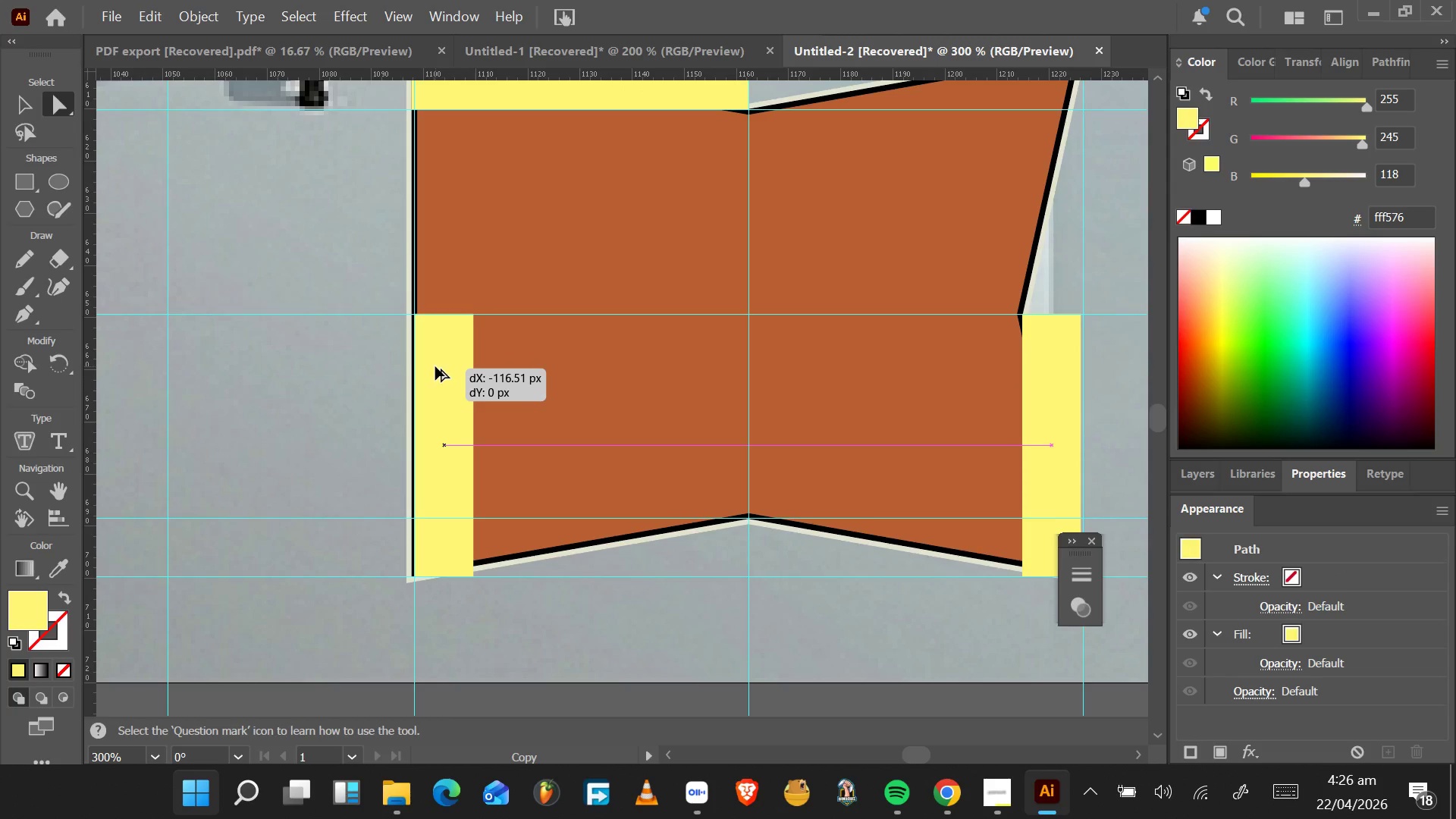 
hold_key(key=AltLeft, duration=1.52)
 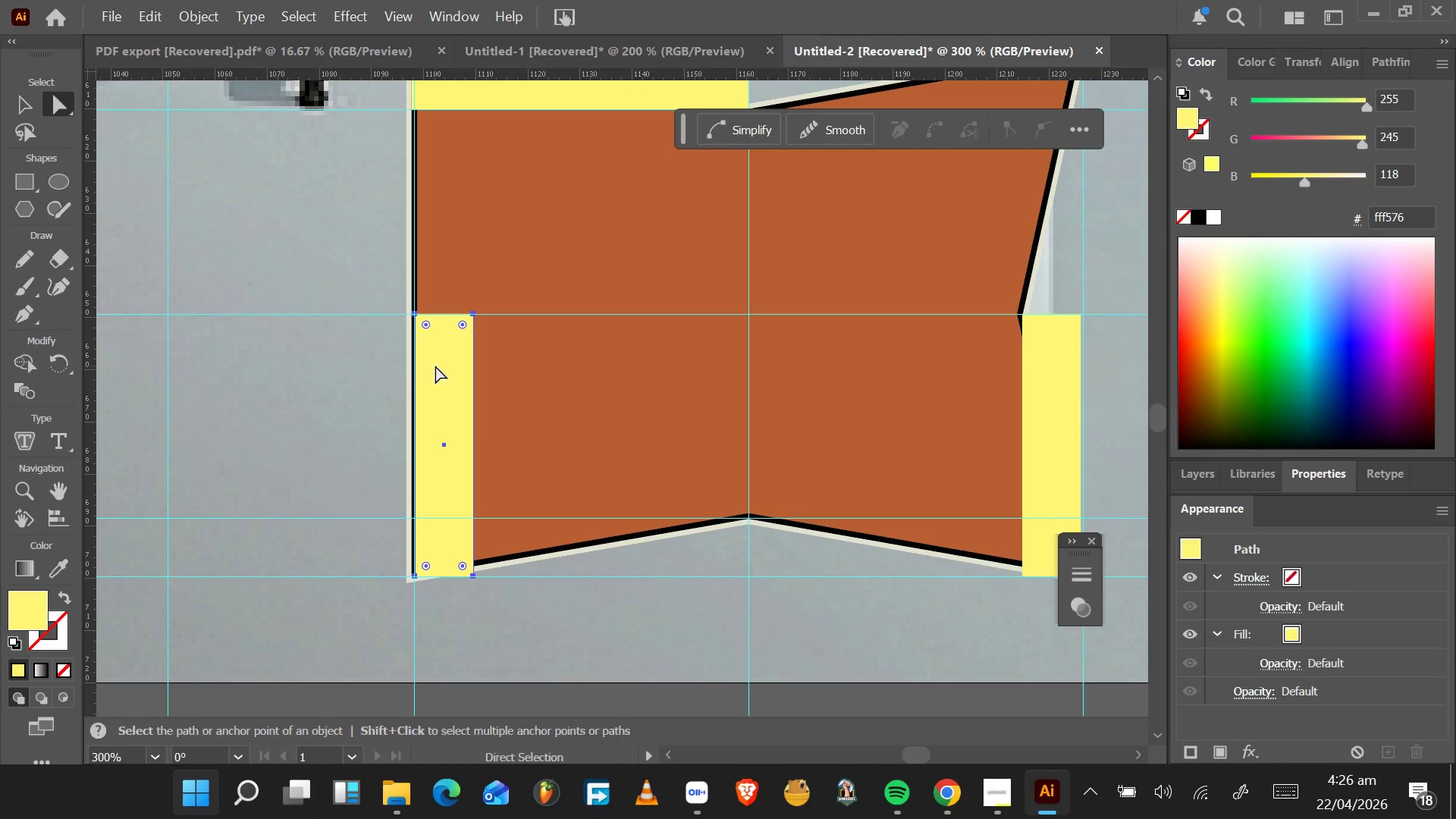 
key(Alt+AltLeft)
 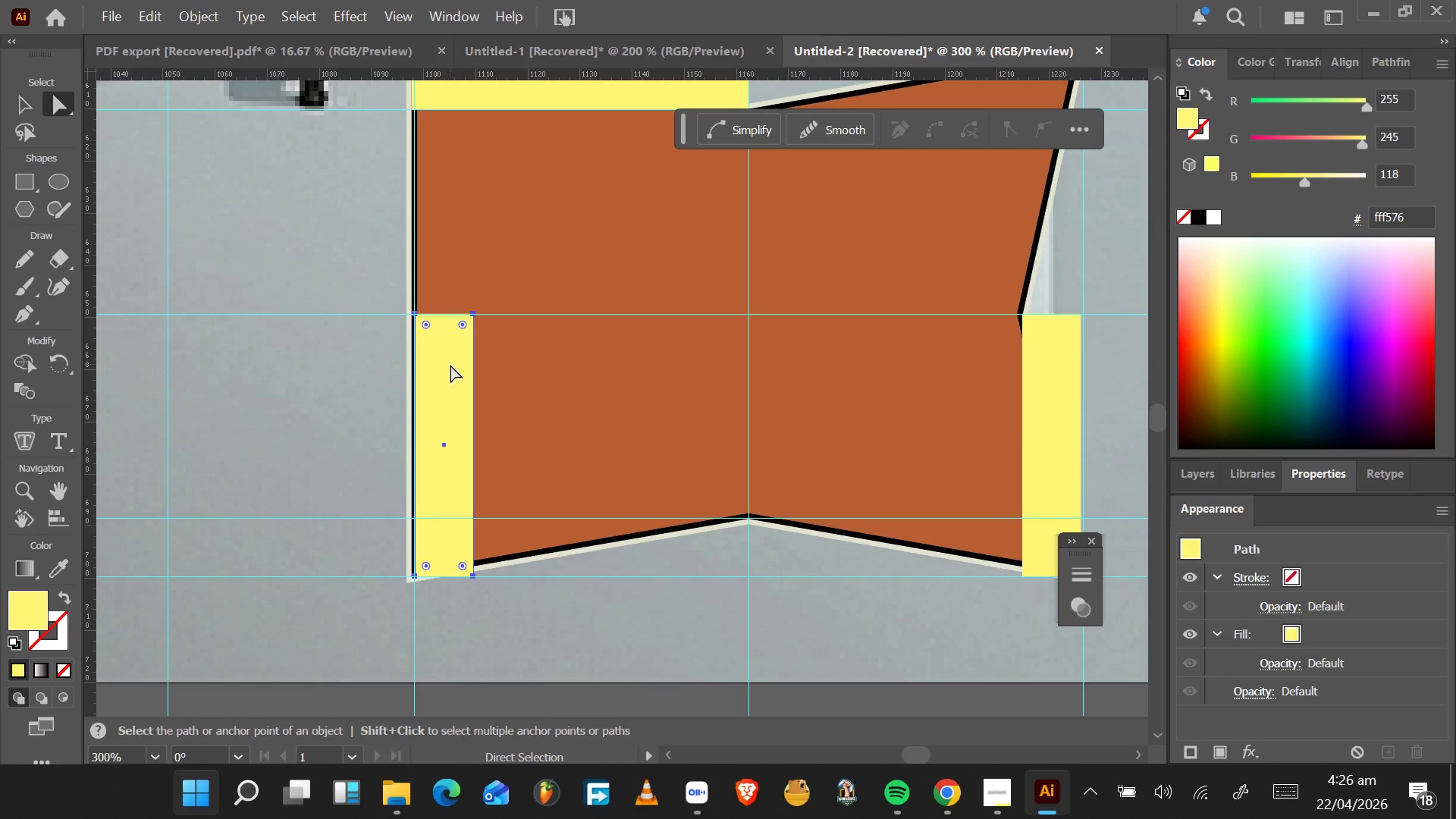 
key(Control+Z)
 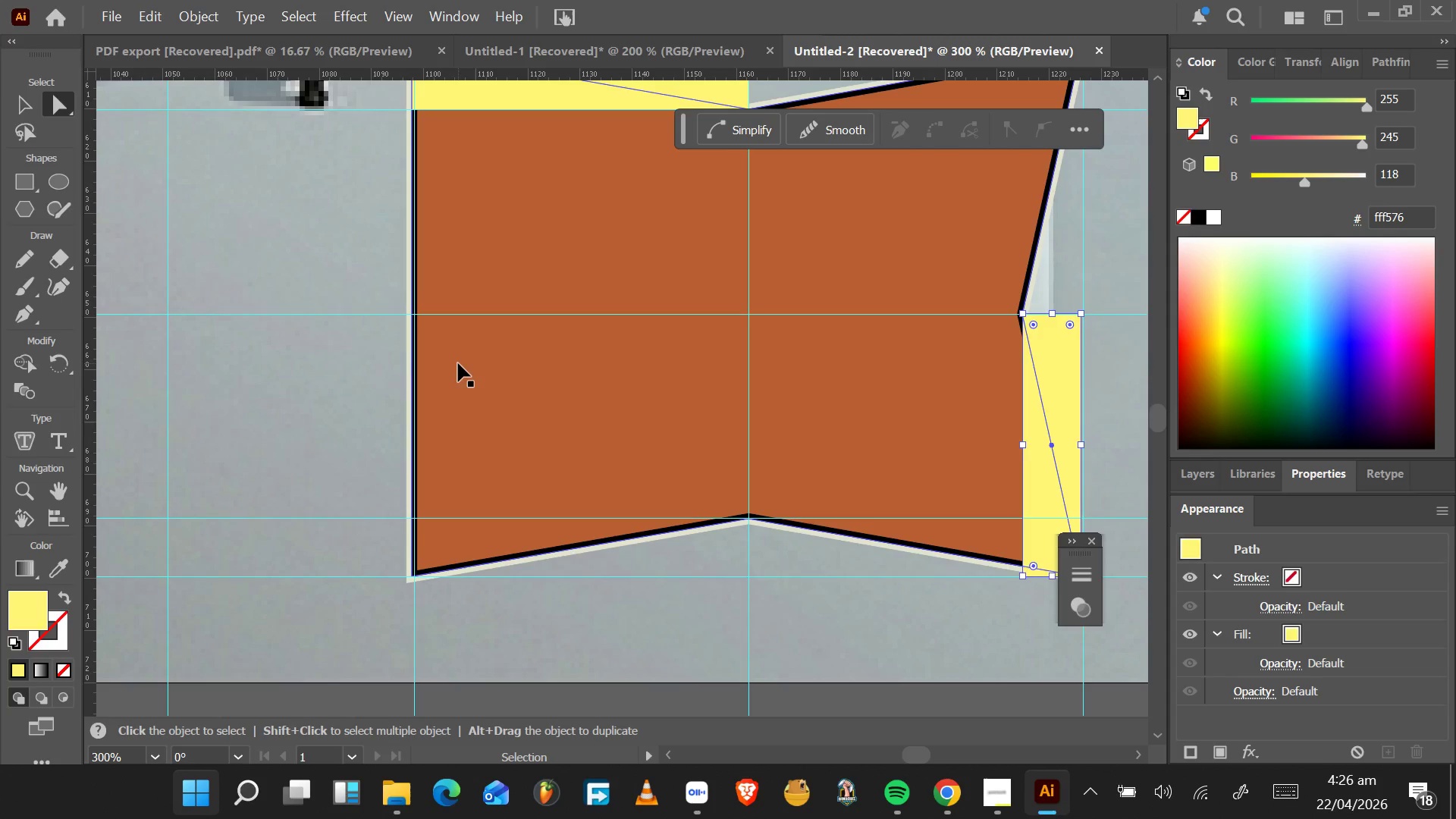 
key(Control+Z)
 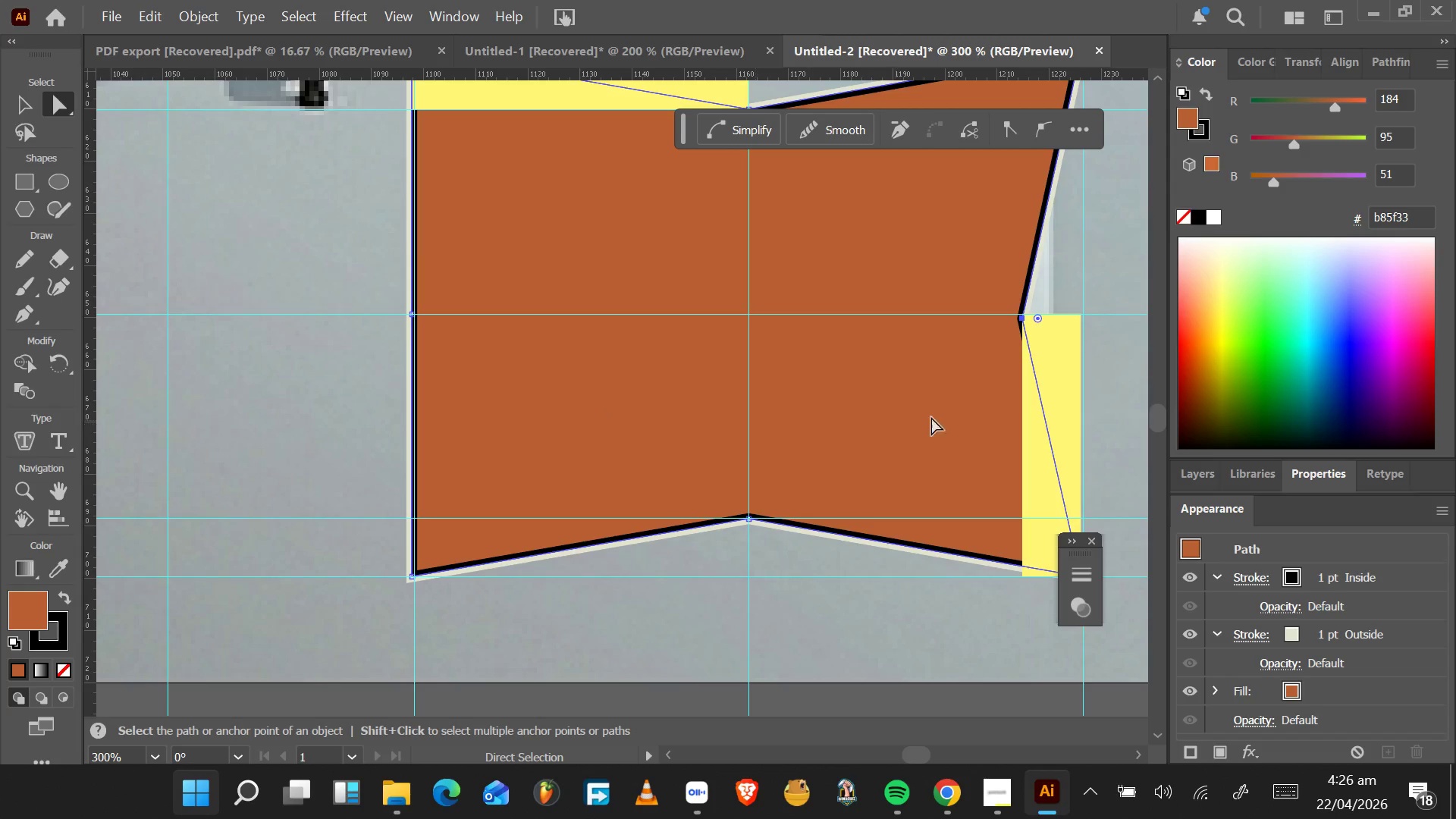 
key(Control+Z)
 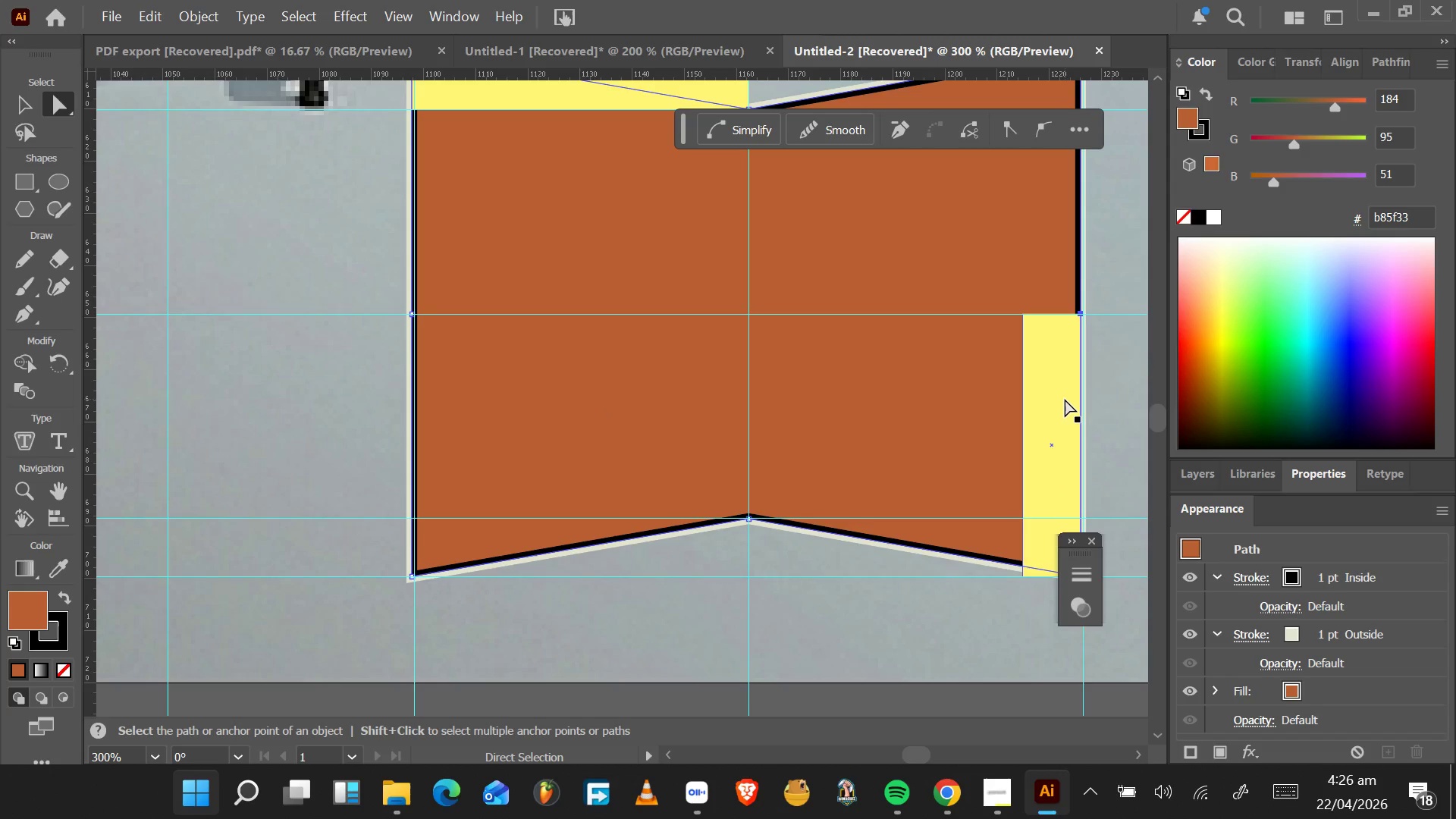 
hold_key(key=AltLeft, duration=1.53)
scroll: coordinate [1084, 323], scroll_direction: up, amount: 3.0
 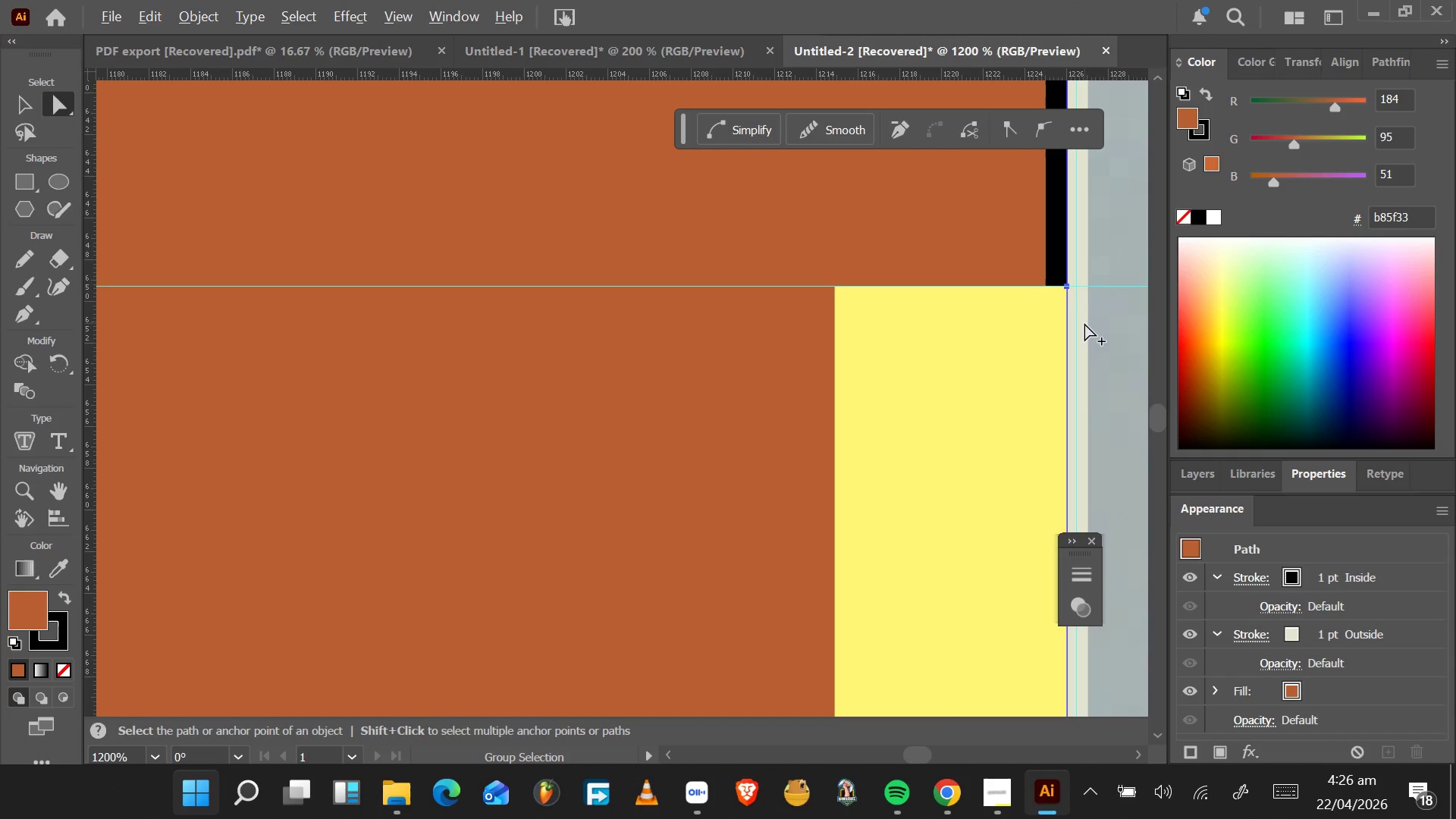 
hold_key(key=AltLeft, duration=0.33)
 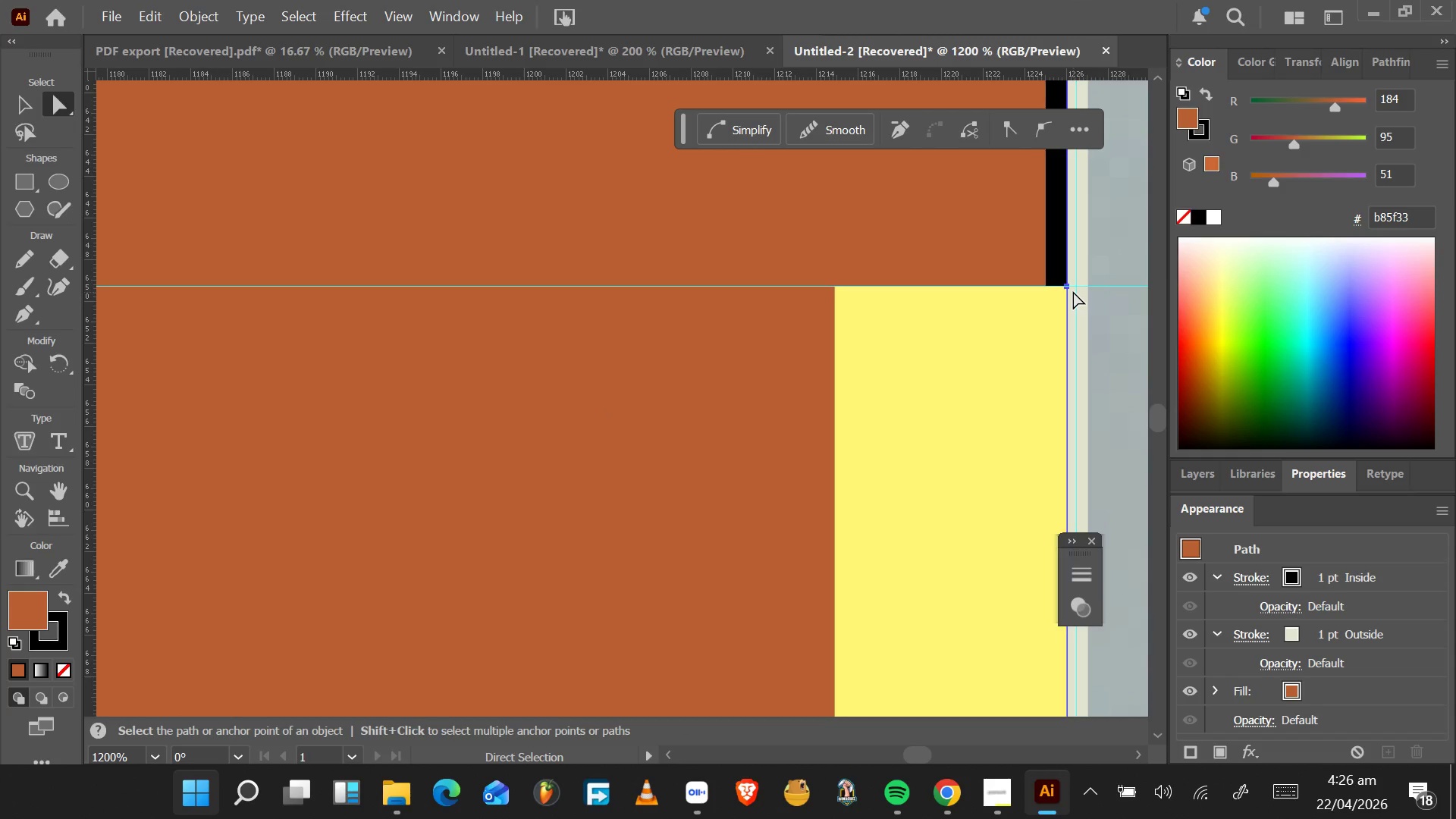 
hold_key(key=AltLeft, duration=0.95)
scroll: coordinate [1075, 291], scroll_direction: down, amount: 2.0
 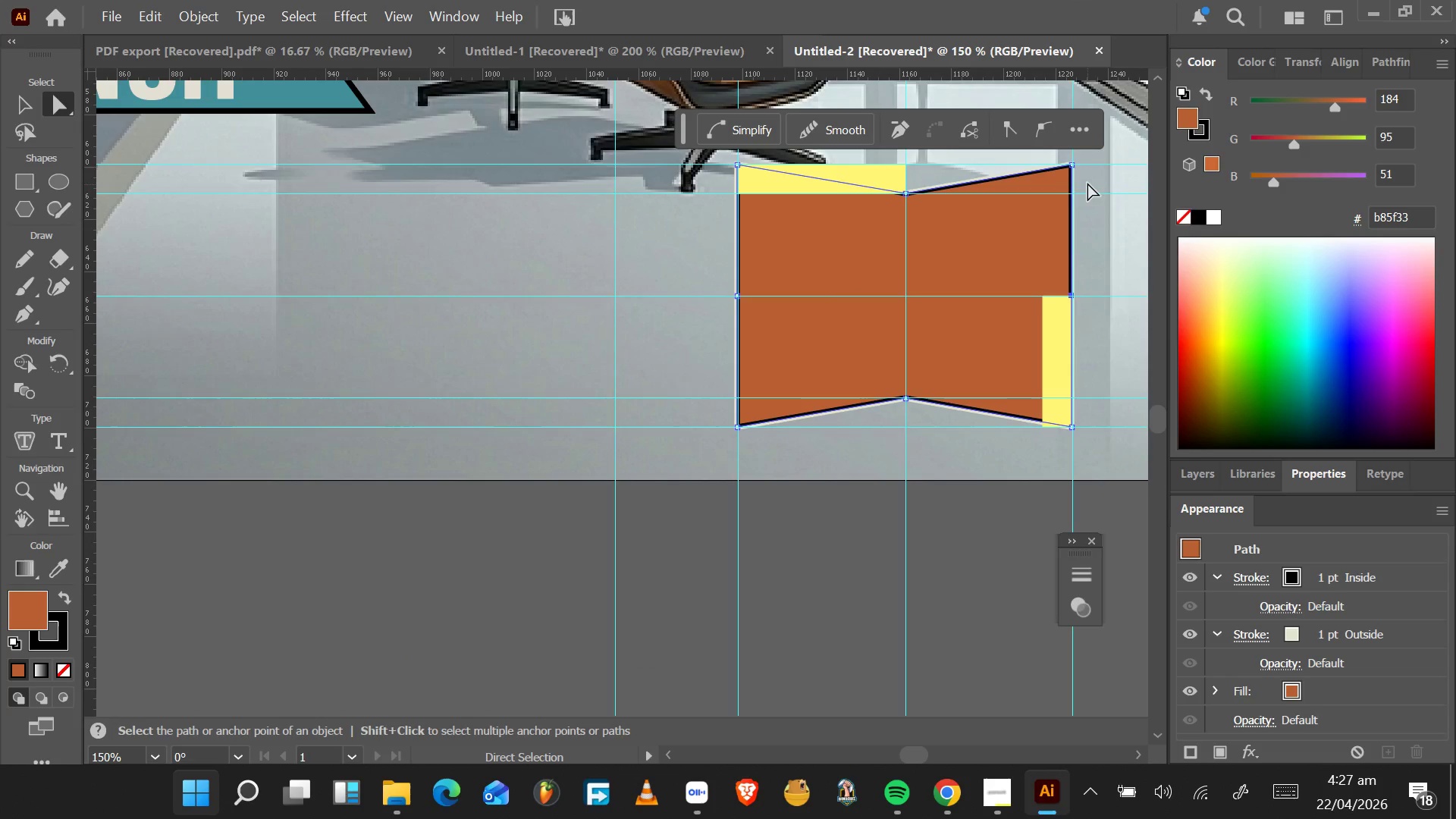 
hold_key(key=AltLeft, duration=1.5)
scroll: coordinate [1069, 165], scroll_direction: up, amount: 3.0
 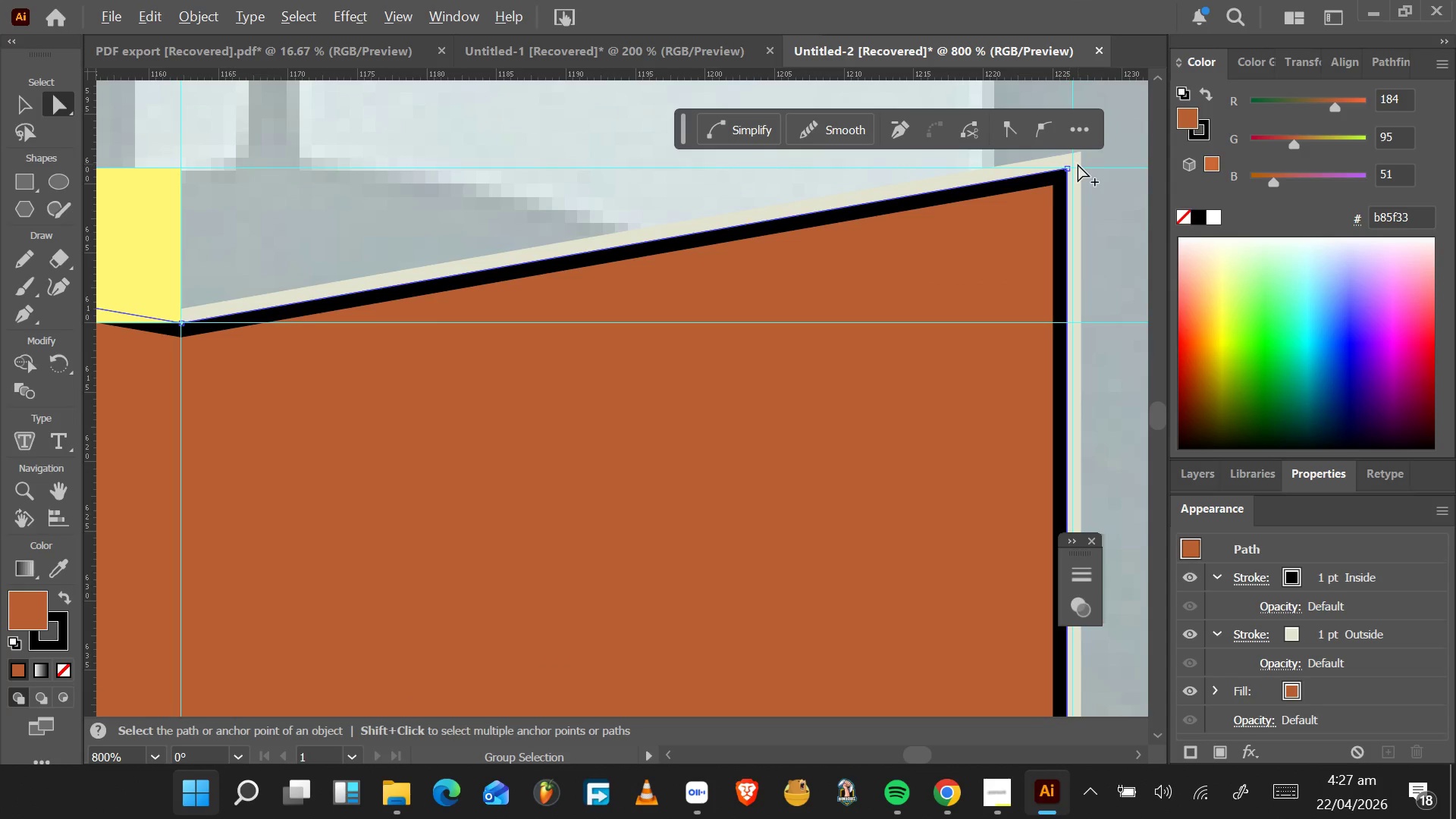 
key(Alt+AltLeft)
 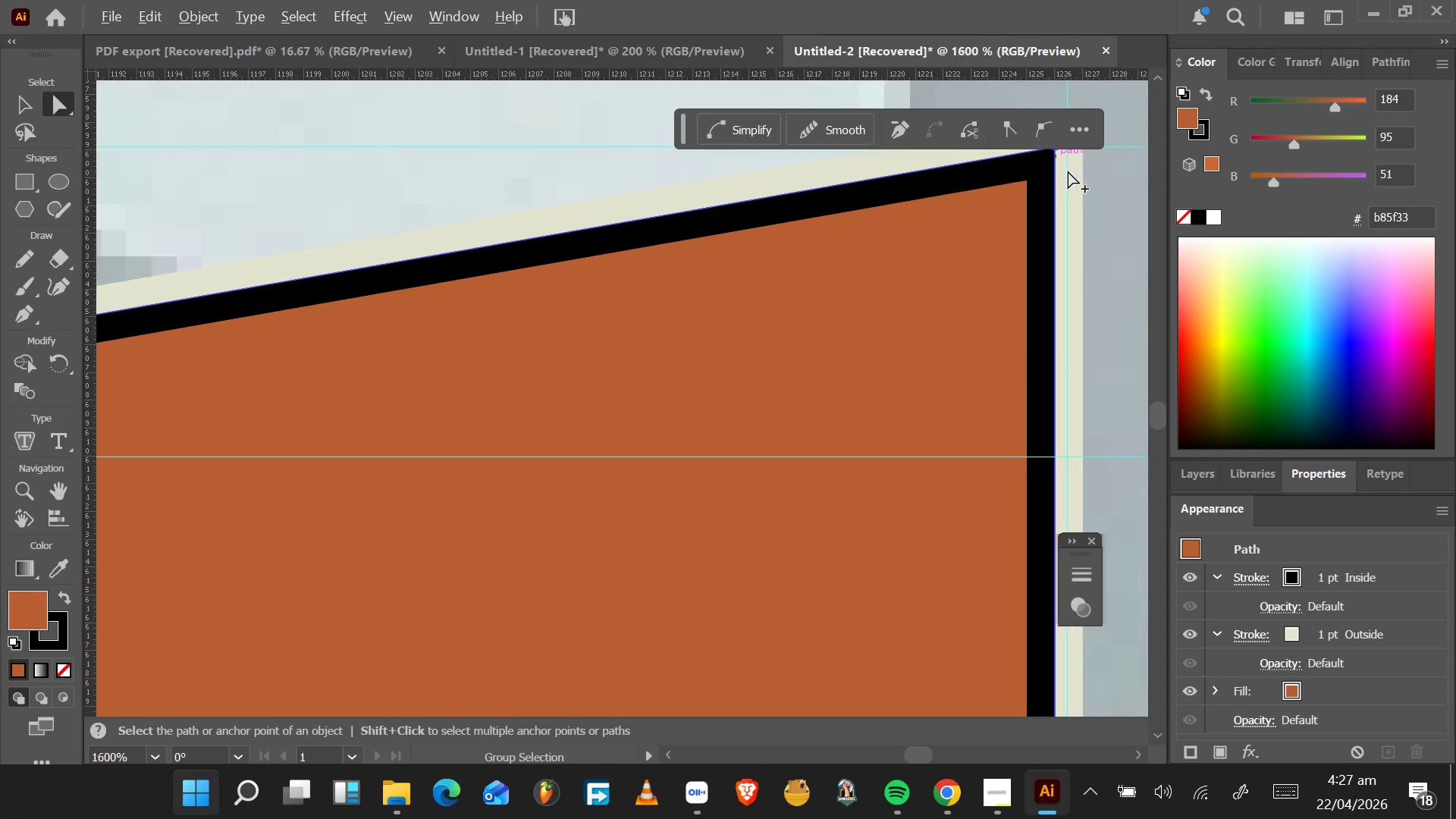 
key(Alt+AltLeft)
 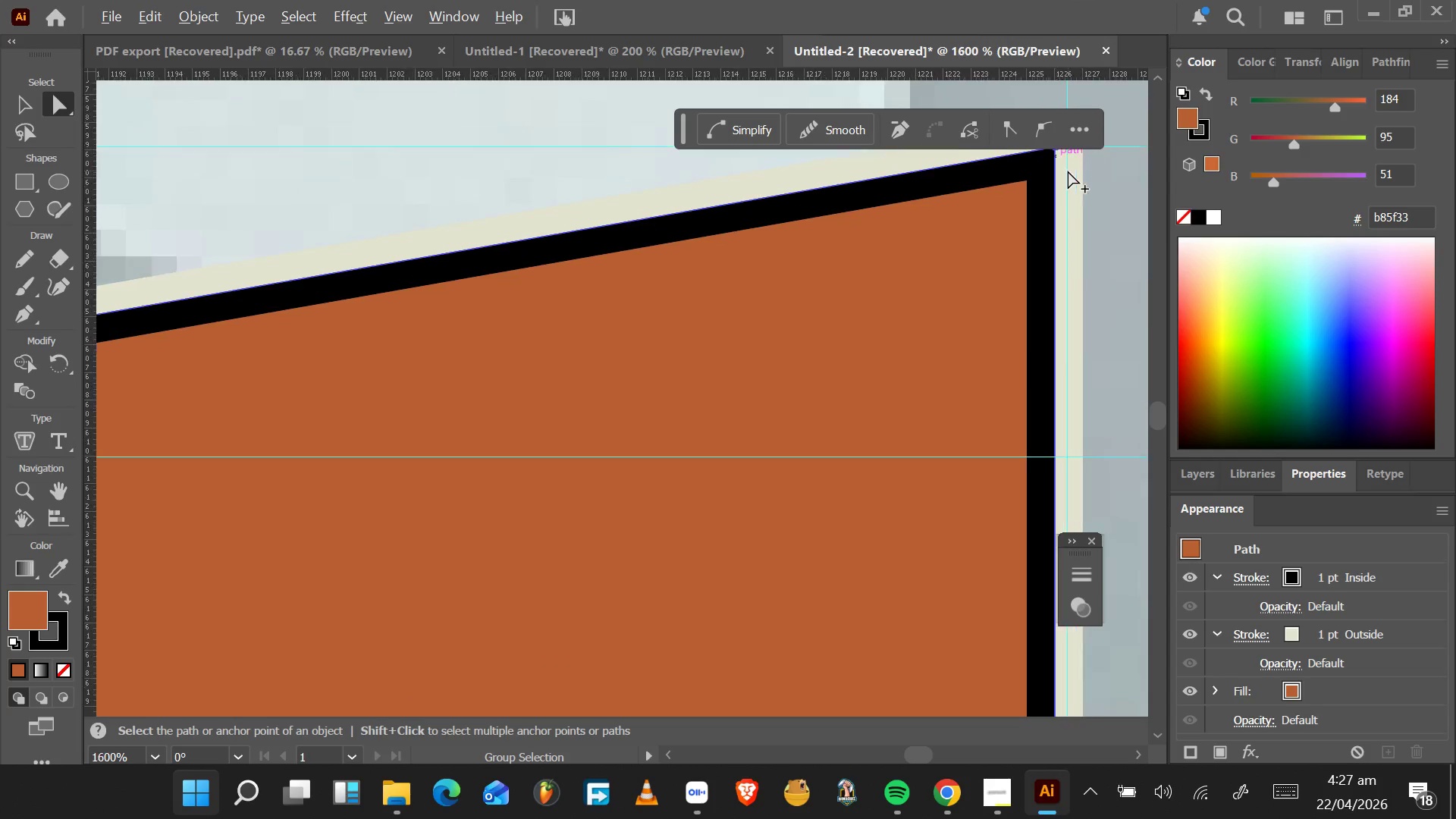 
key(Alt+AltLeft)
 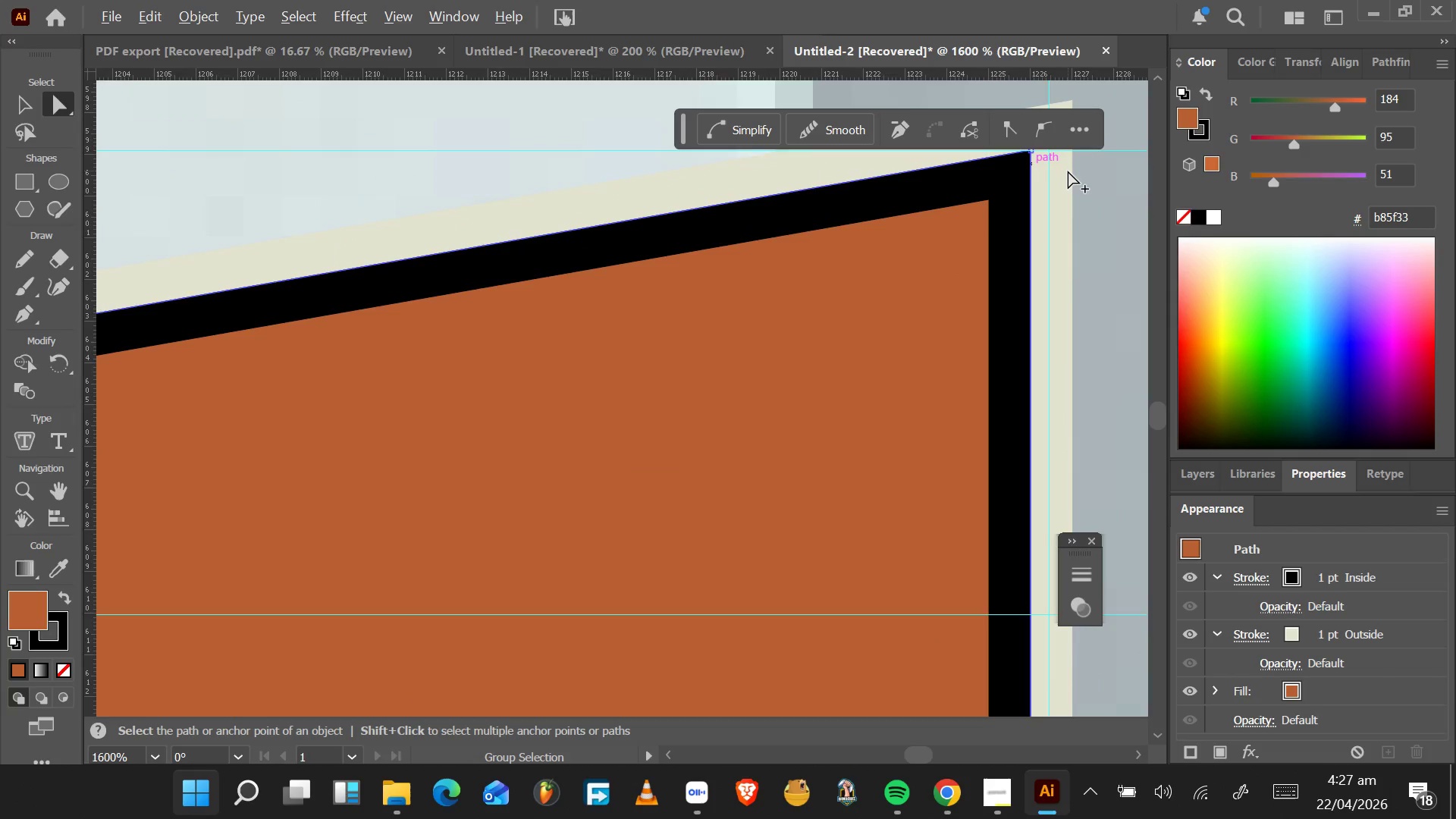 
key(Alt+AltLeft)
 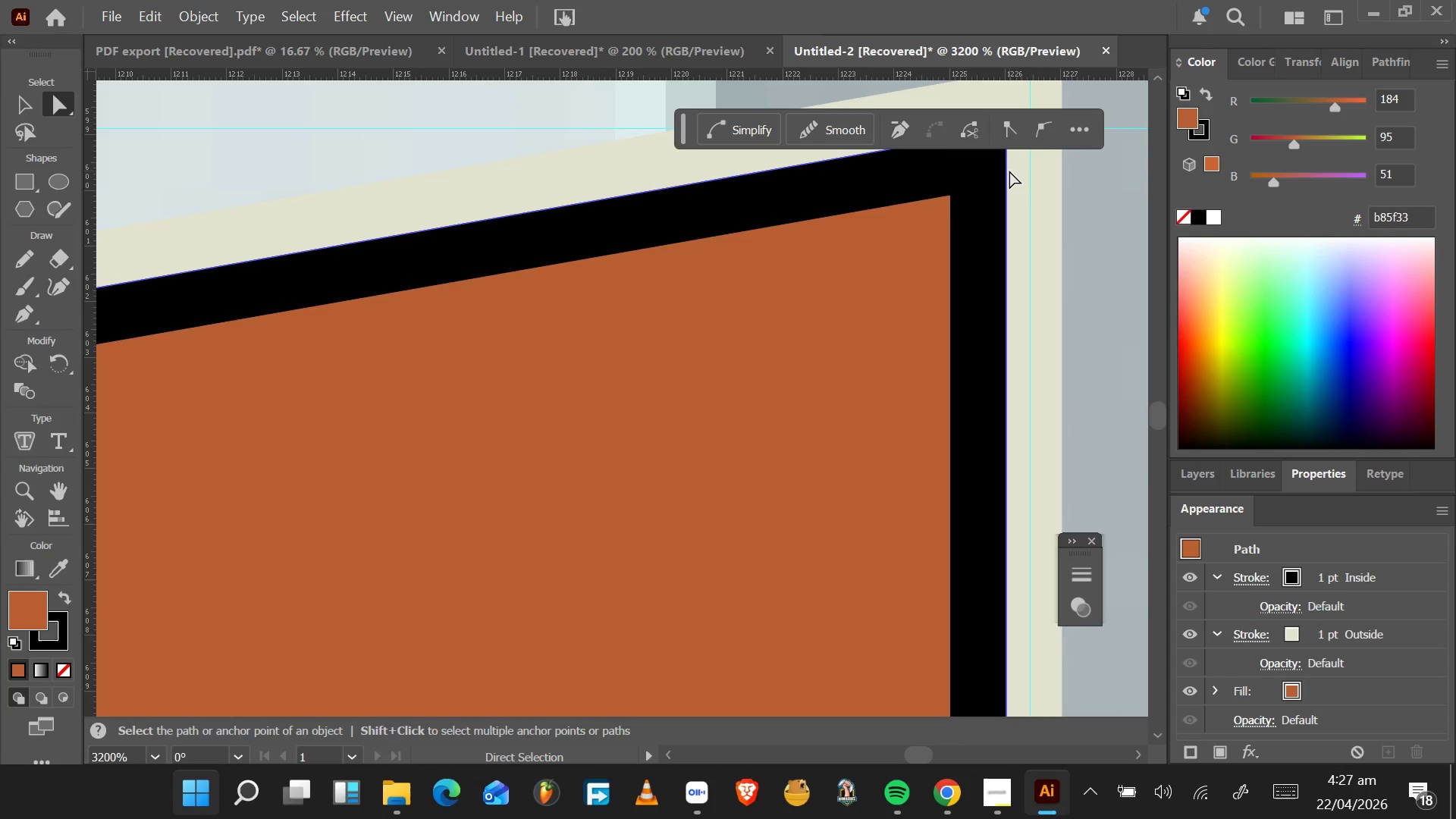 
scroll: coordinate [1009, 171], scroll_direction: up, amount: 8.0
 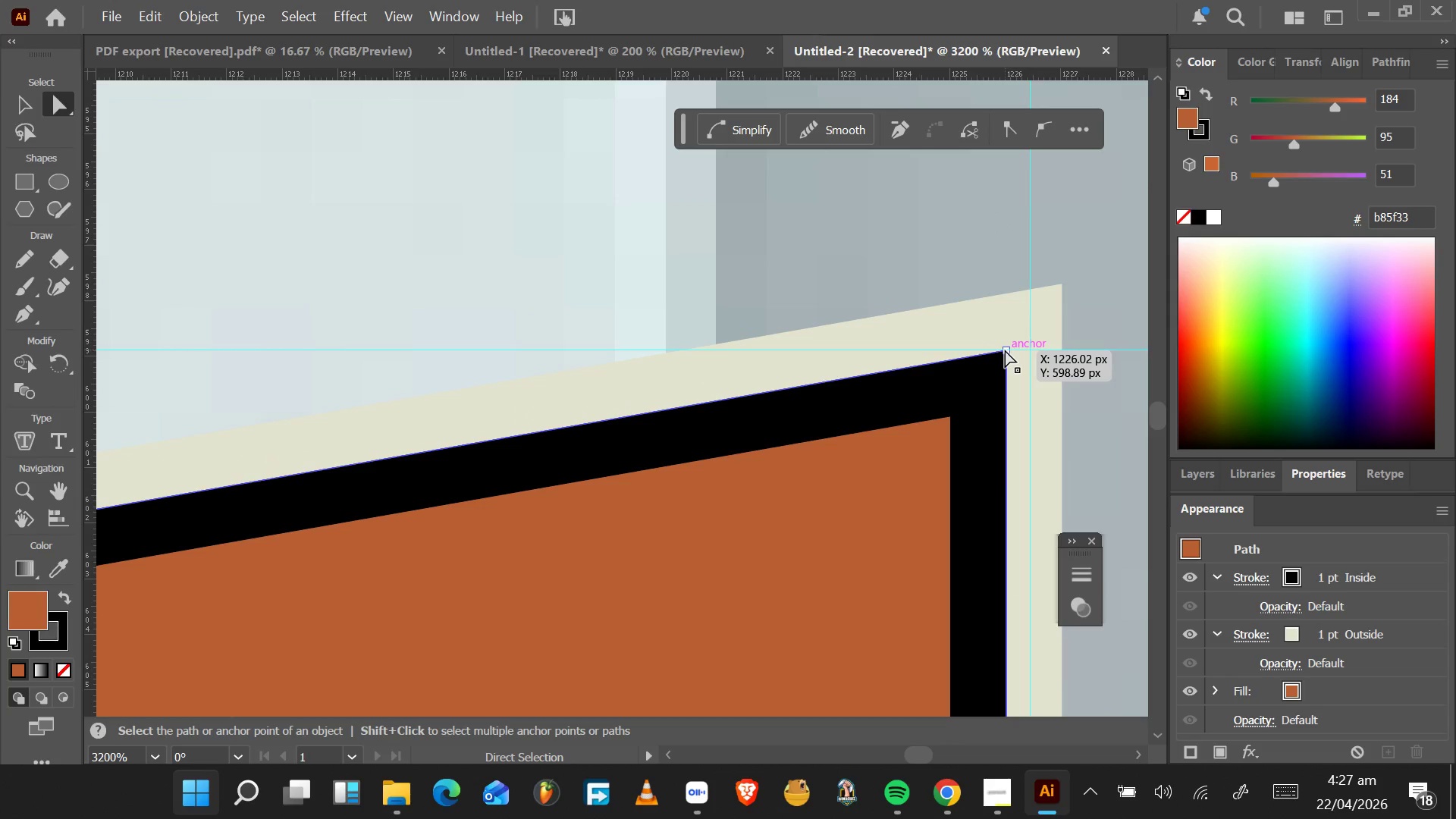 
left_click([1005, 350])
 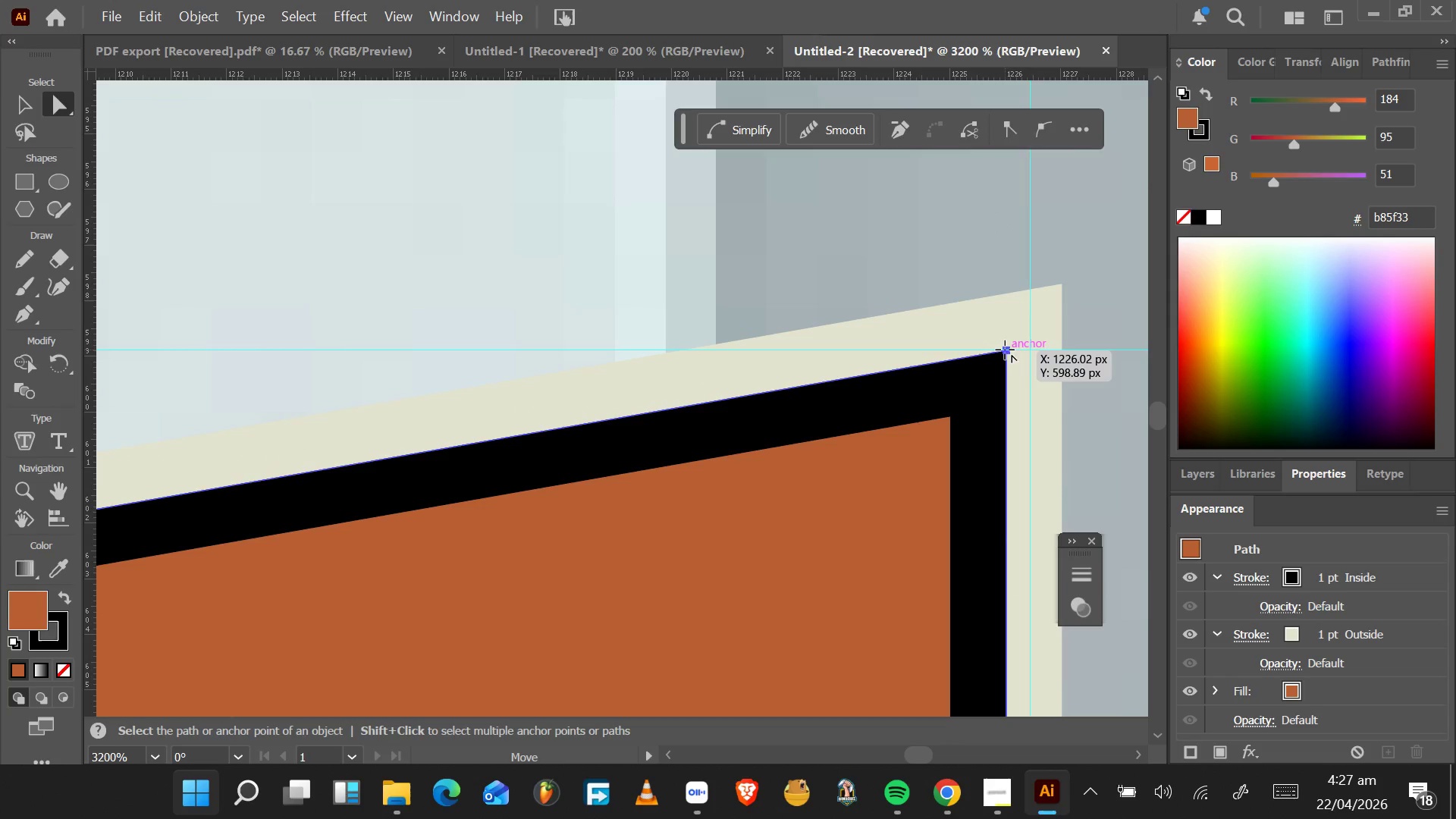 
left_click_drag(start_coordinate=[1005, 350], to_coordinate=[1030, 350])
 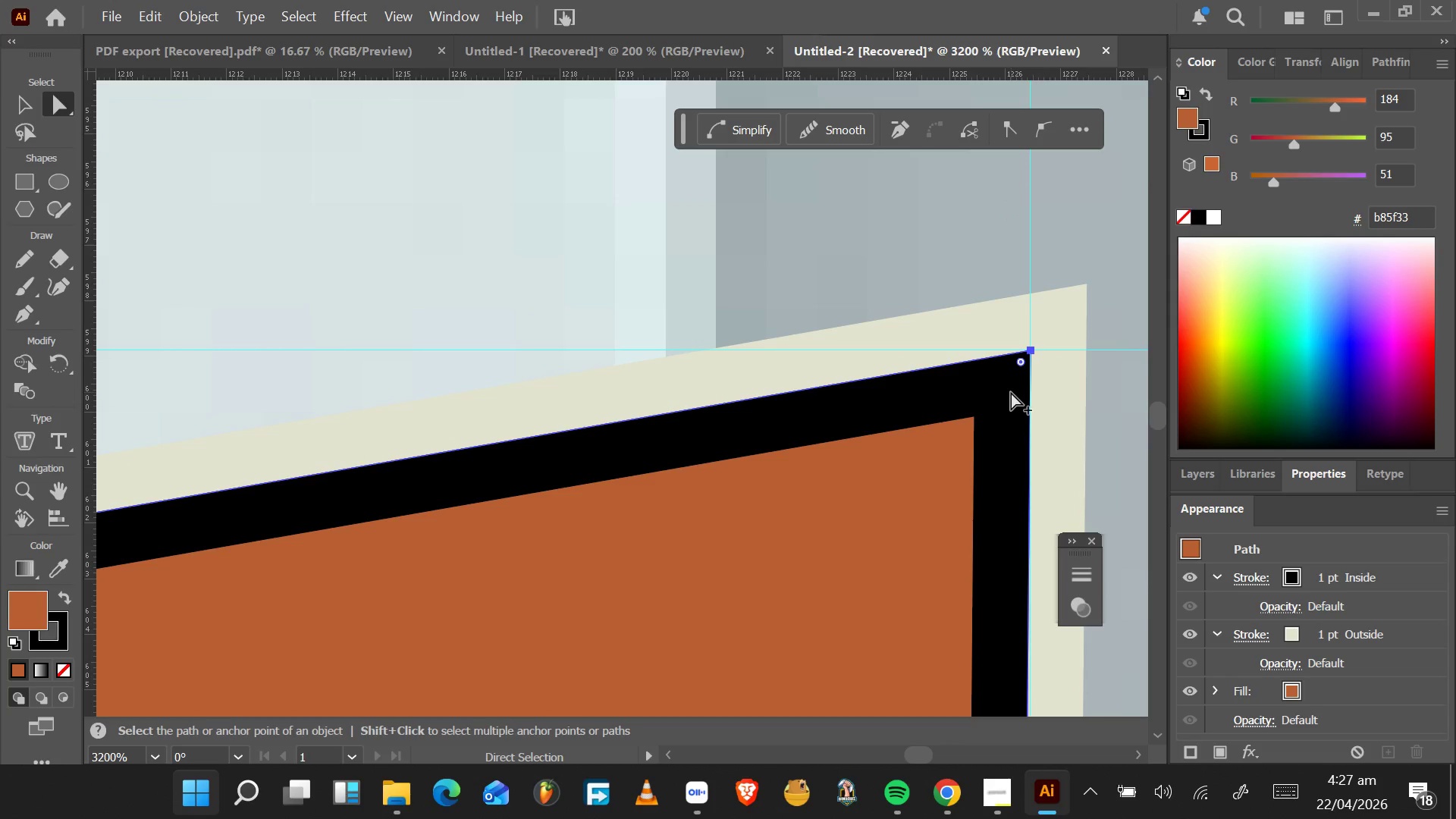 
hold_key(key=AltLeft, duration=0.7)
scroll: coordinate [1012, 401], scroll_direction: down, amount: 7.0
 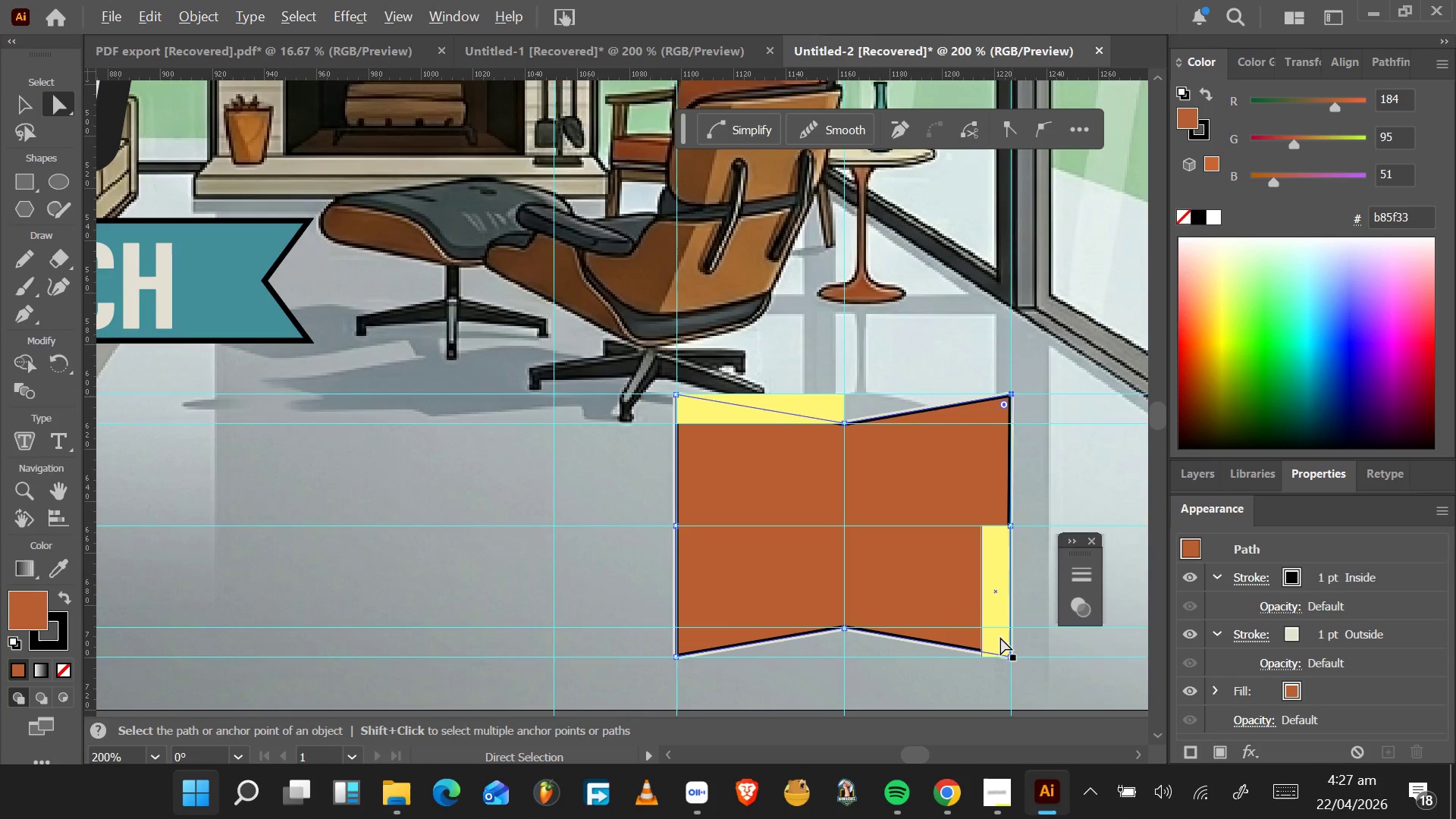 
hold_key(key=AltLeft, duration=1.3)
scroll: coordinate [1010, 513], scroll_direction: up, amount: 5.0
 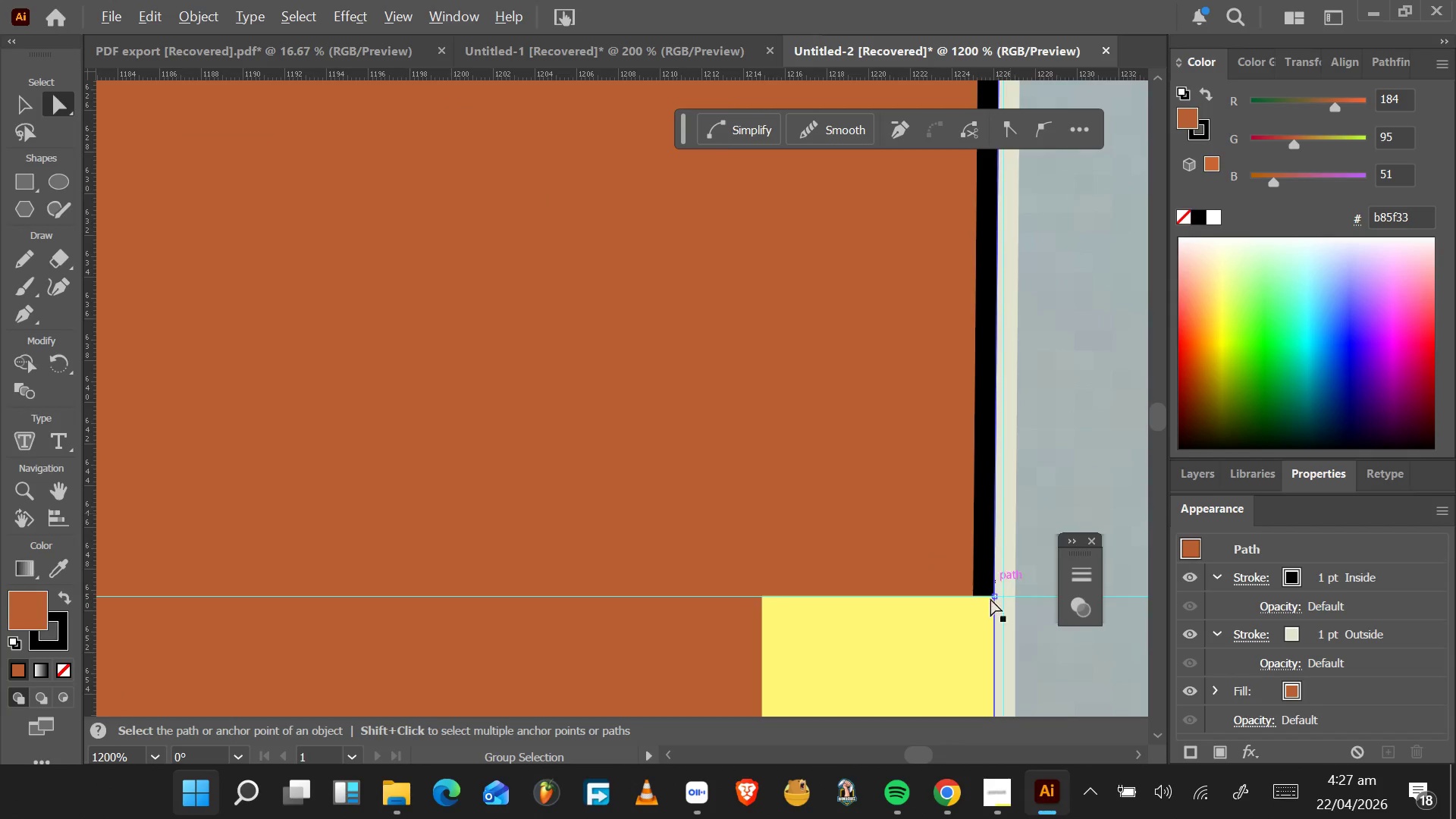 
hold_key(key=AltLeft, duration=0.53)
scroll: coordinate [993, 601], scroll_direction: up, amount: 4.0
 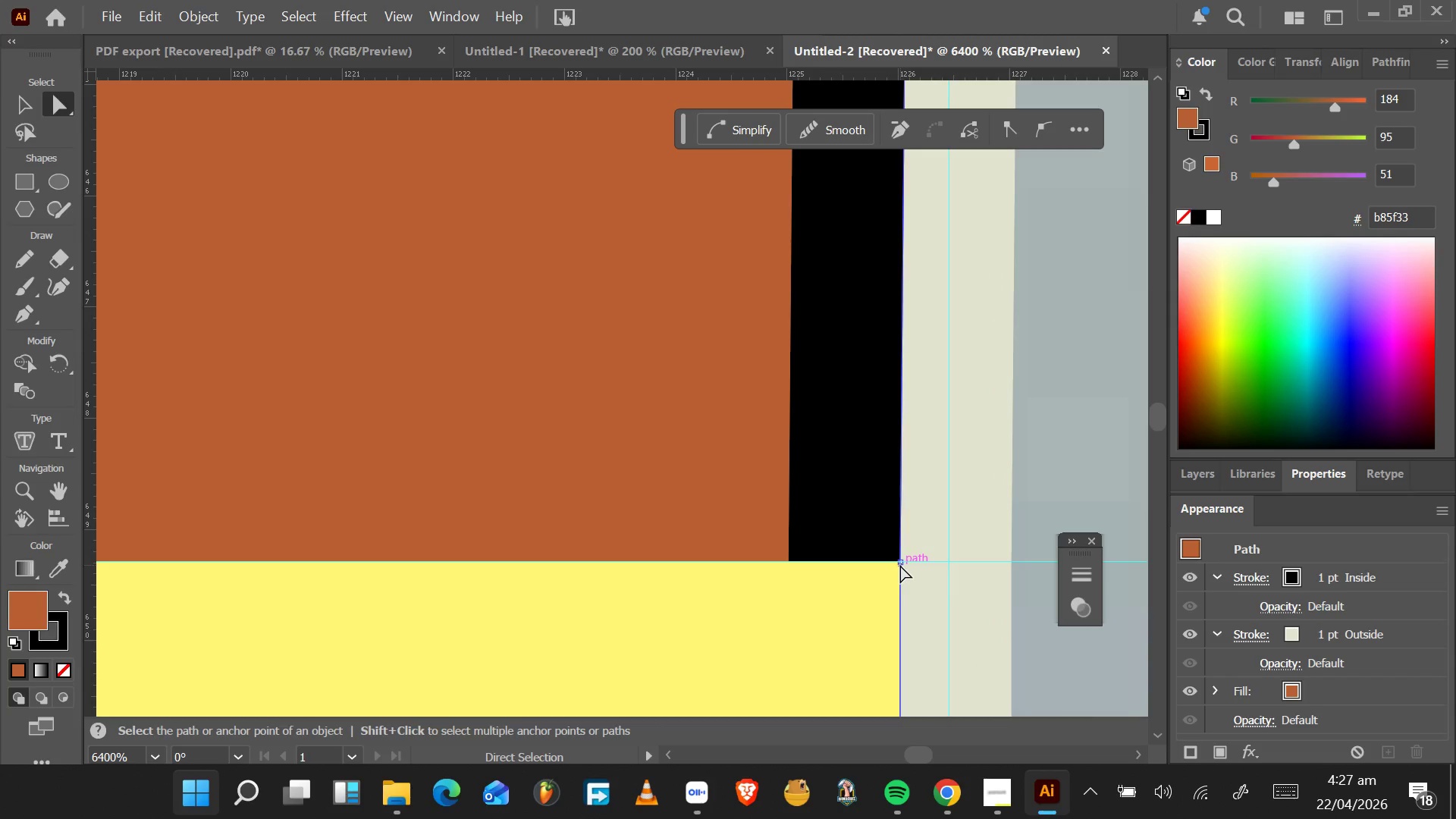 
left_click([900, 563])
 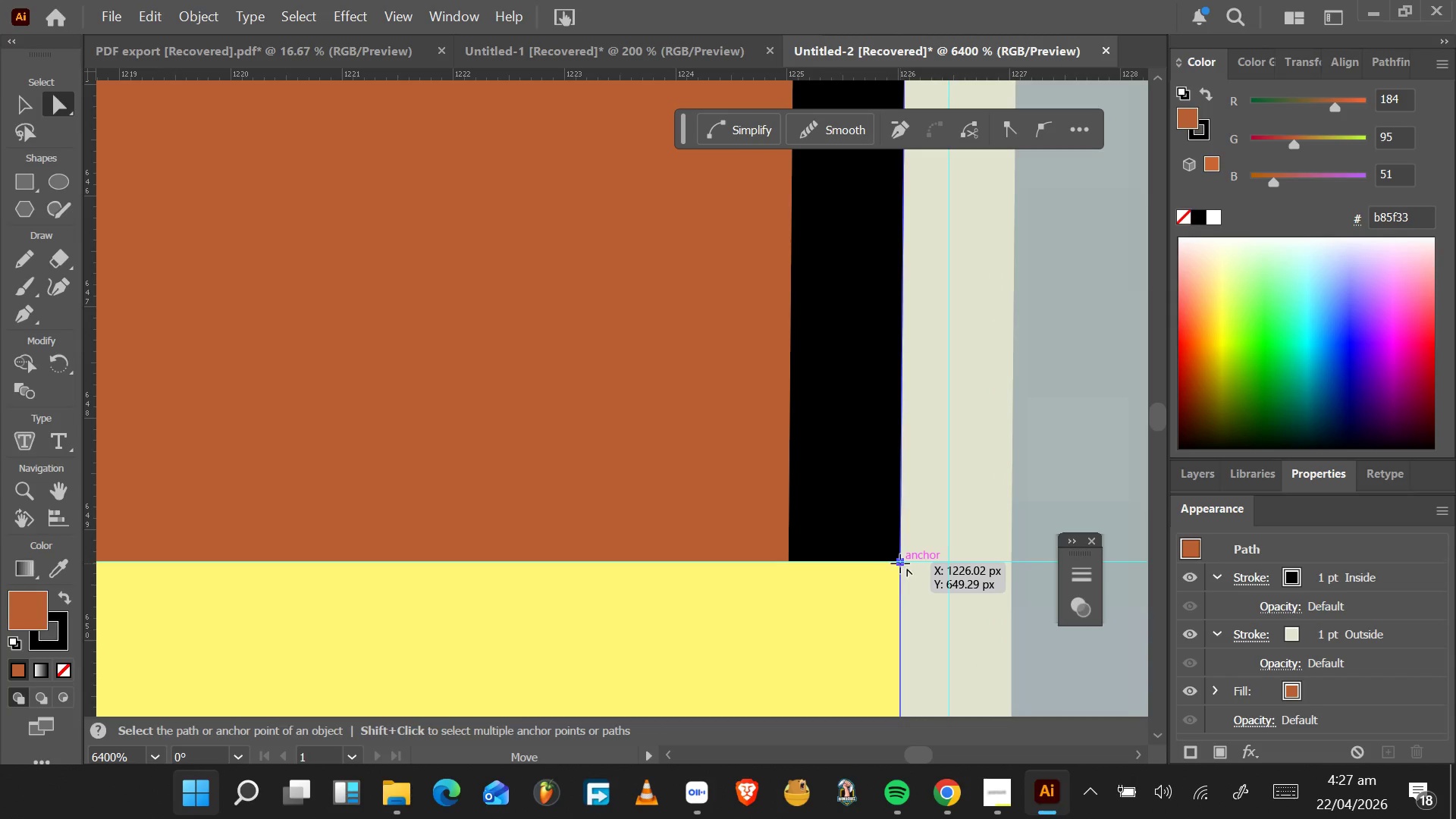 
left_click_drag(start_coordinate=[900, 563], to_coordinate=[947, 557])
 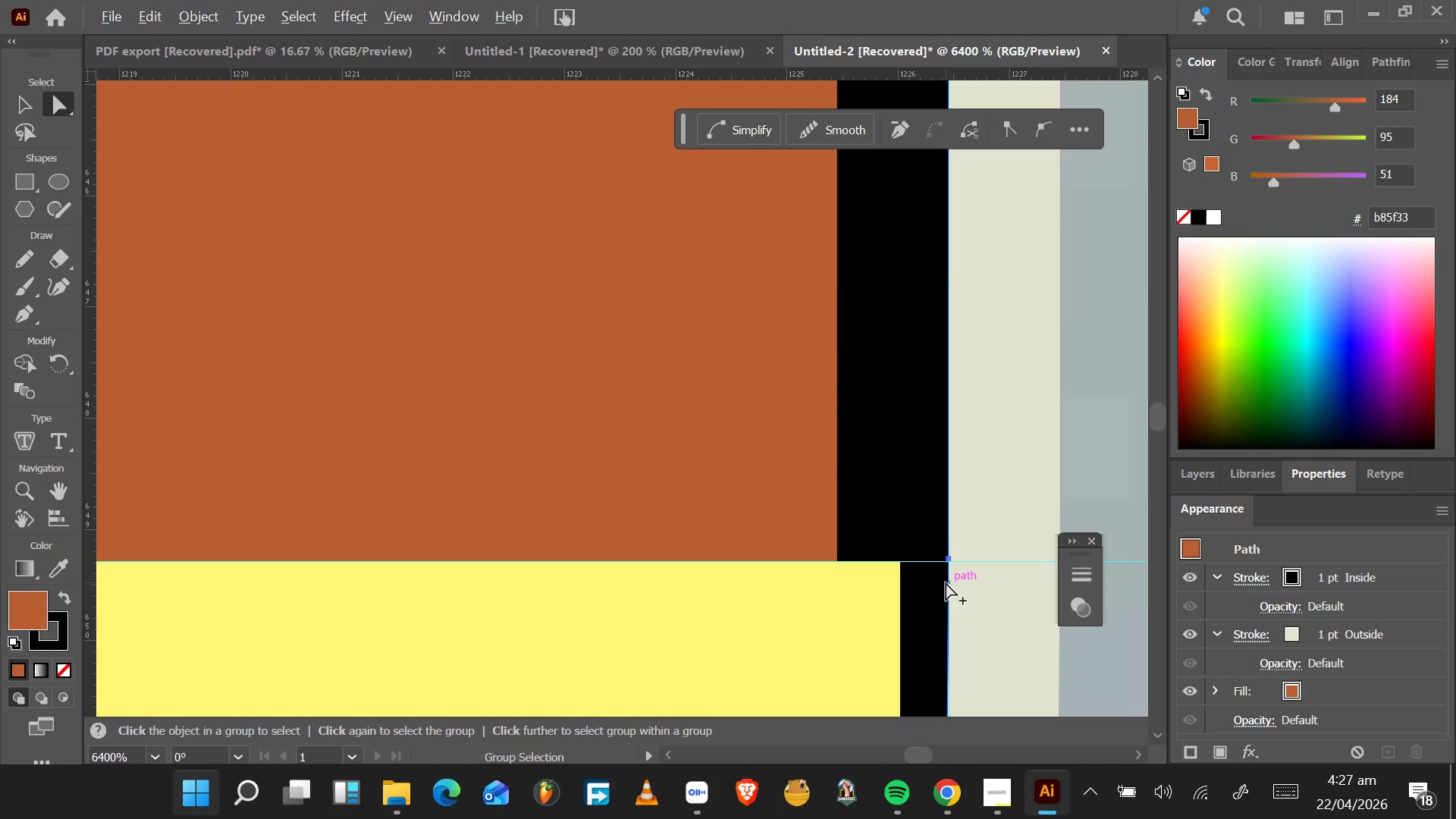 
hold_key(key=AltLeft, duration=0.67)
hold_key(key=AltLeft, duration=0.94)
scroll: coordinate [937, 623], scroll_direction: down, amount: 19.0
 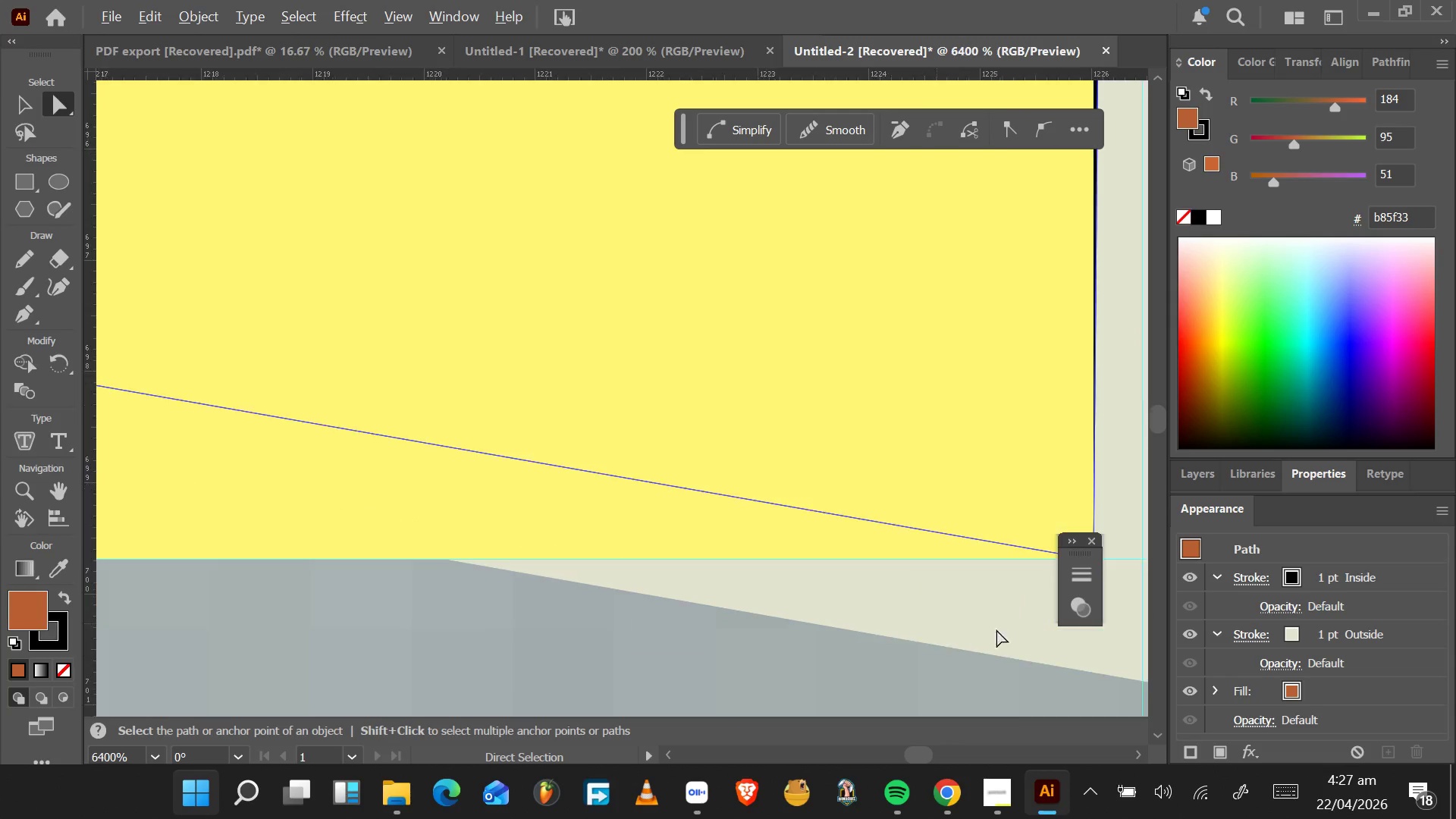 
hold_key(key=ControlLeft, duration=0.52)
scroll: coordinate [1018, 592], scroll_direction: down, amount: 1.0
 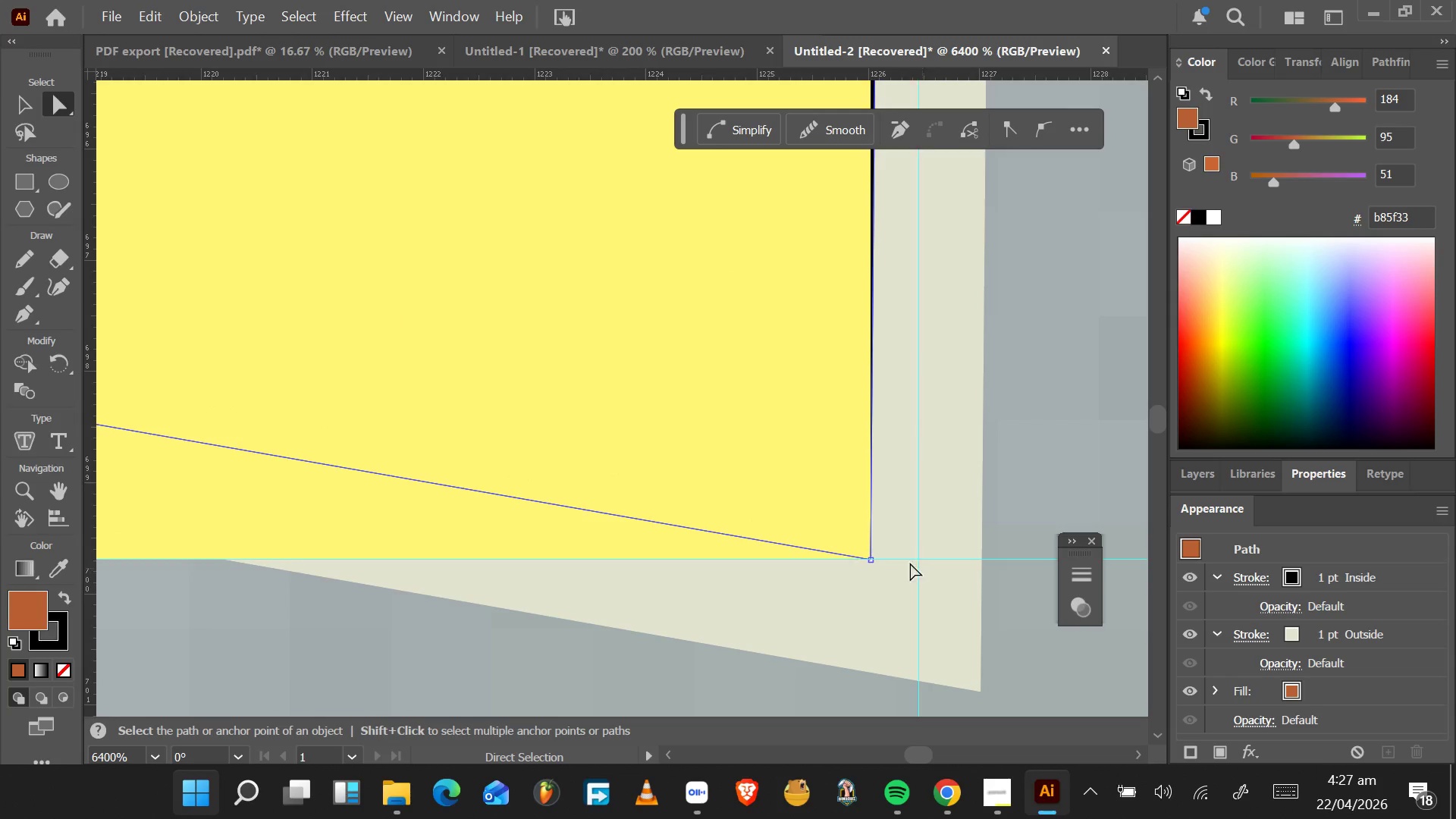 
left_click([873, 560])
 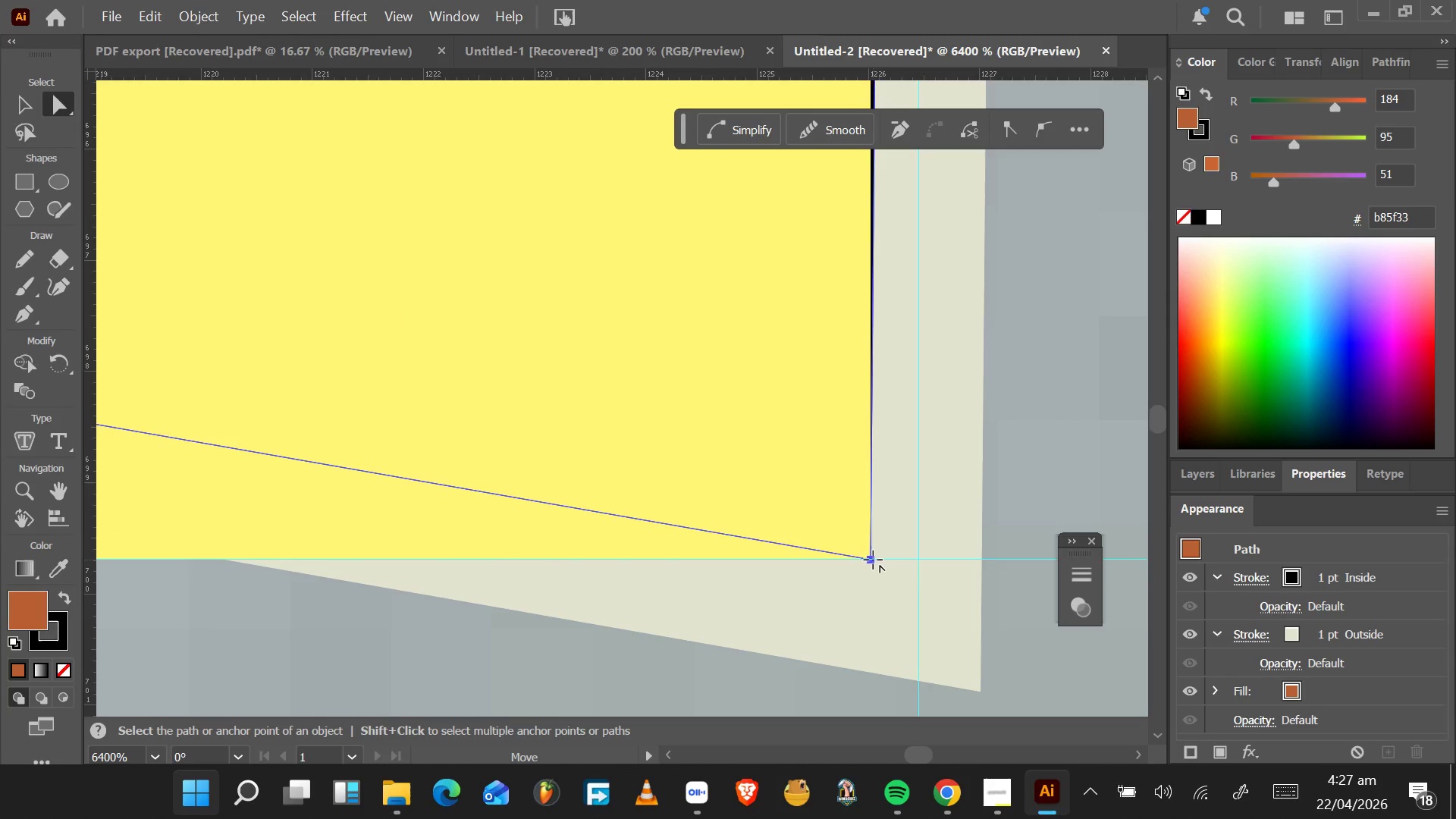 
left_click_drag(start_coordinate=[873, 560], to_coordinate=[918, 559])
 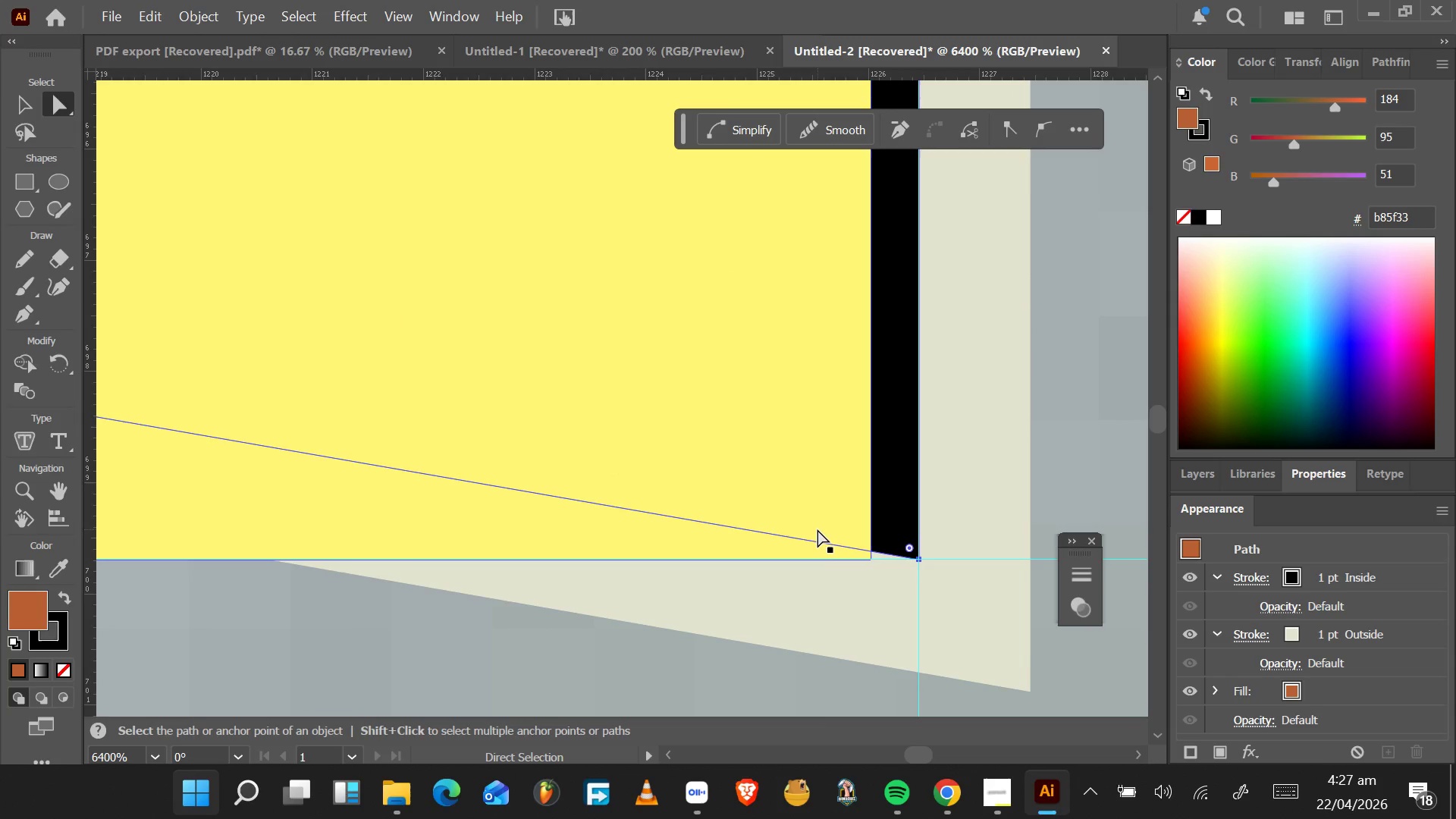 
hold_key(key=AltLeft, duration=2.73)
scroll: coordinate [742, 511], scroll_direction: down, amount: 11.0
 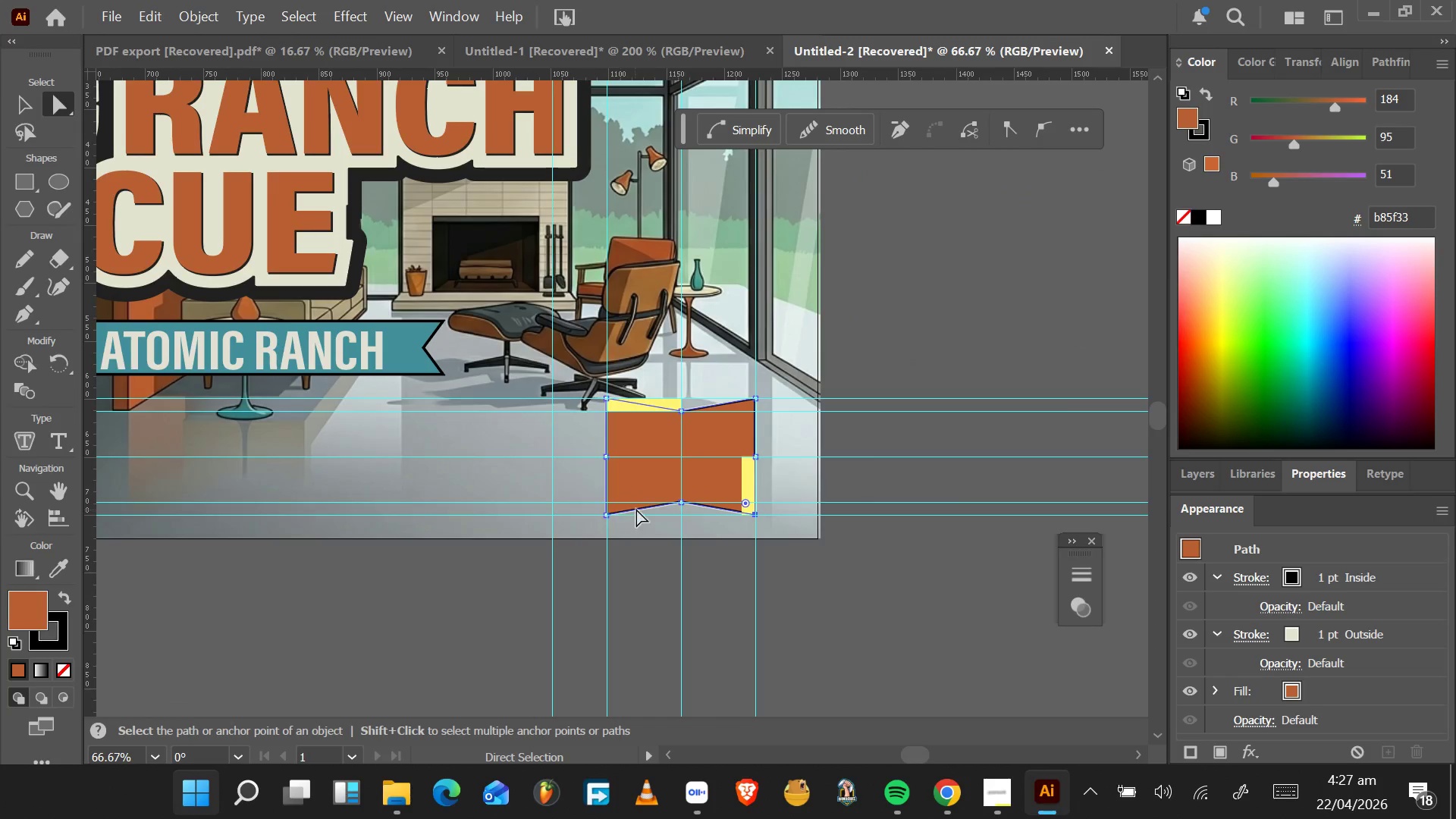 
hold_key(key=AltLeft, duration=1.55)
scroll: coordinate [604, 513], scroll_direction: up, amount: 5.0
 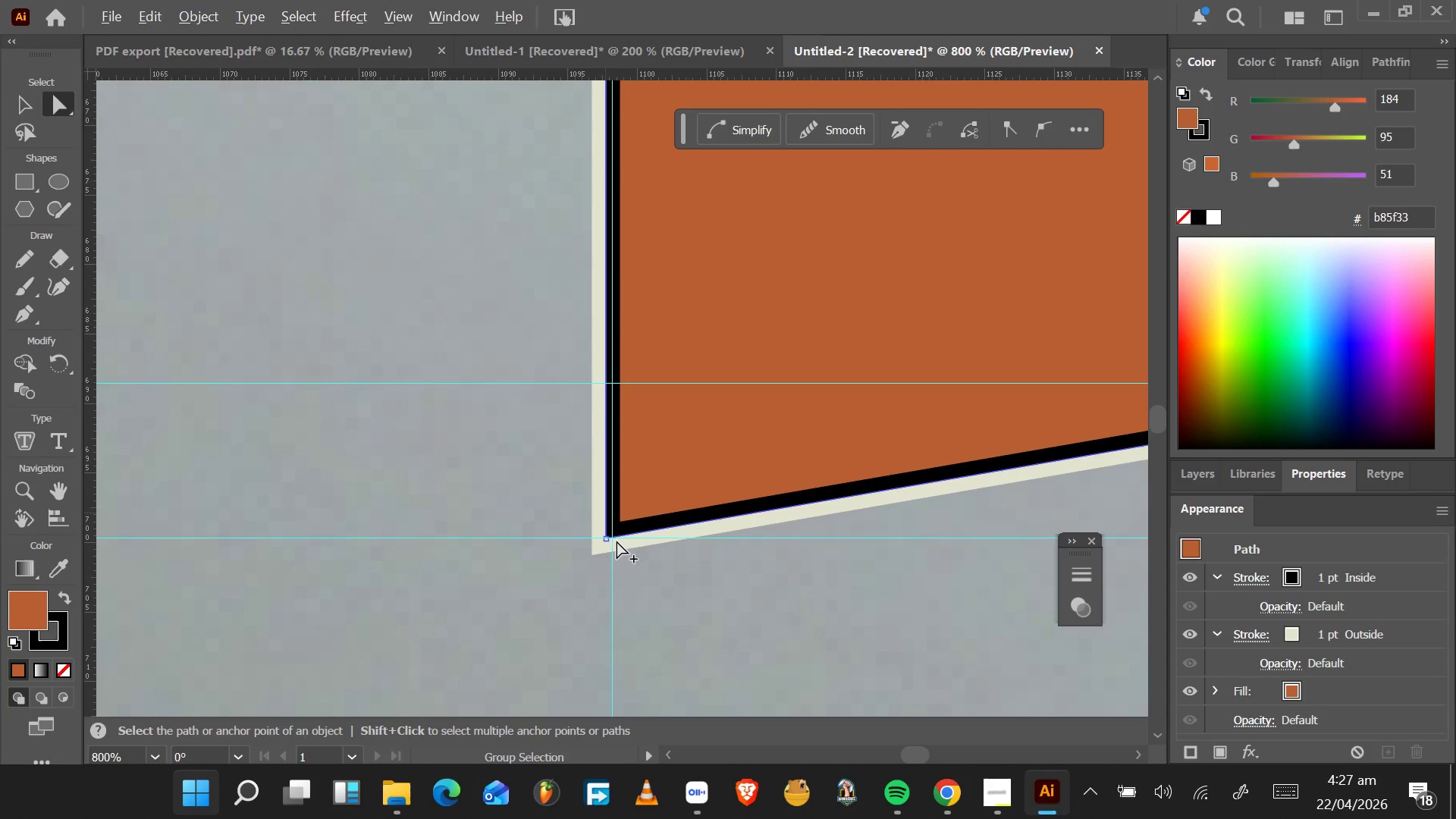 
hold_key(key=AltLeft, duration=0.61)
scroll: coordinate [614, 546], scroll_direction: up, amount: 5.0
 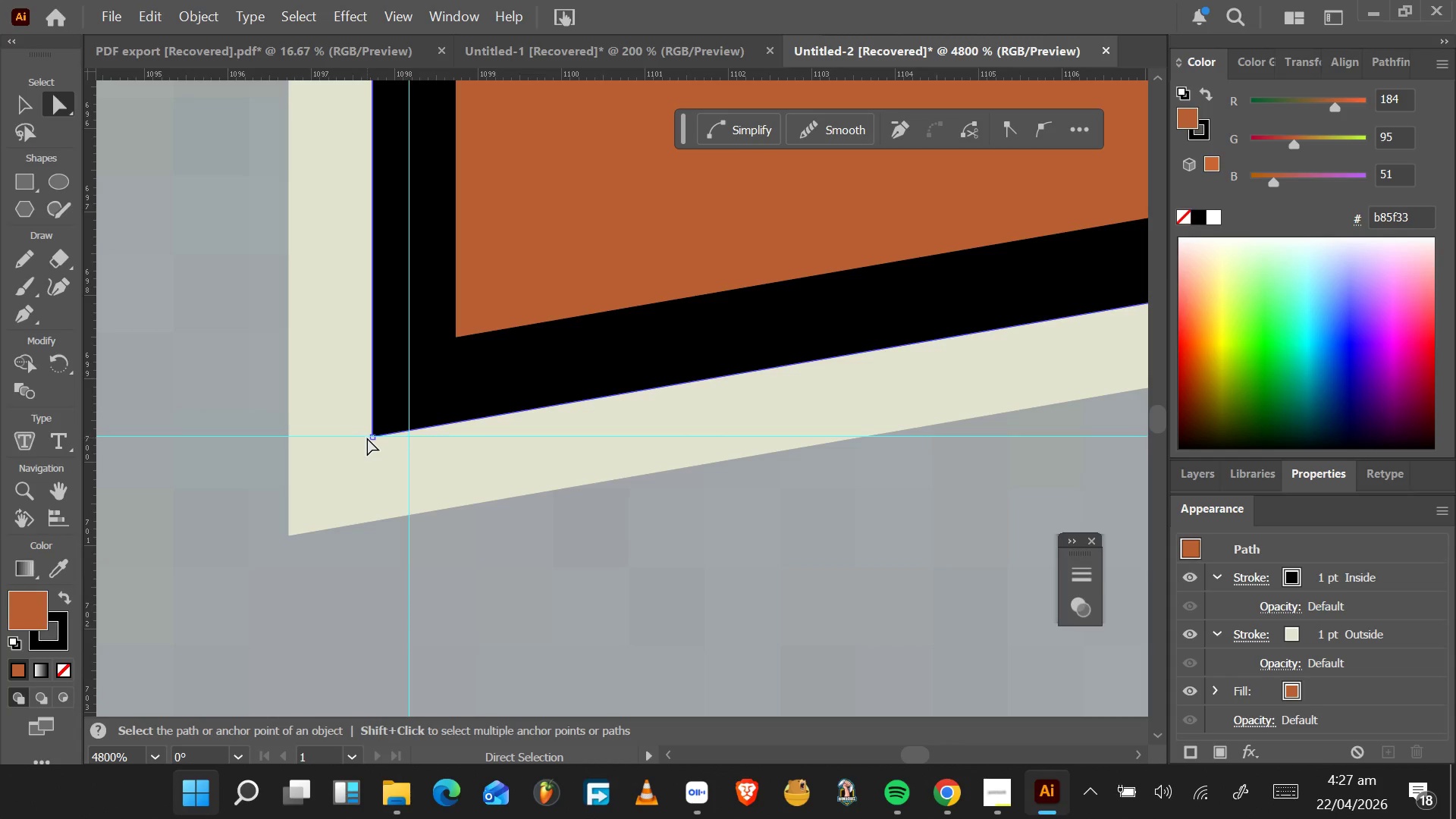 
key(Control+Z)
 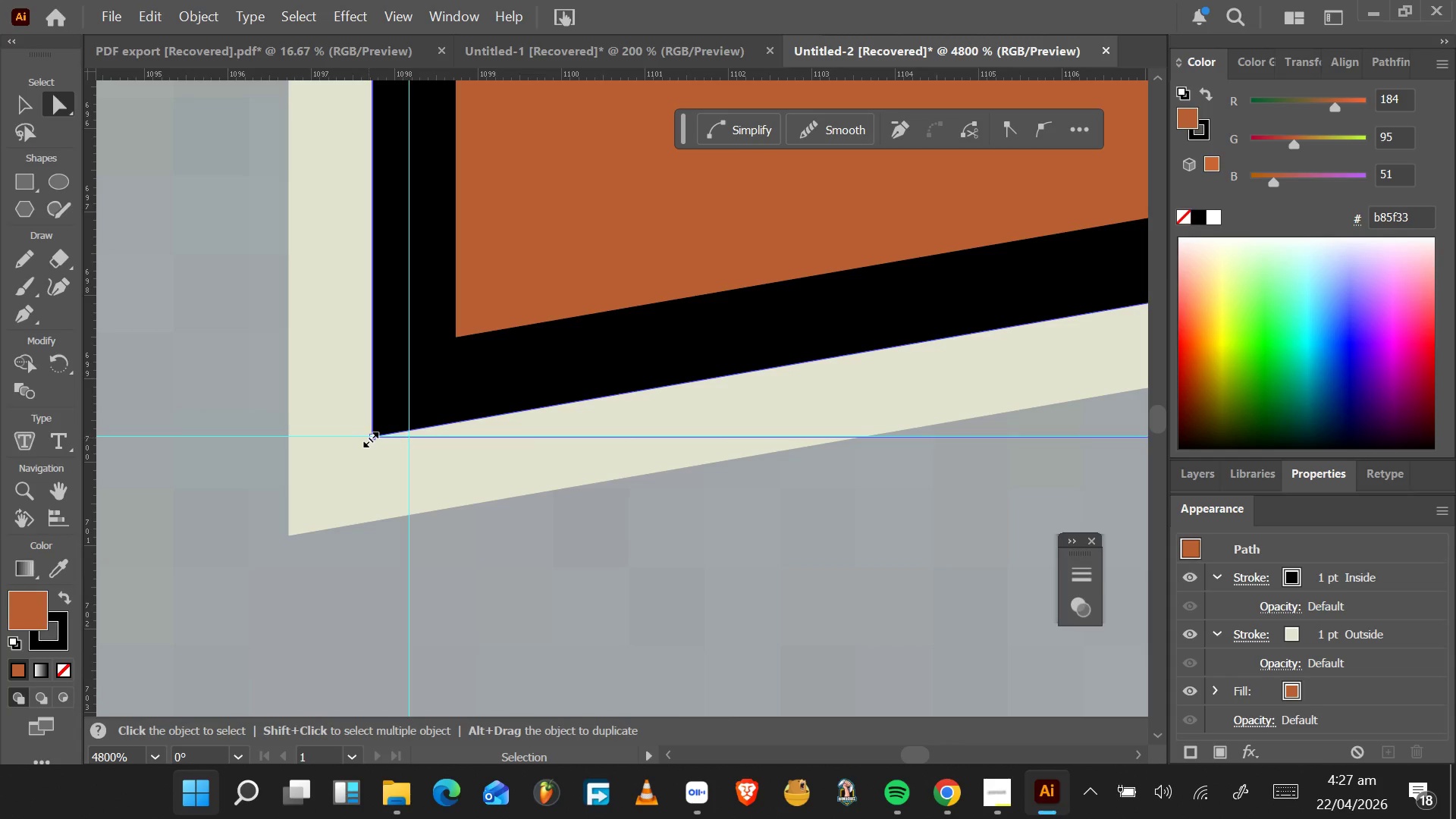 
key(Control+Z)
 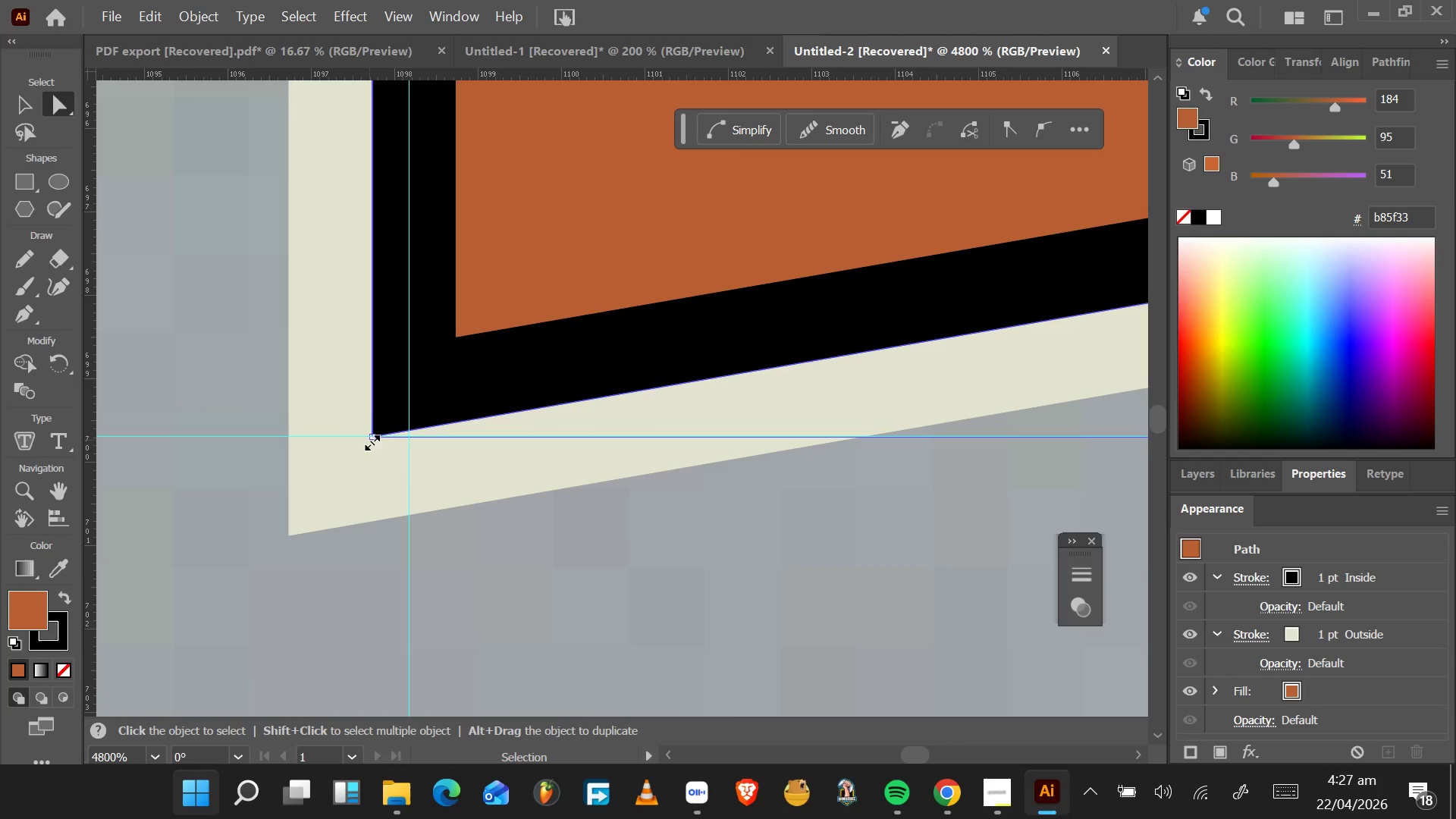 
key(Control+Z)
 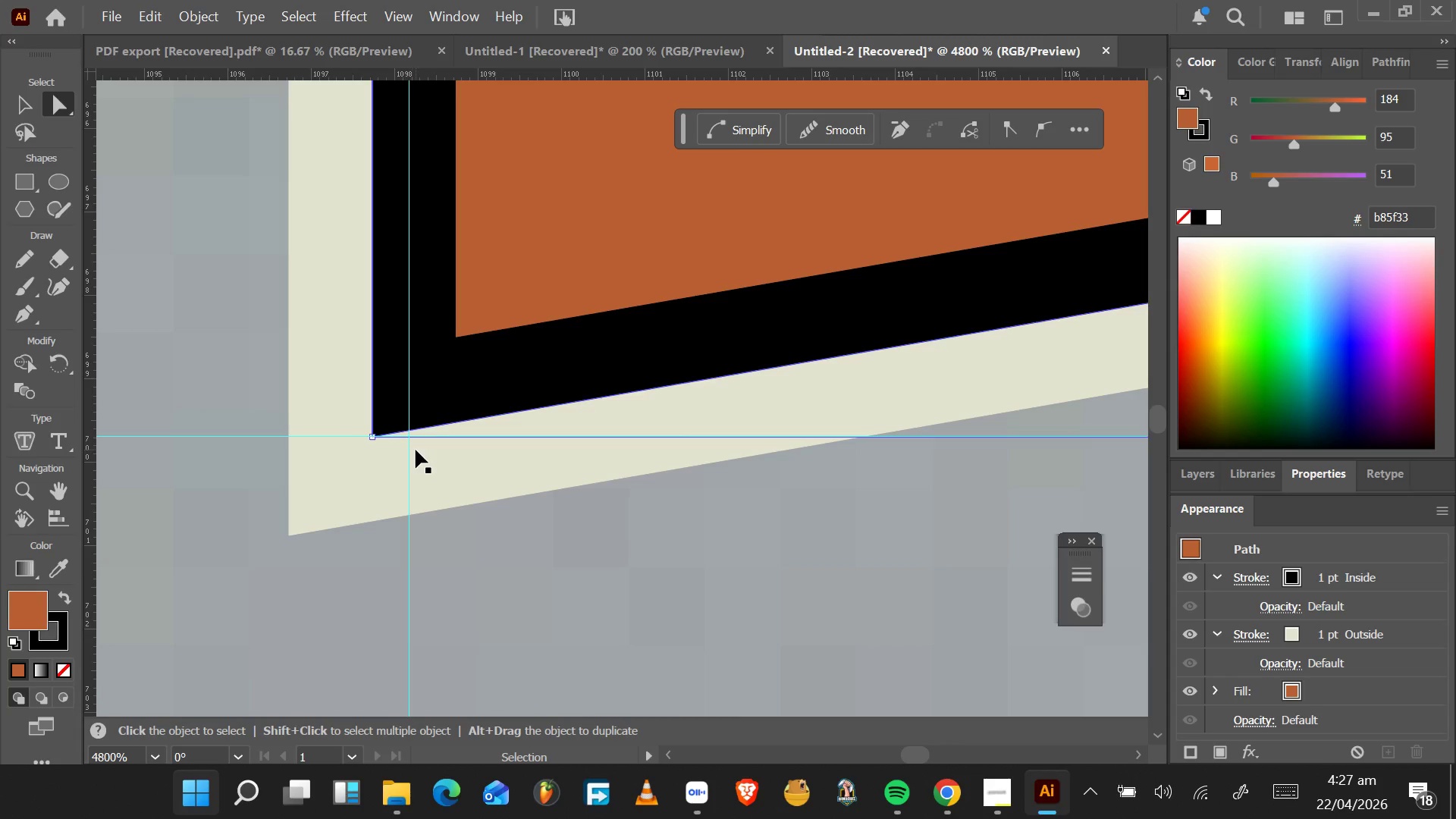 
key(Control+Z)
 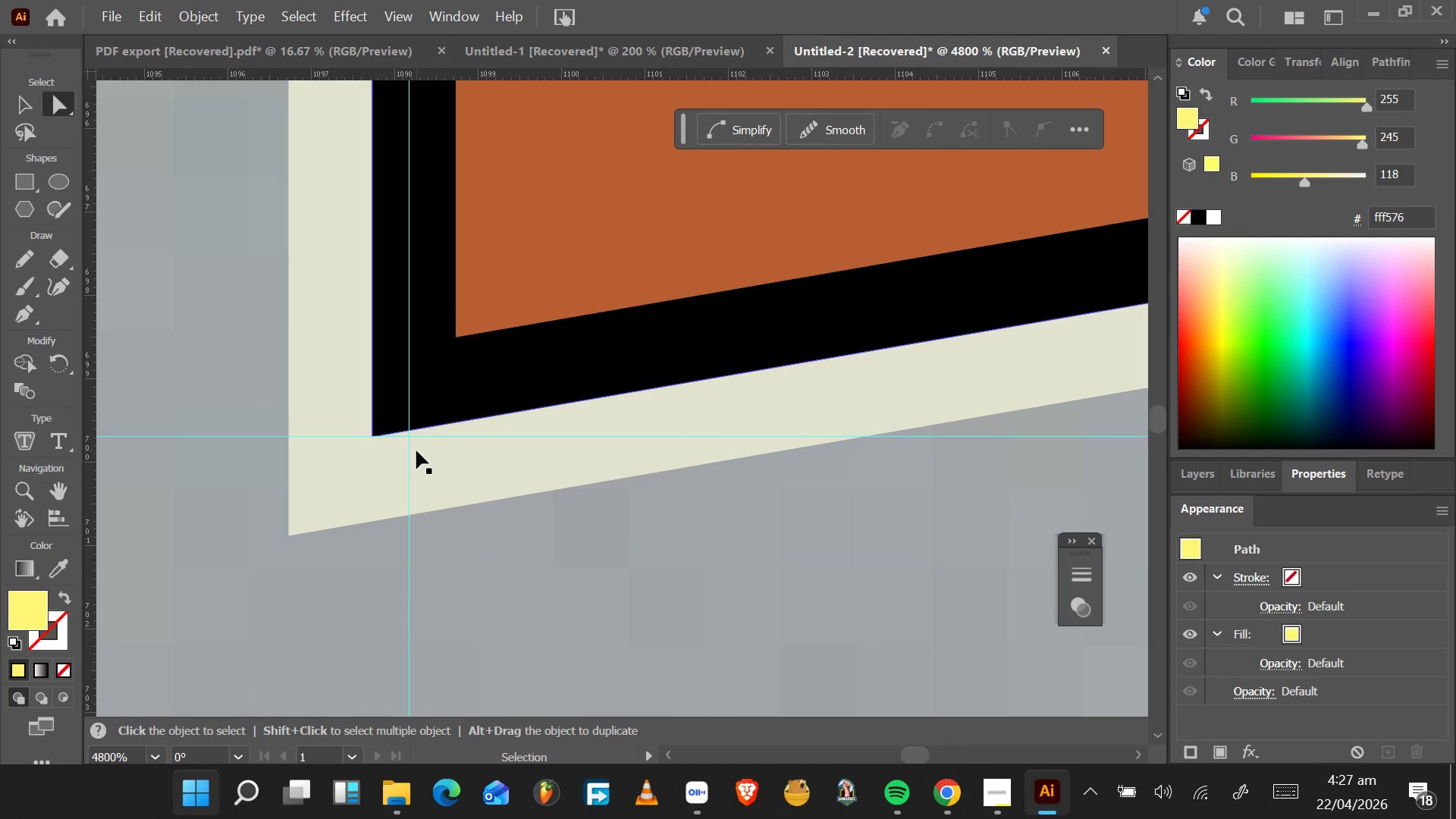 
key(Control+Z)
 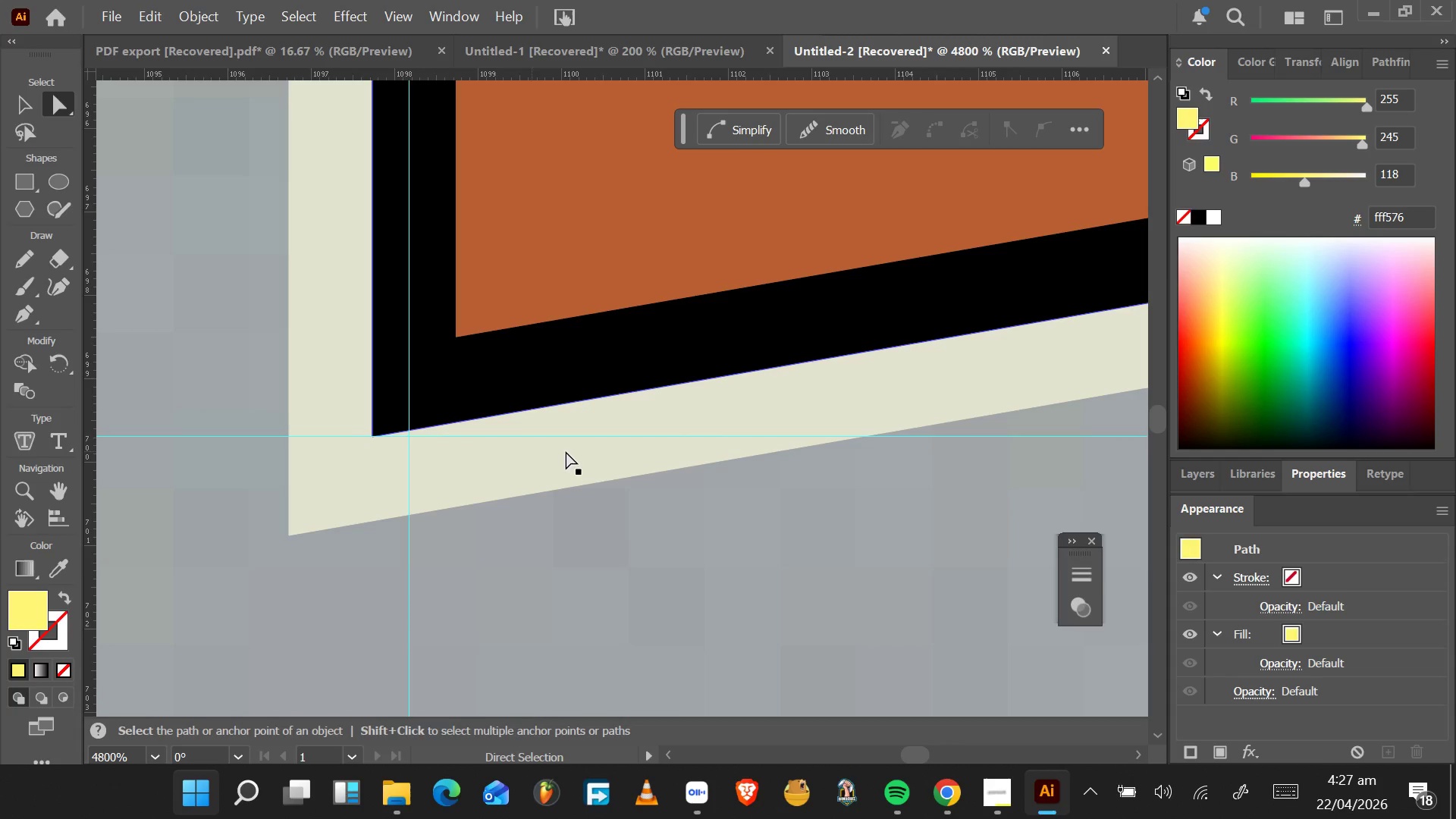 
hold_key(key=AltLeft, duration=1.5)
scroll: coordinate [659, 457], scroll_direction: down, amount: 10.0
 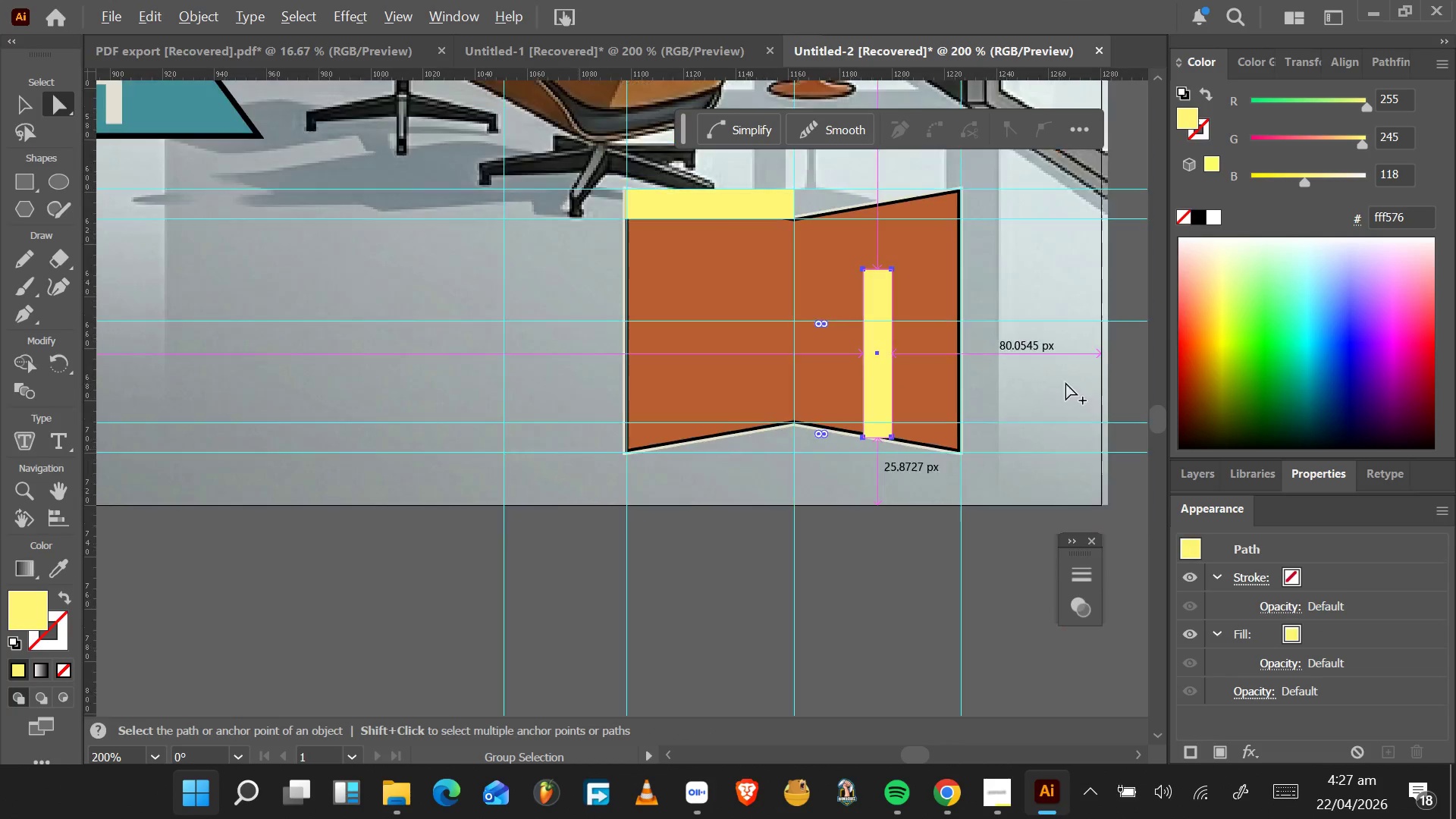 
key(Alt+AltLeft)
 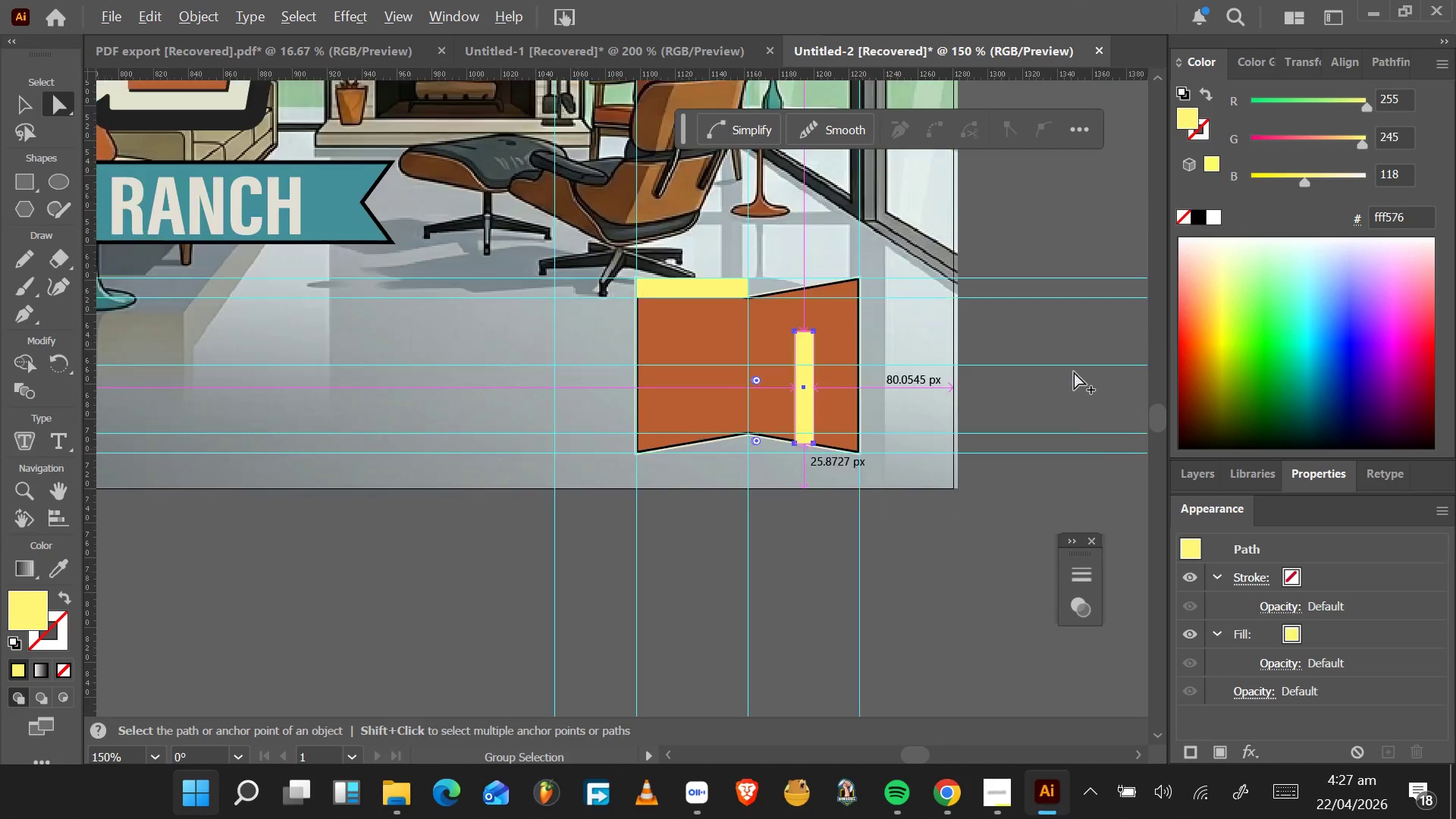 
key(Alt+AltLeft)
 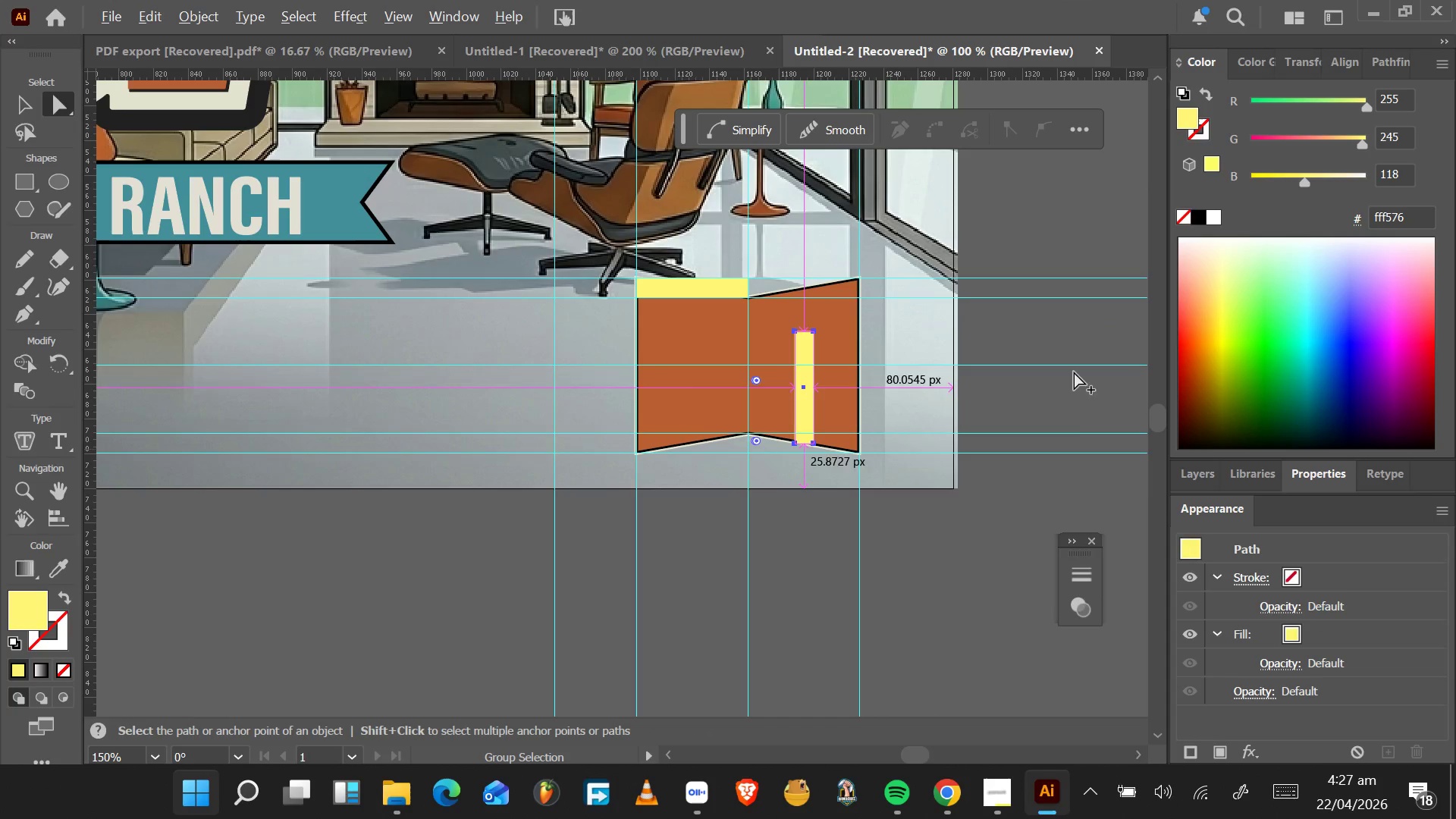 
key(Alt+AltLeft)
 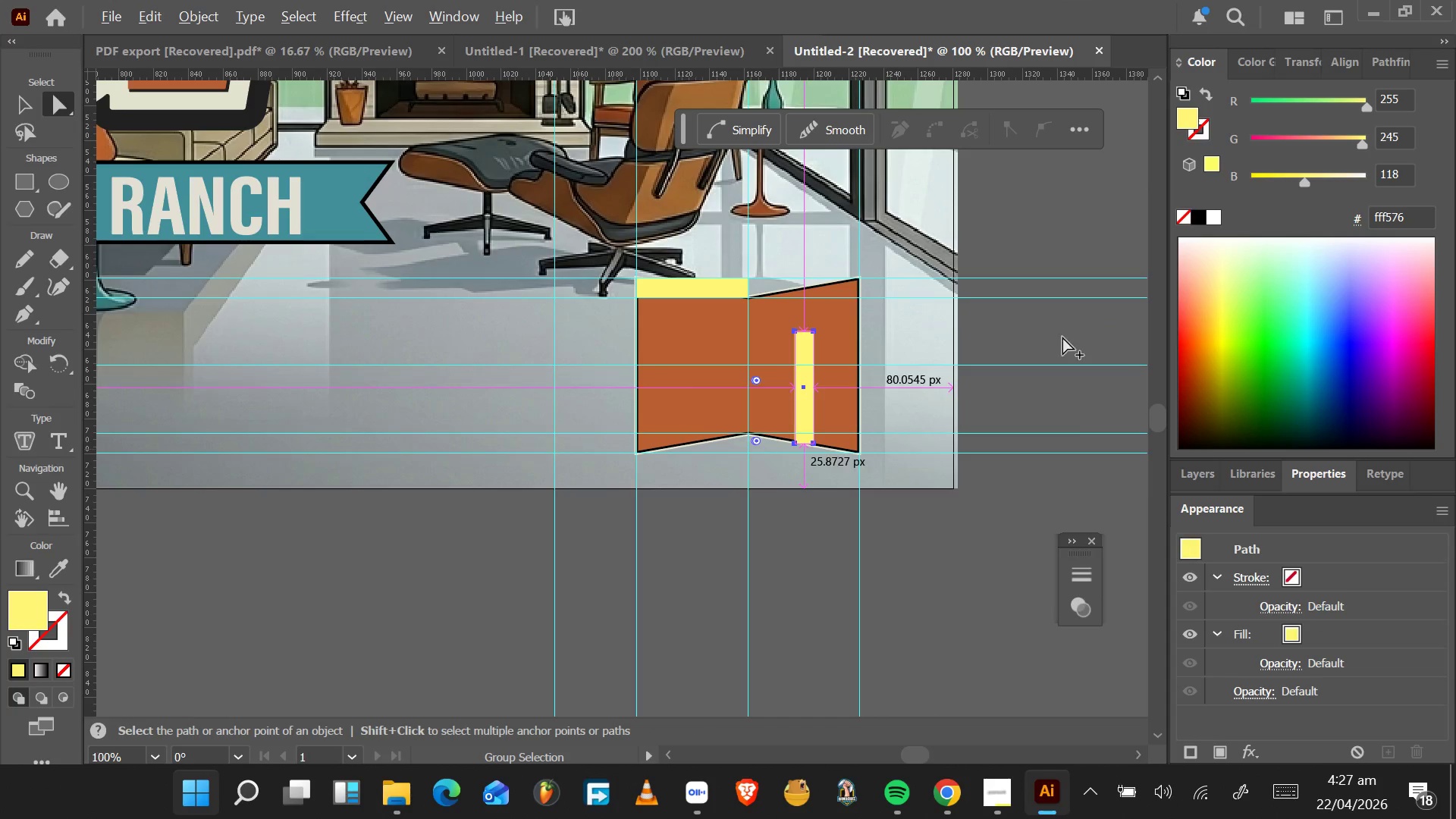 
key(Alt+AltLeft)
 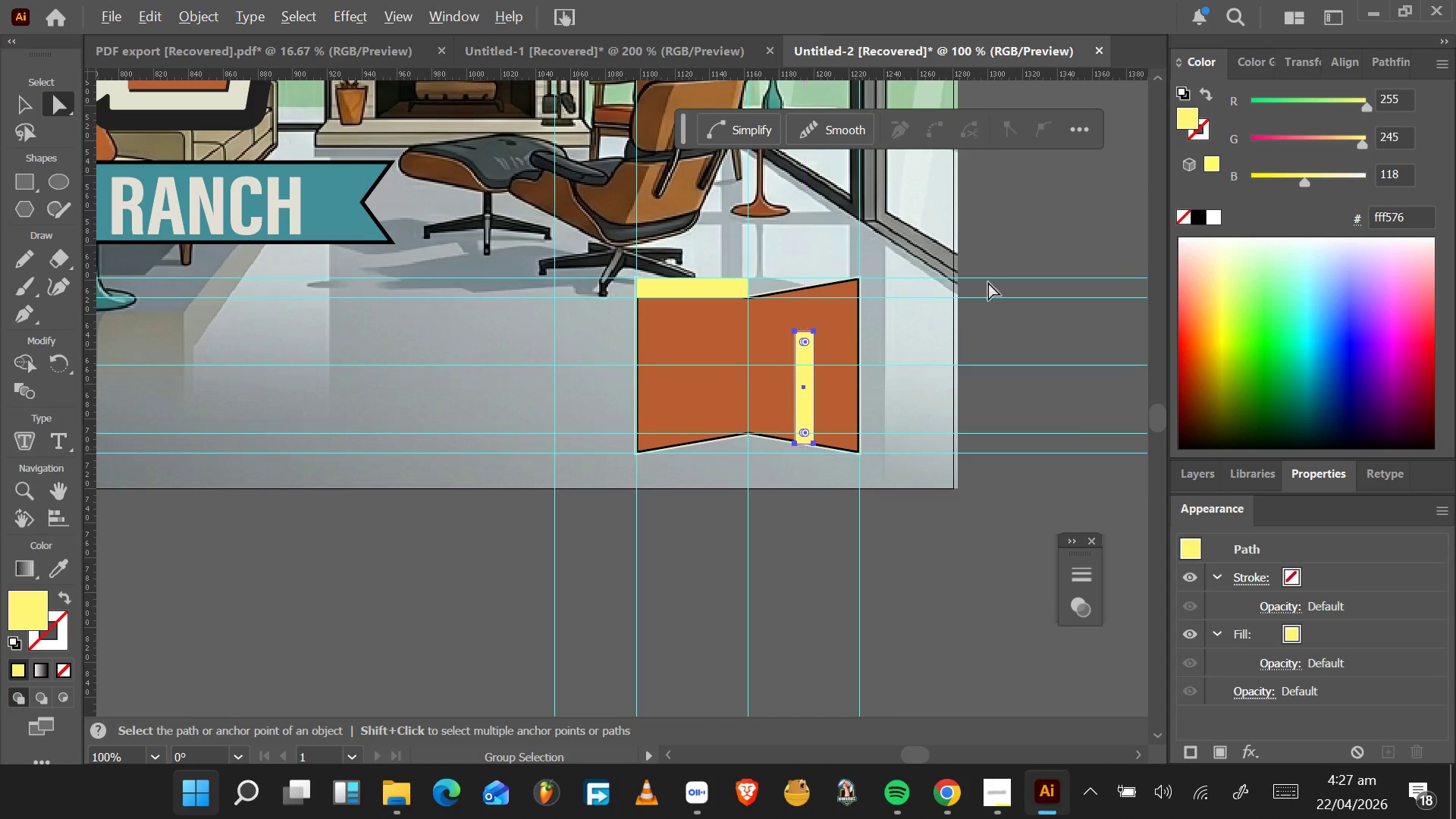 
key(Alt+AltLeft)
 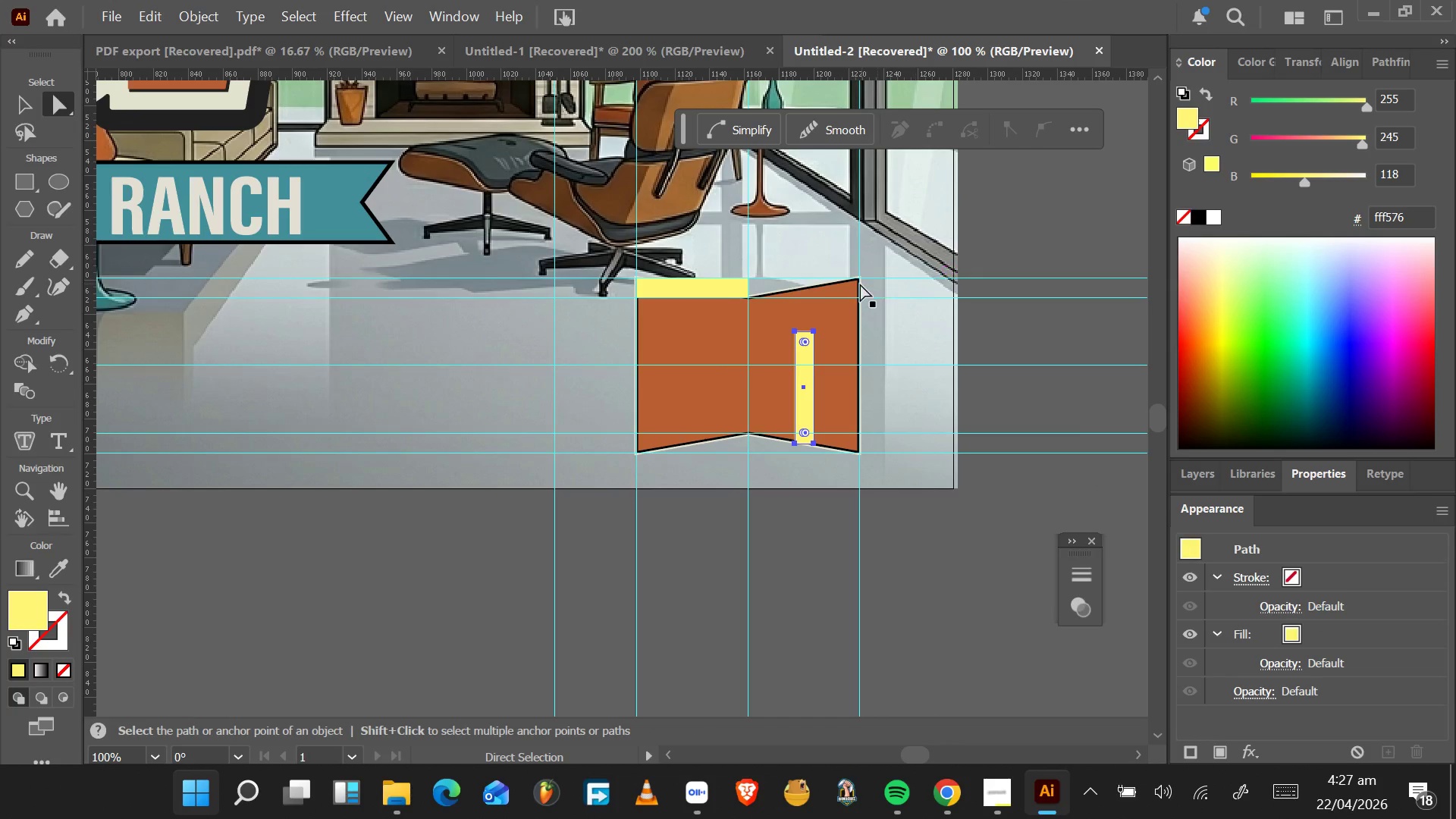 
hold_key(key=AltLeft, duration=1.5)
scroll: coordinate [860, 284], scroll_direction: up, amount: 4.0
 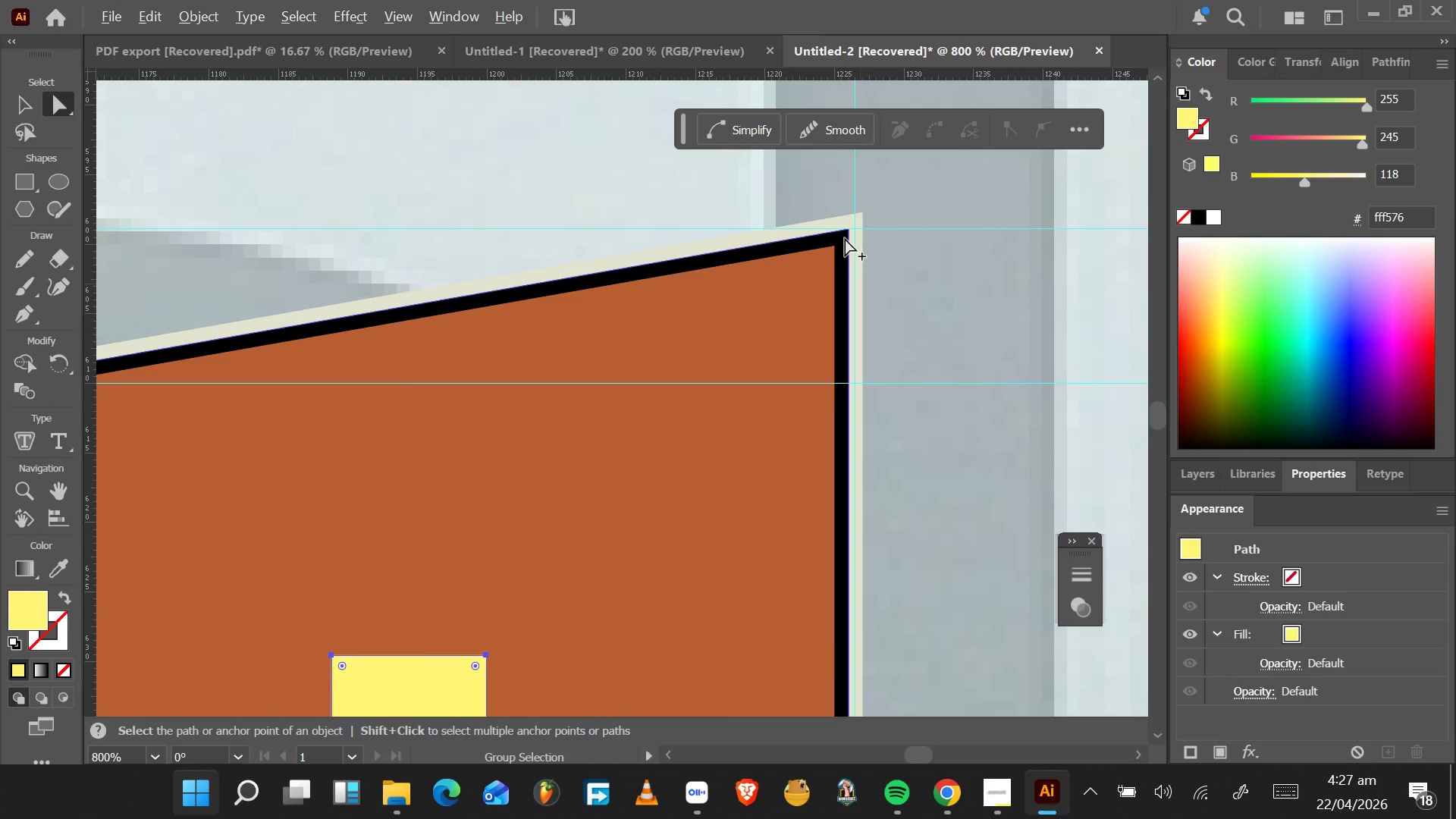 
key(Alt+AltLeft)
 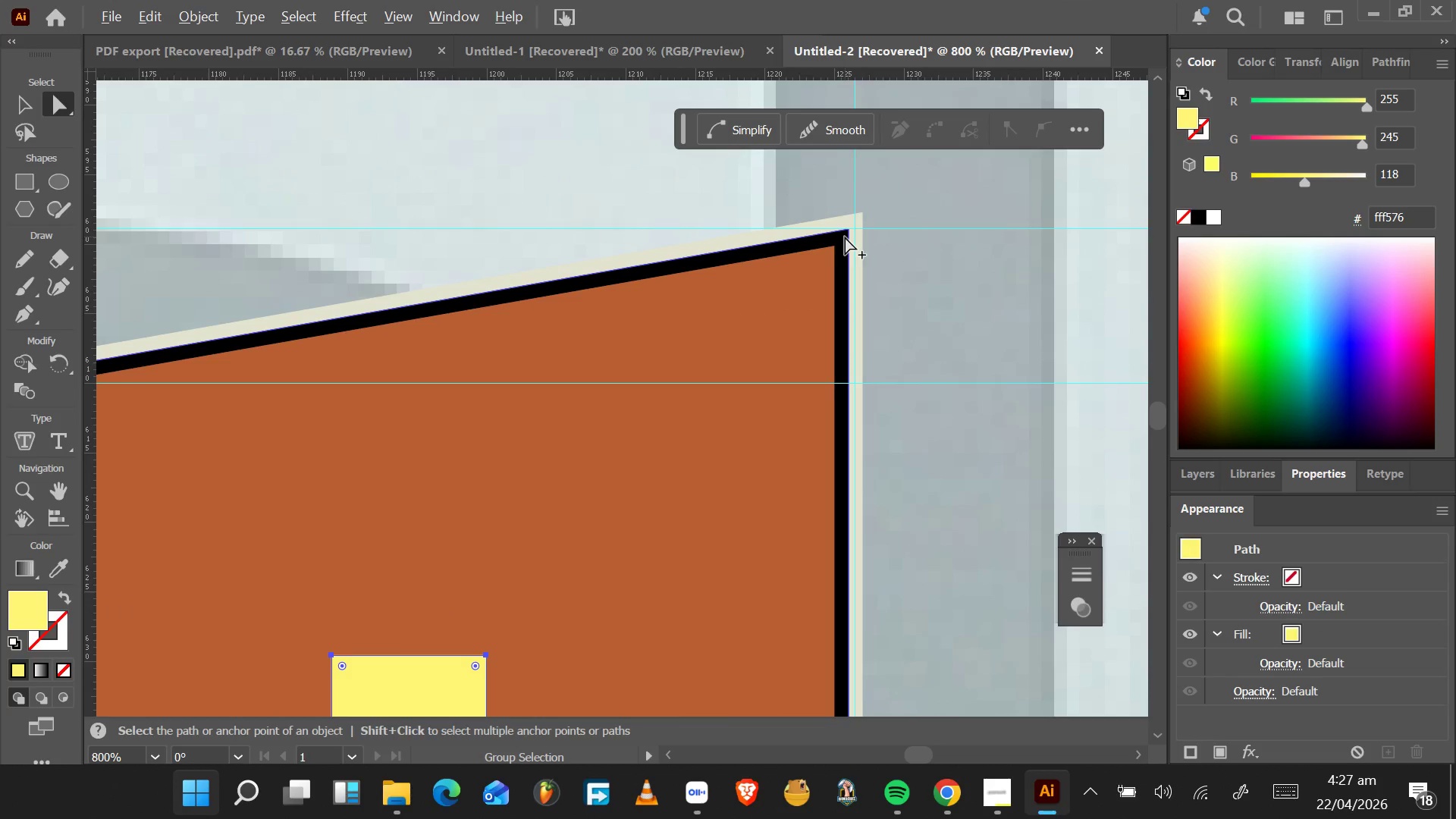 
key(Alt+AltLeft)
 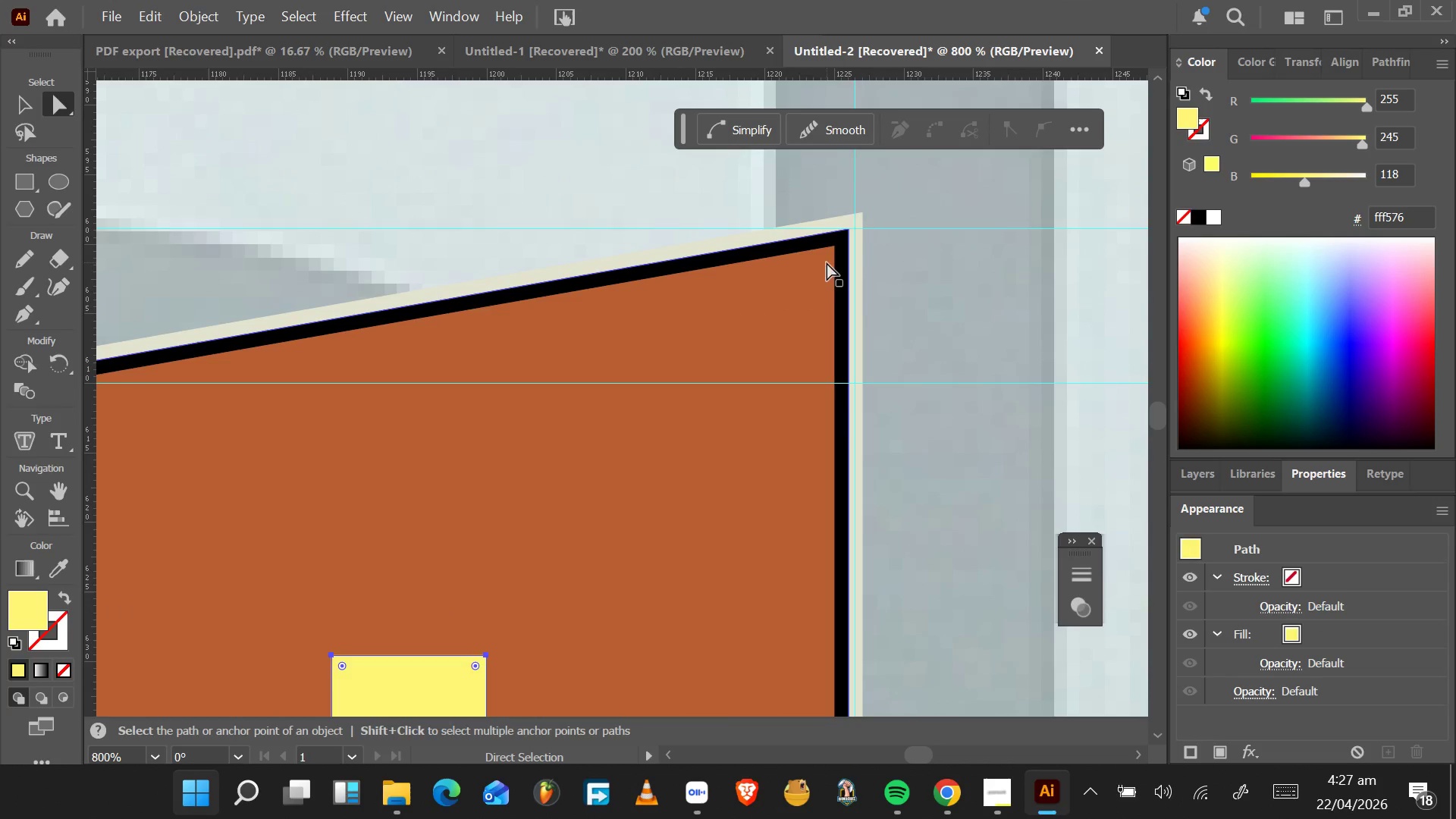 
left_click([827, 262])
 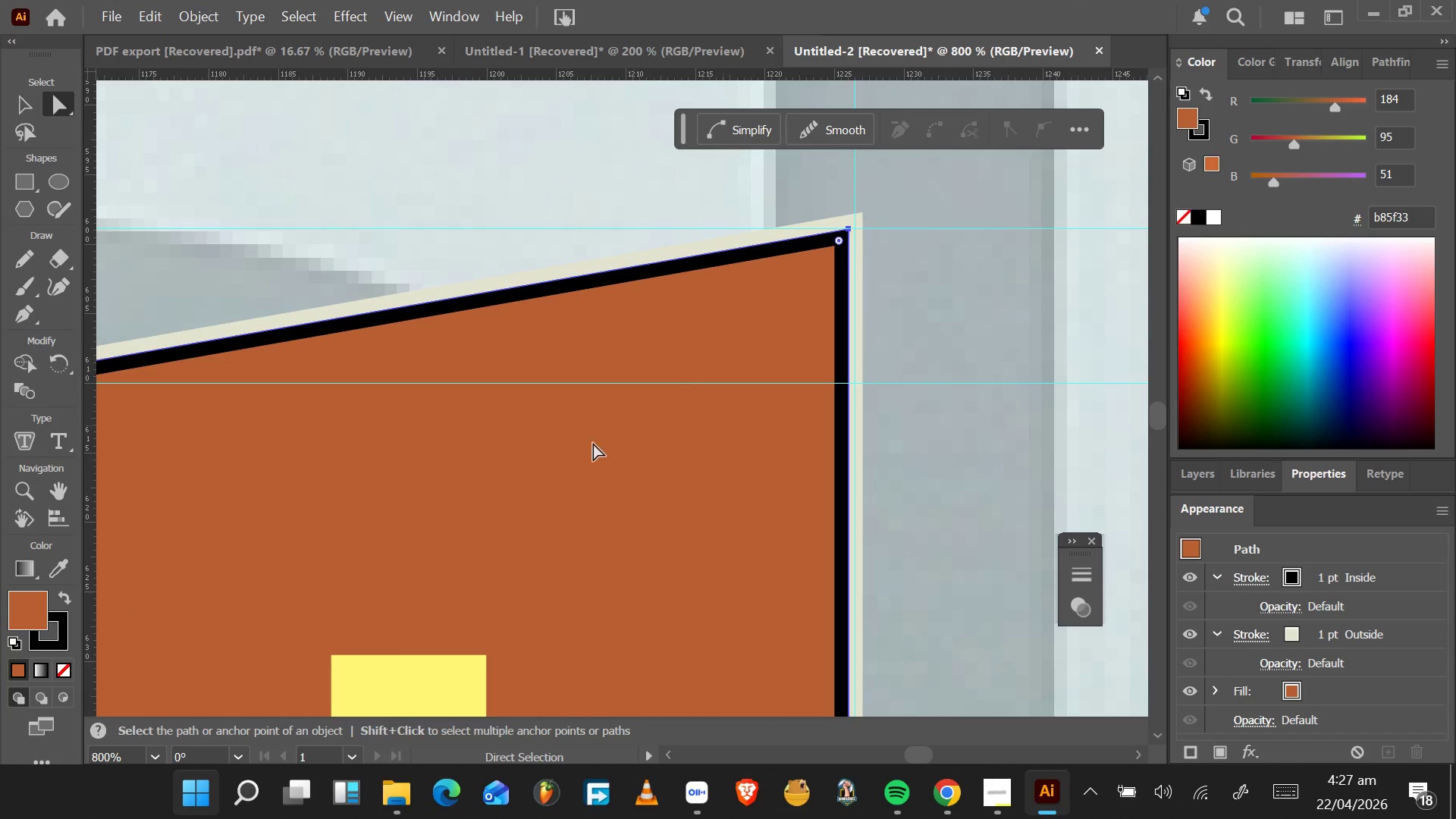 
hold_key(key=AltLeft, duration=0.61)
scroll: coordinate [519, 466], scroll_direction: down, amount: 13.0
 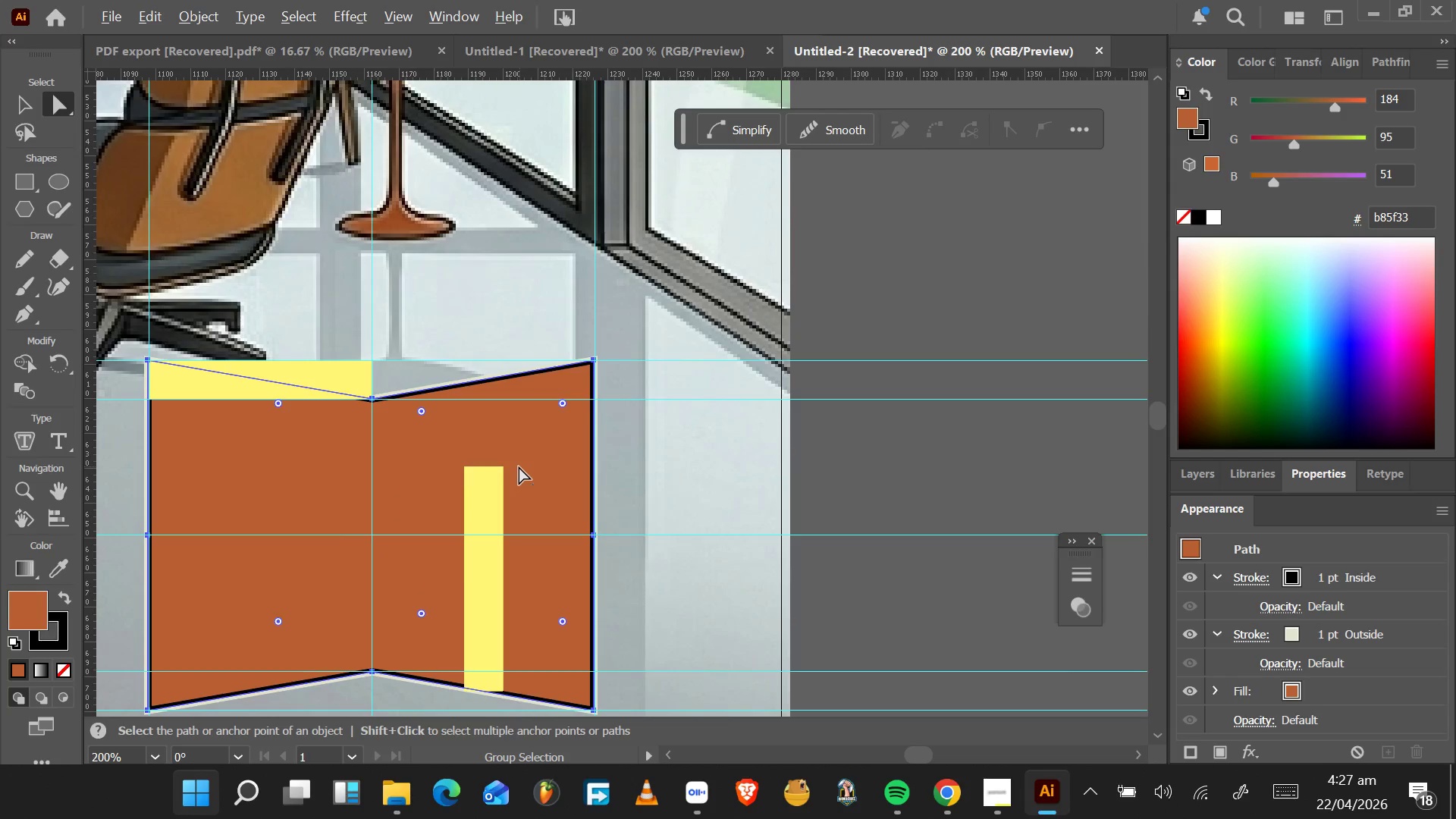 
hold_key(key=AltLeft, duration=0.56)
 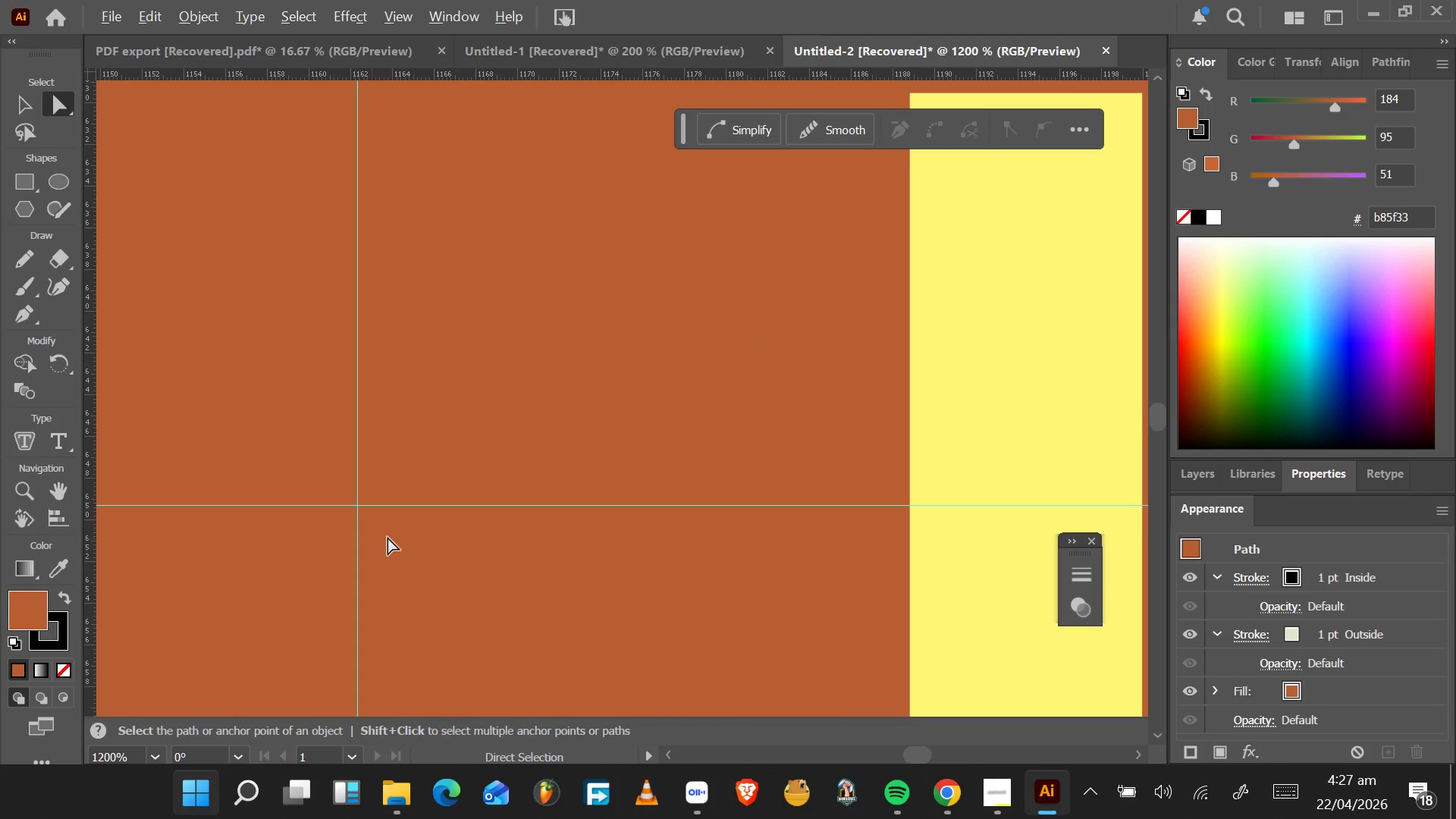 
left_click([388, 537])
 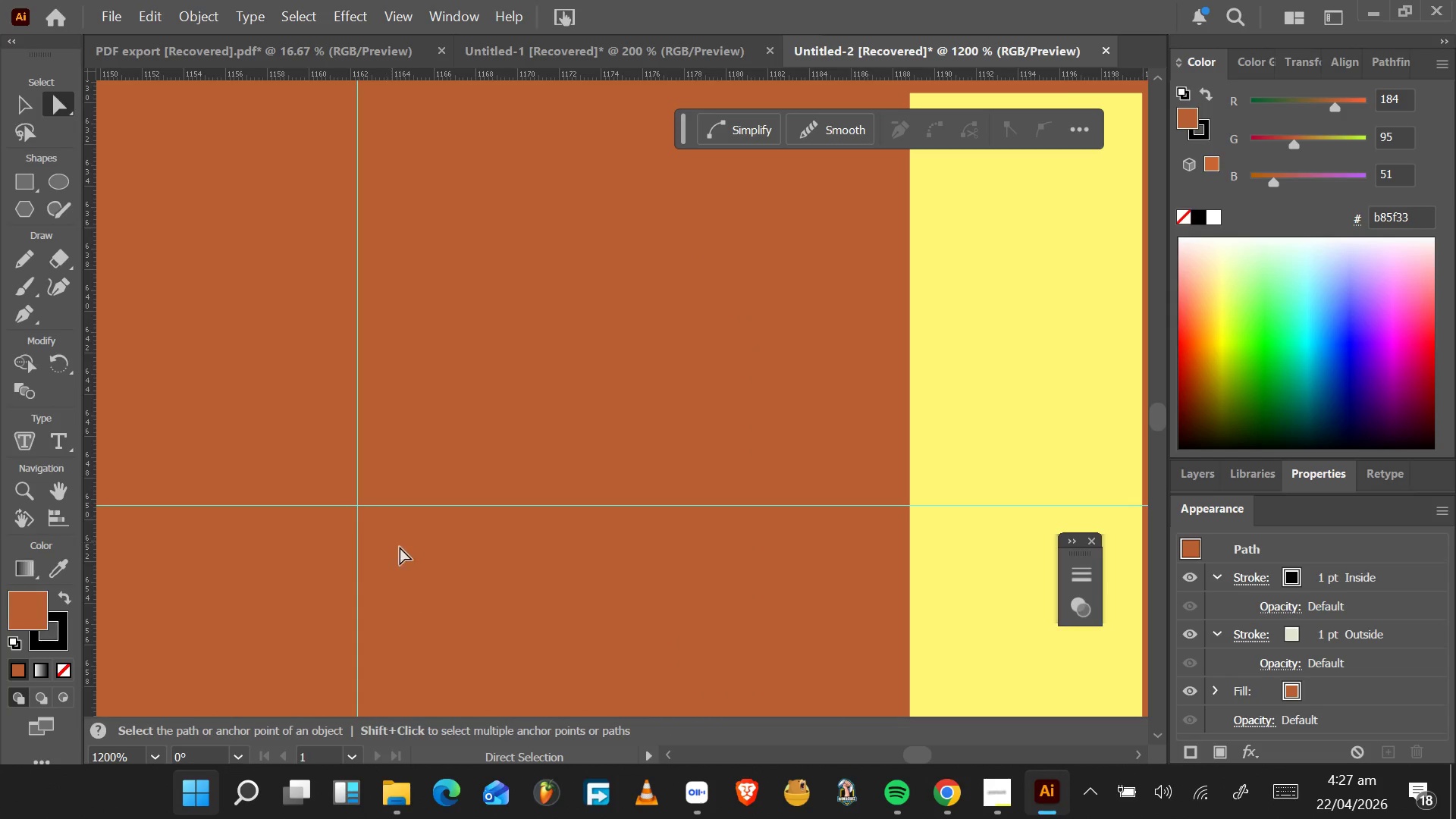 
scroll: coordinate [372, 538], scroll_direction: up, amount: 4.0
 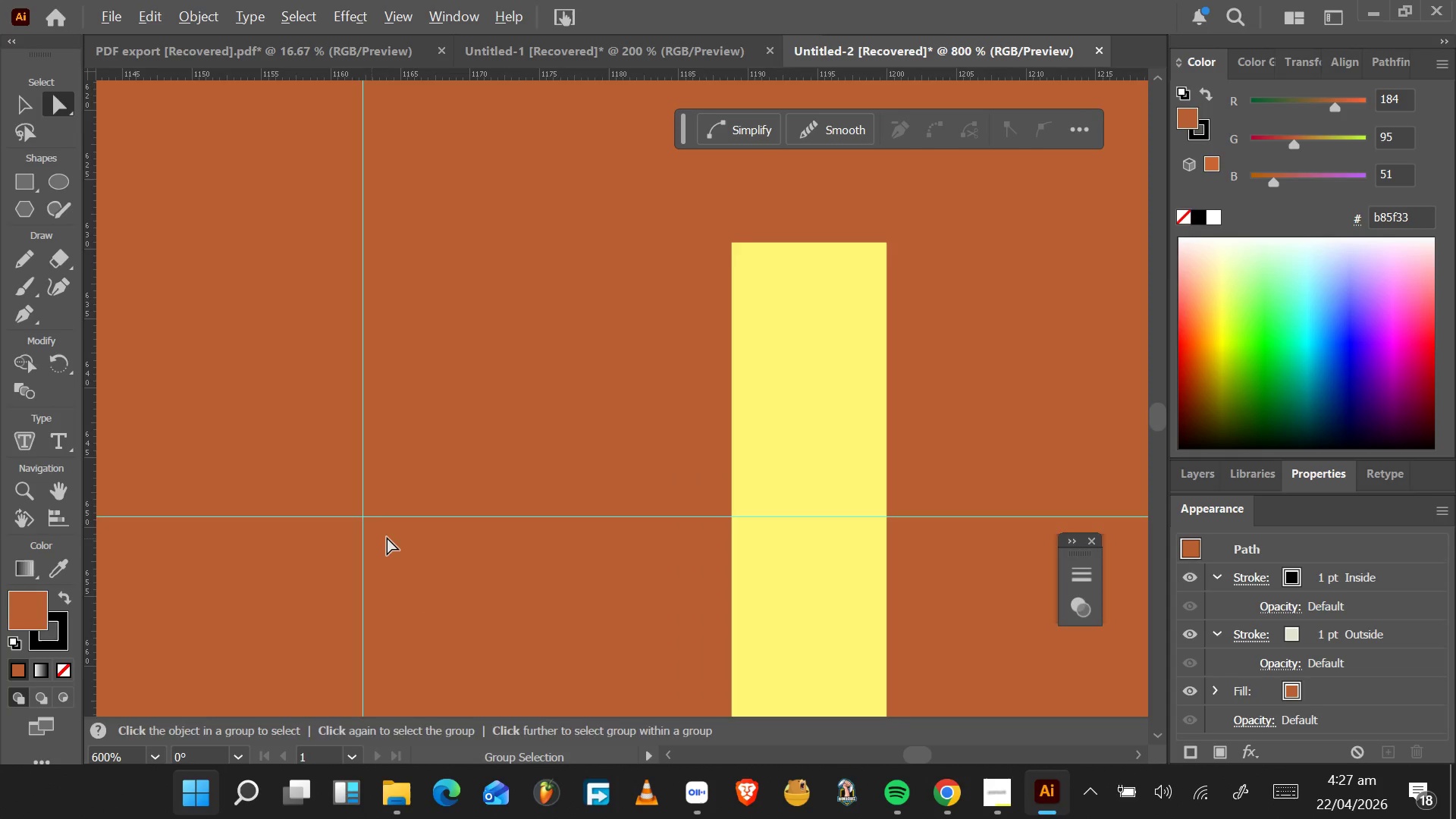 
left_click([406, 550])
 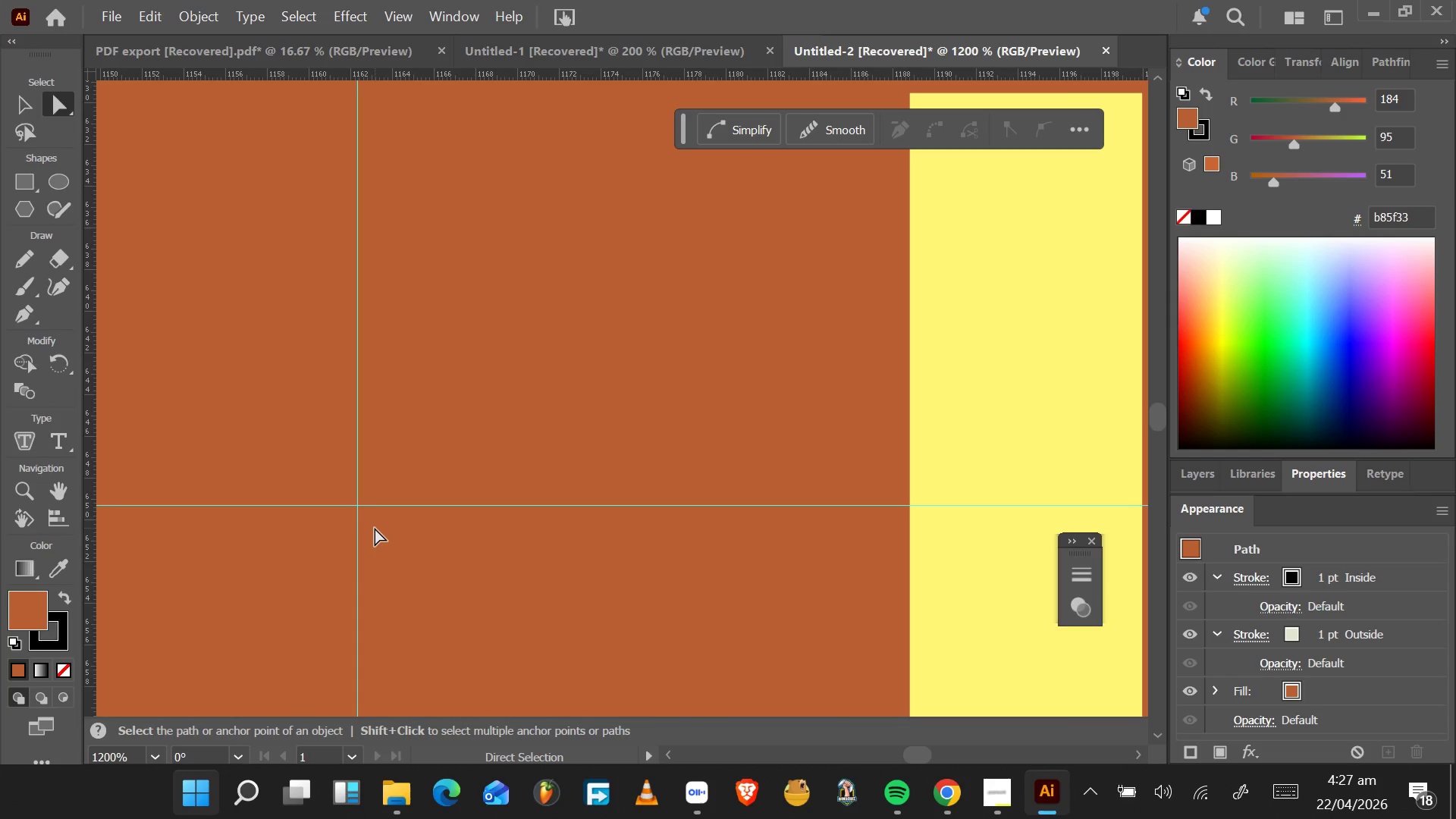 
left_click_drag(start_coordinate=[390, 533], to_coordinate=[400, 532])
 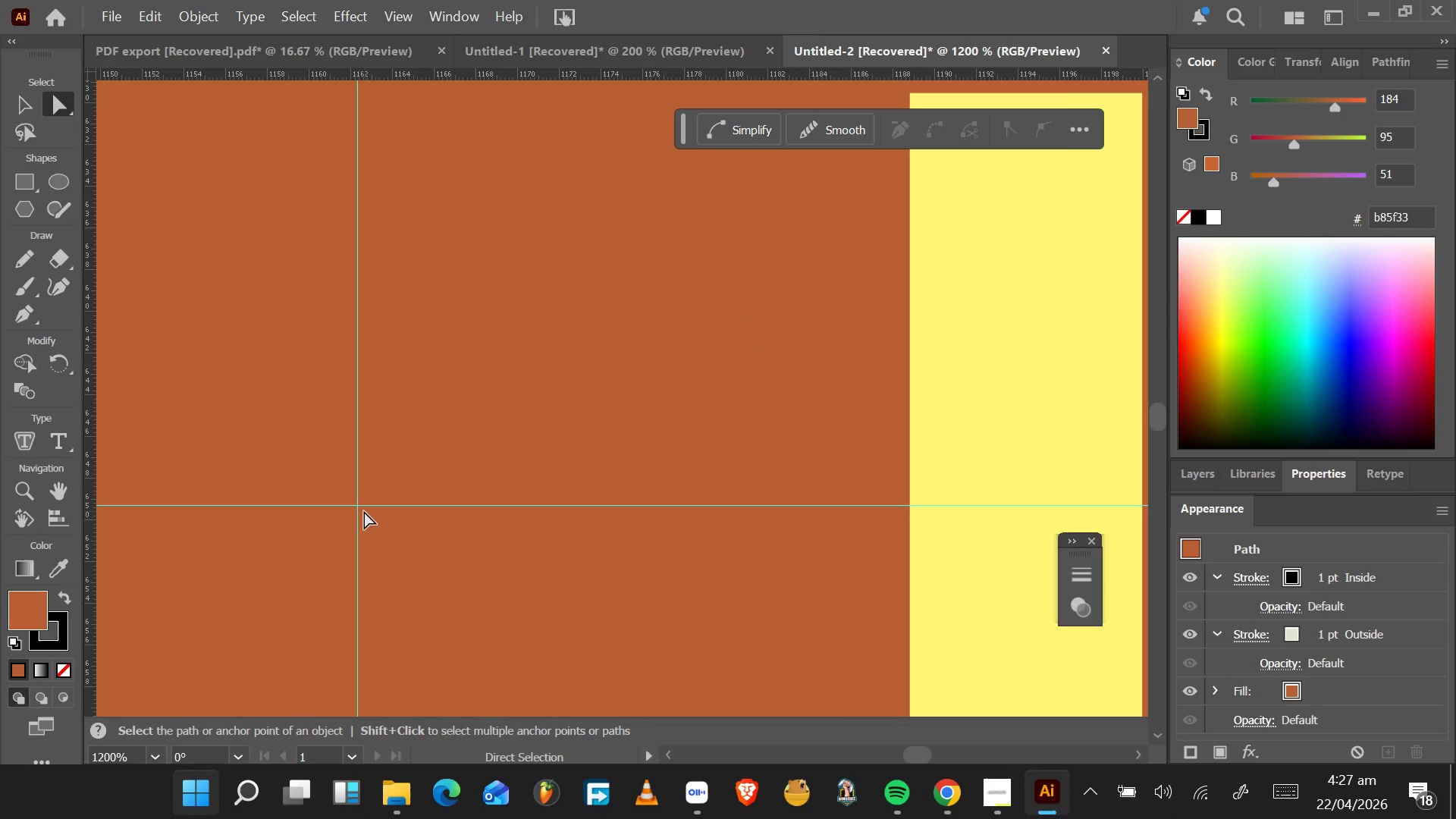 
hold_key(key=AltLeft, duration=0.78)
scroll: coordinate [365, 510], scroll_direction: down, amount: 4.0
 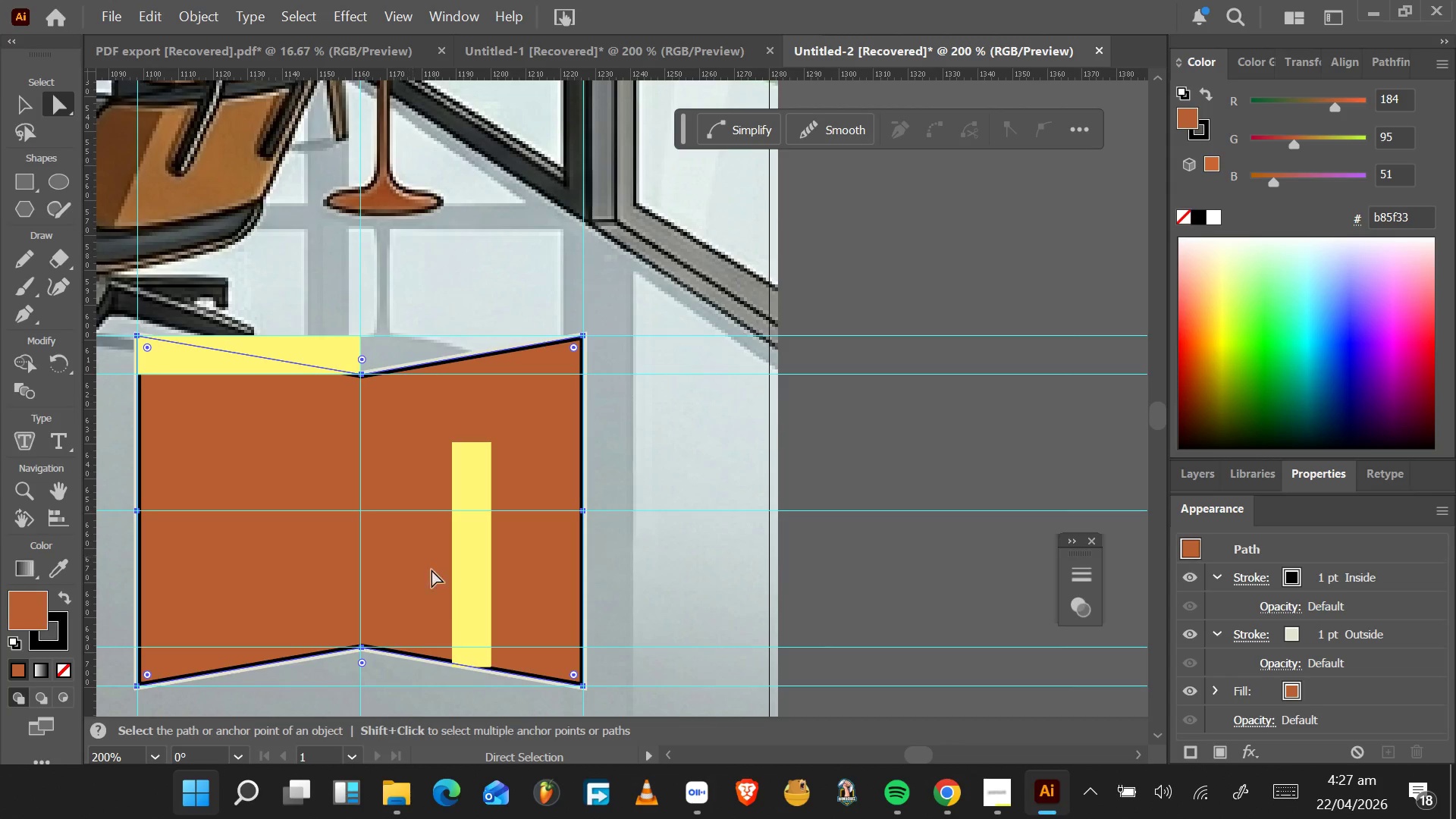 
left_click_drag(start_coordinate=[461, 606], to_coordinate=[551, 623])
 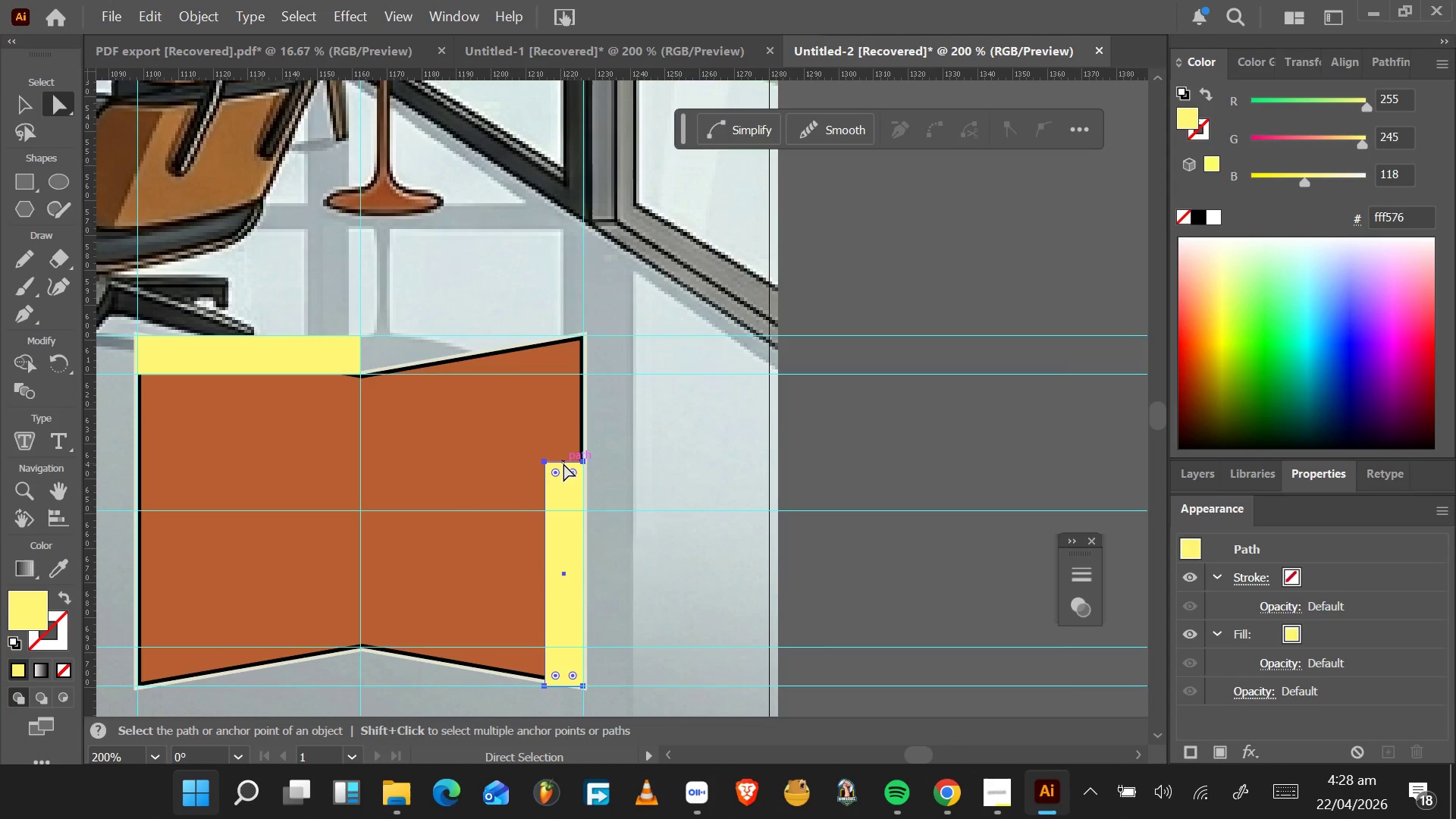 
left_click([563, 463])
 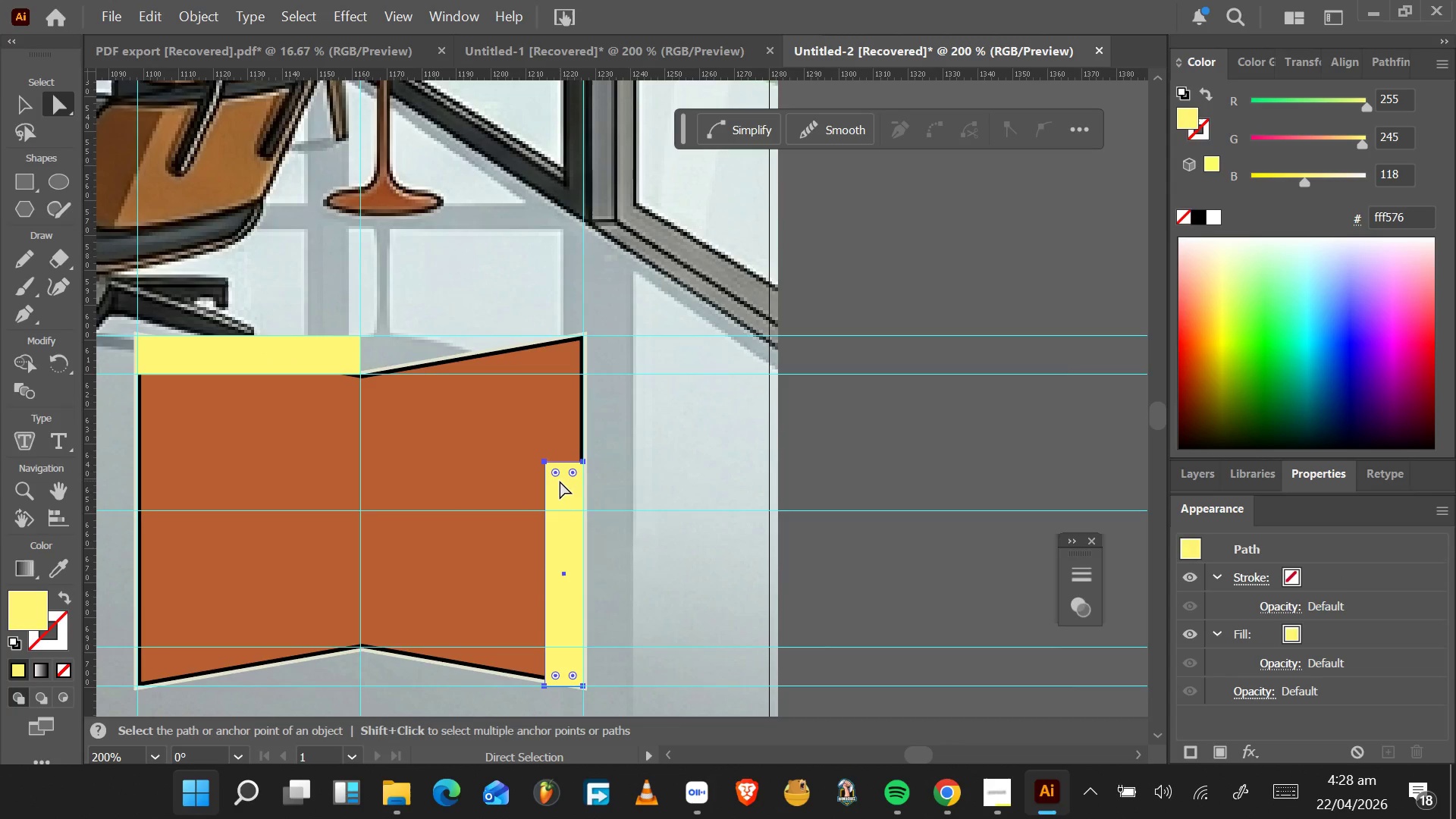 
key(V)
 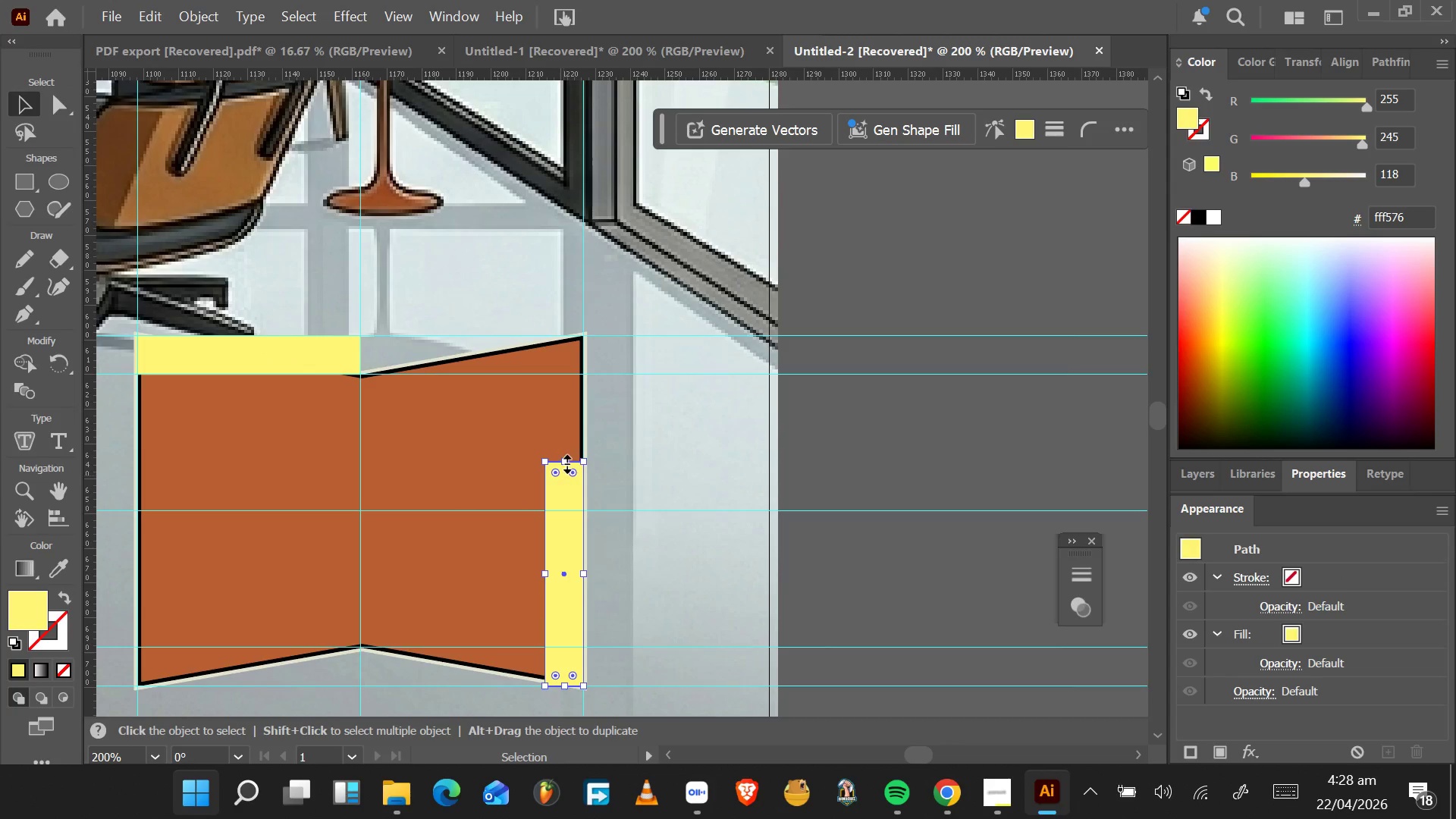 
left_click_drag(start_coordinate=[564, 462], to_coordinate=[579, 509])
 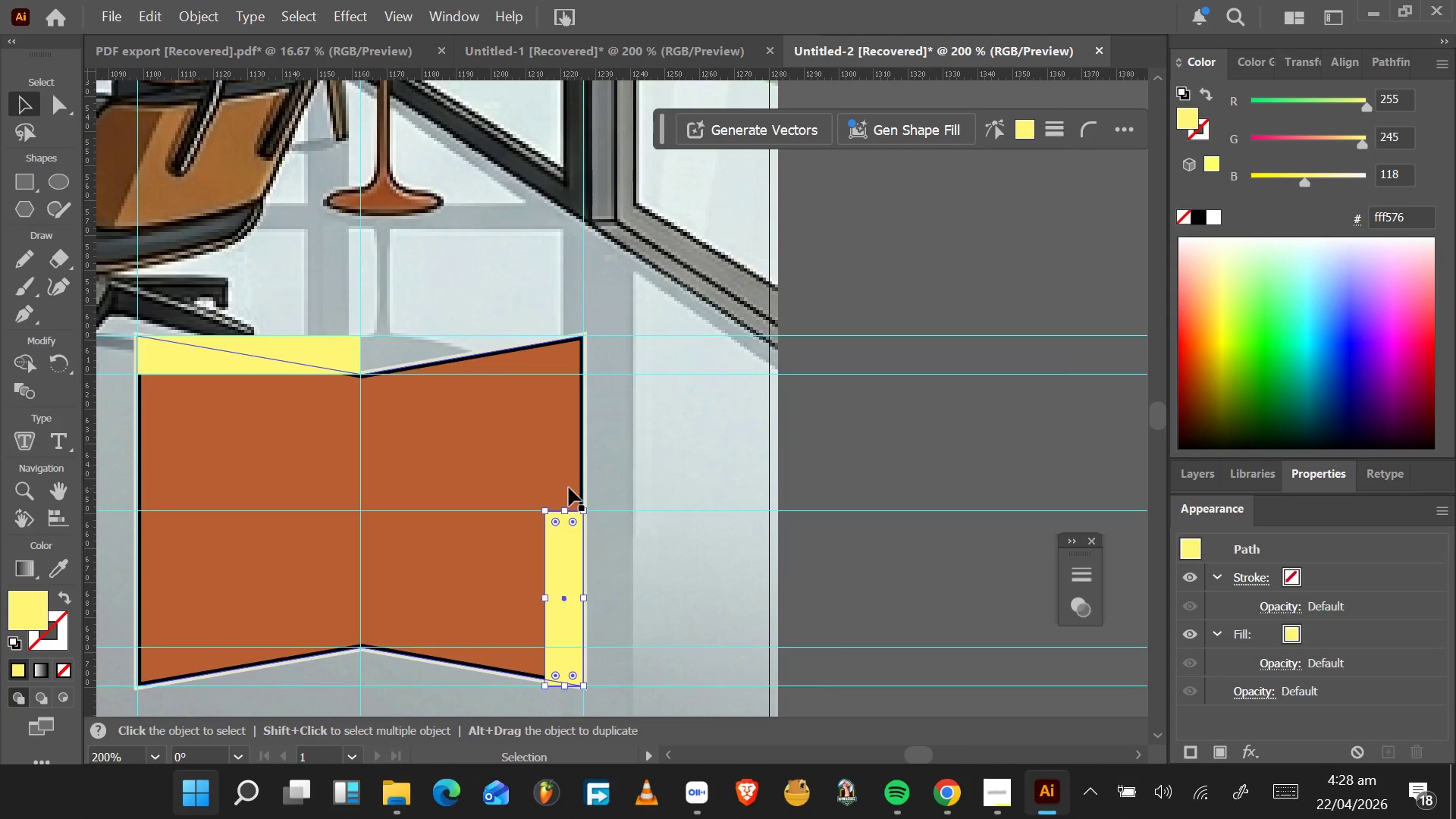 
left_click([568, 486])
 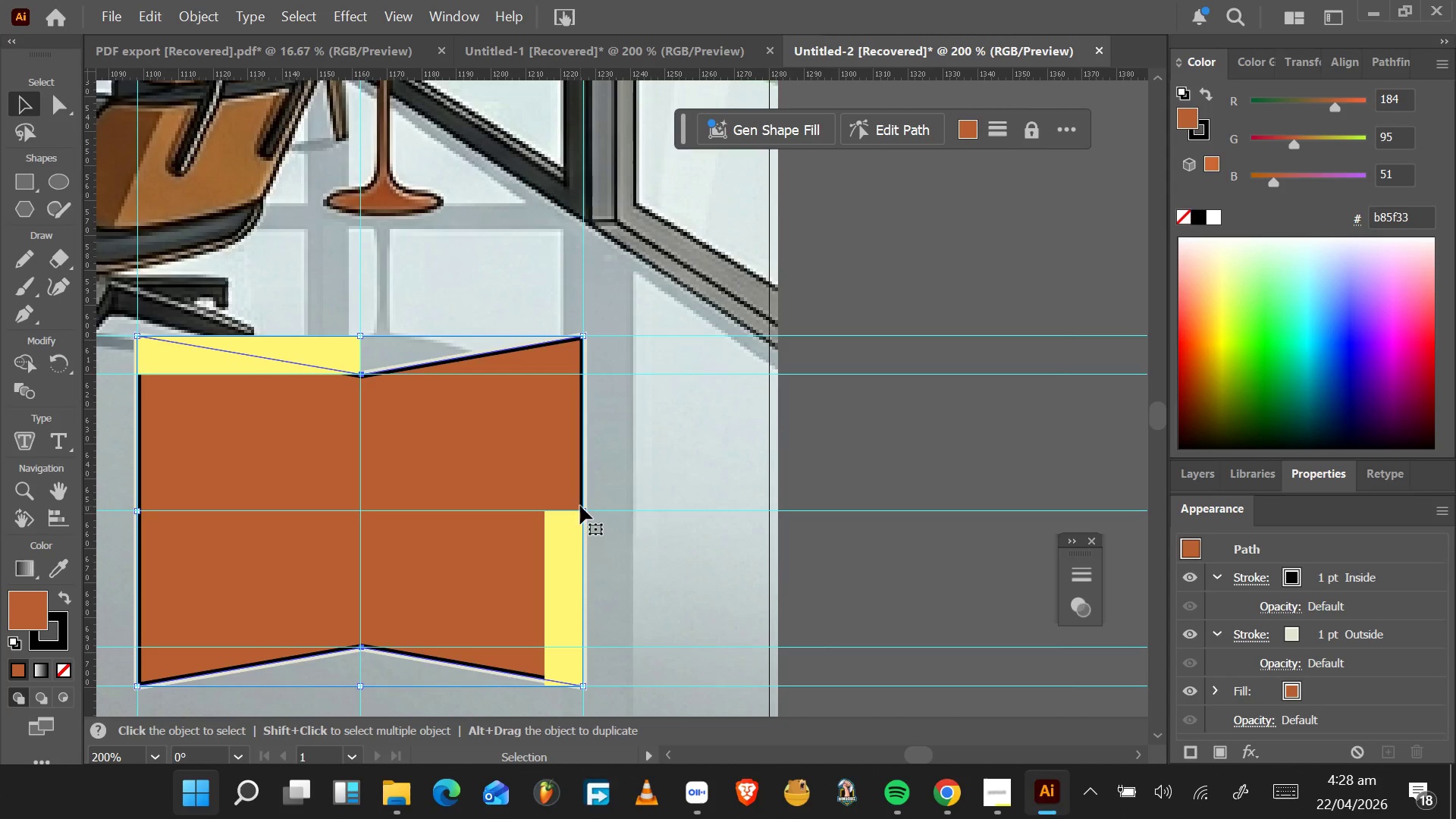 
key(A)
 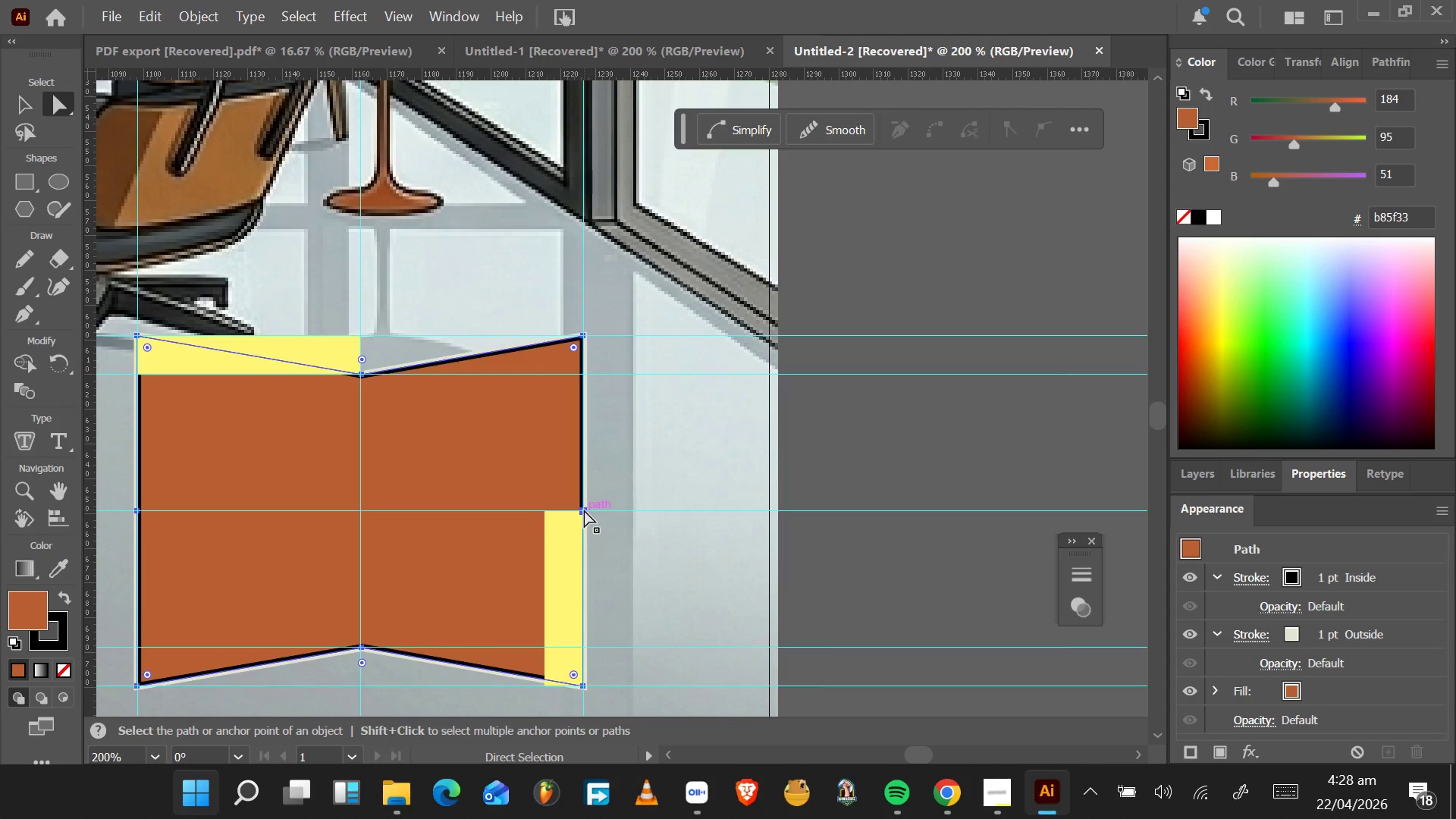 
left_click_drag(start_coordinate=[583, 510], to_coordinate=[544, 510])
 